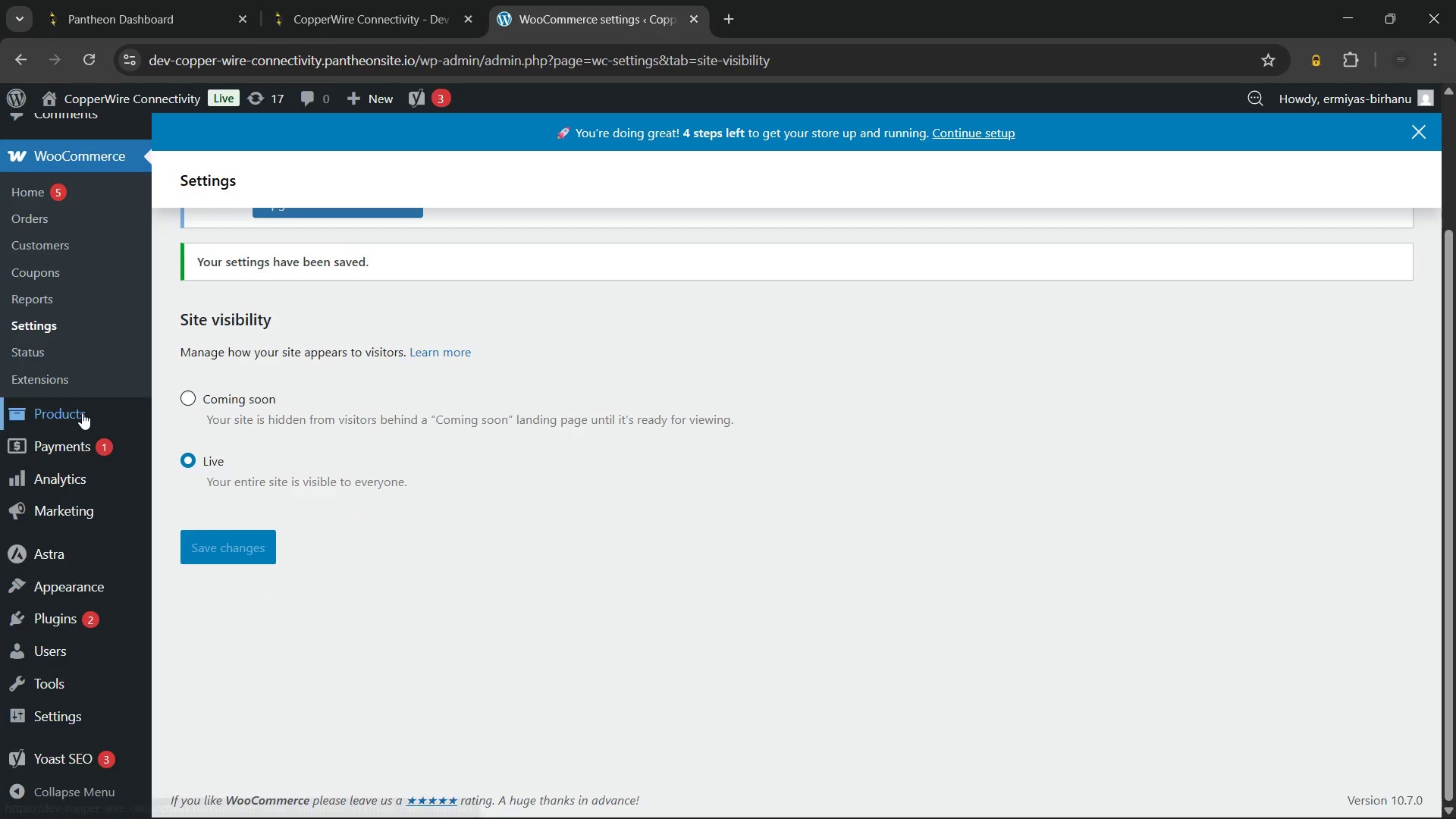 
wait(18.45)
 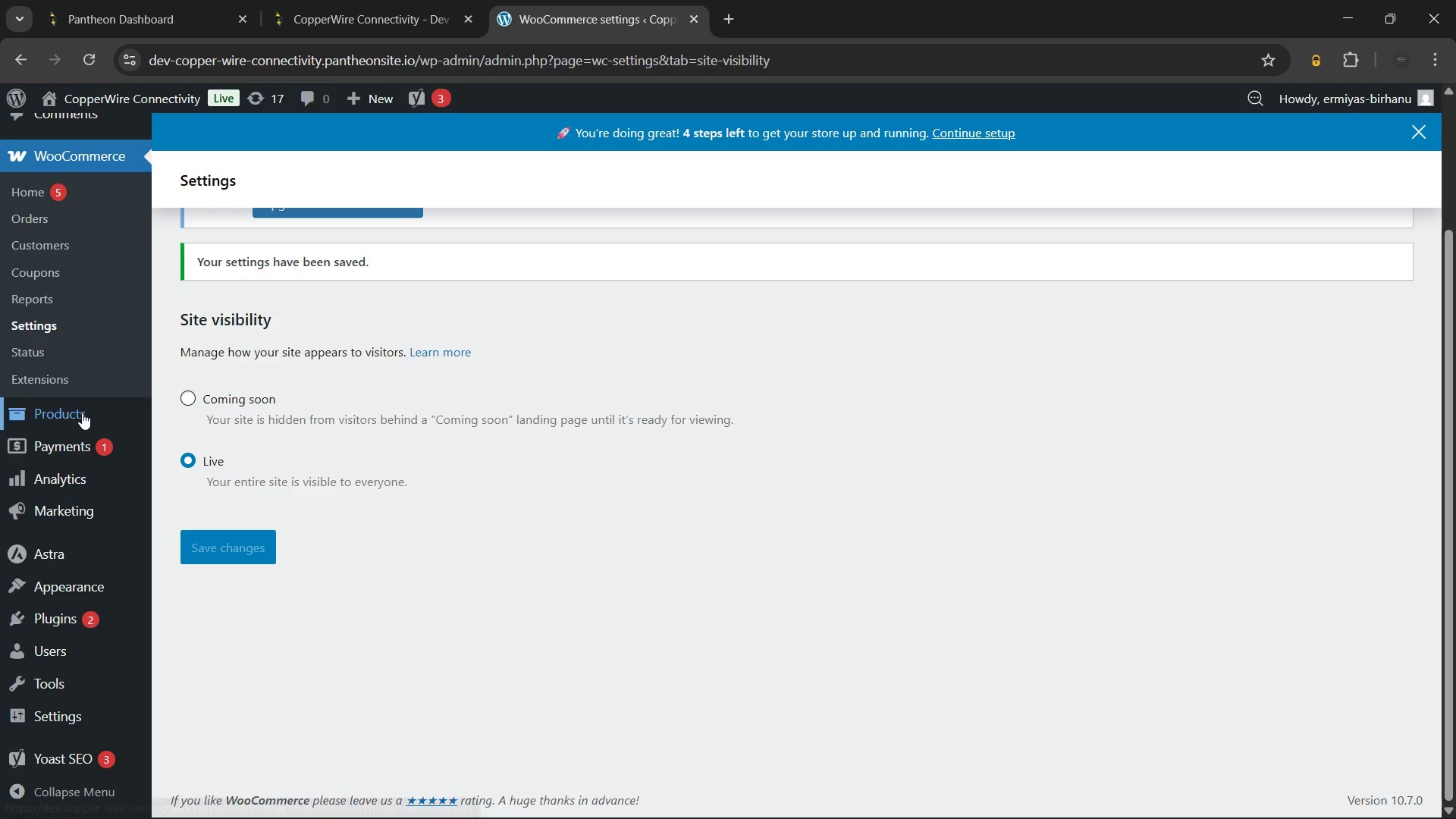 
left_click([71, 415])
 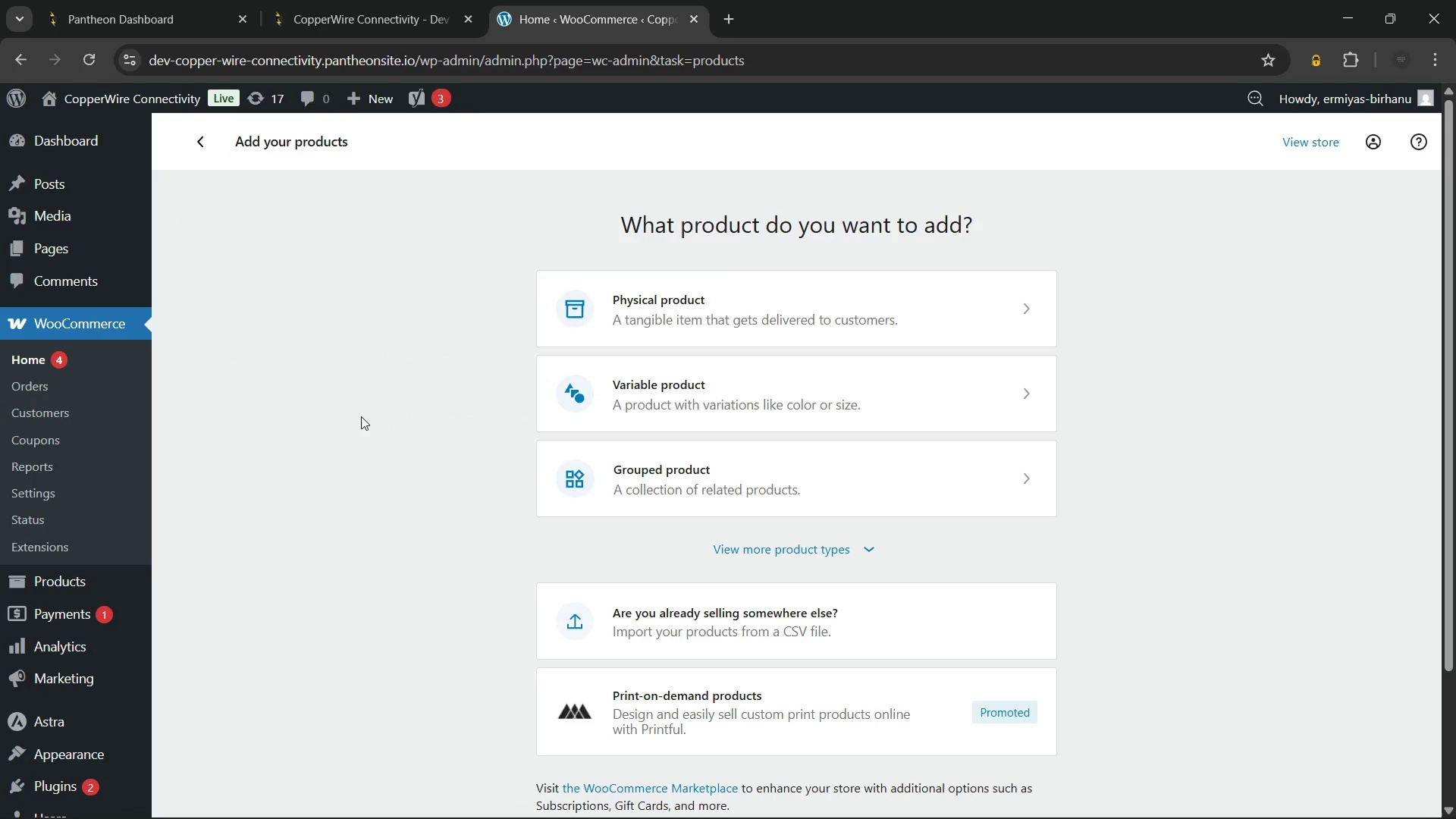 
wait(18.7)
 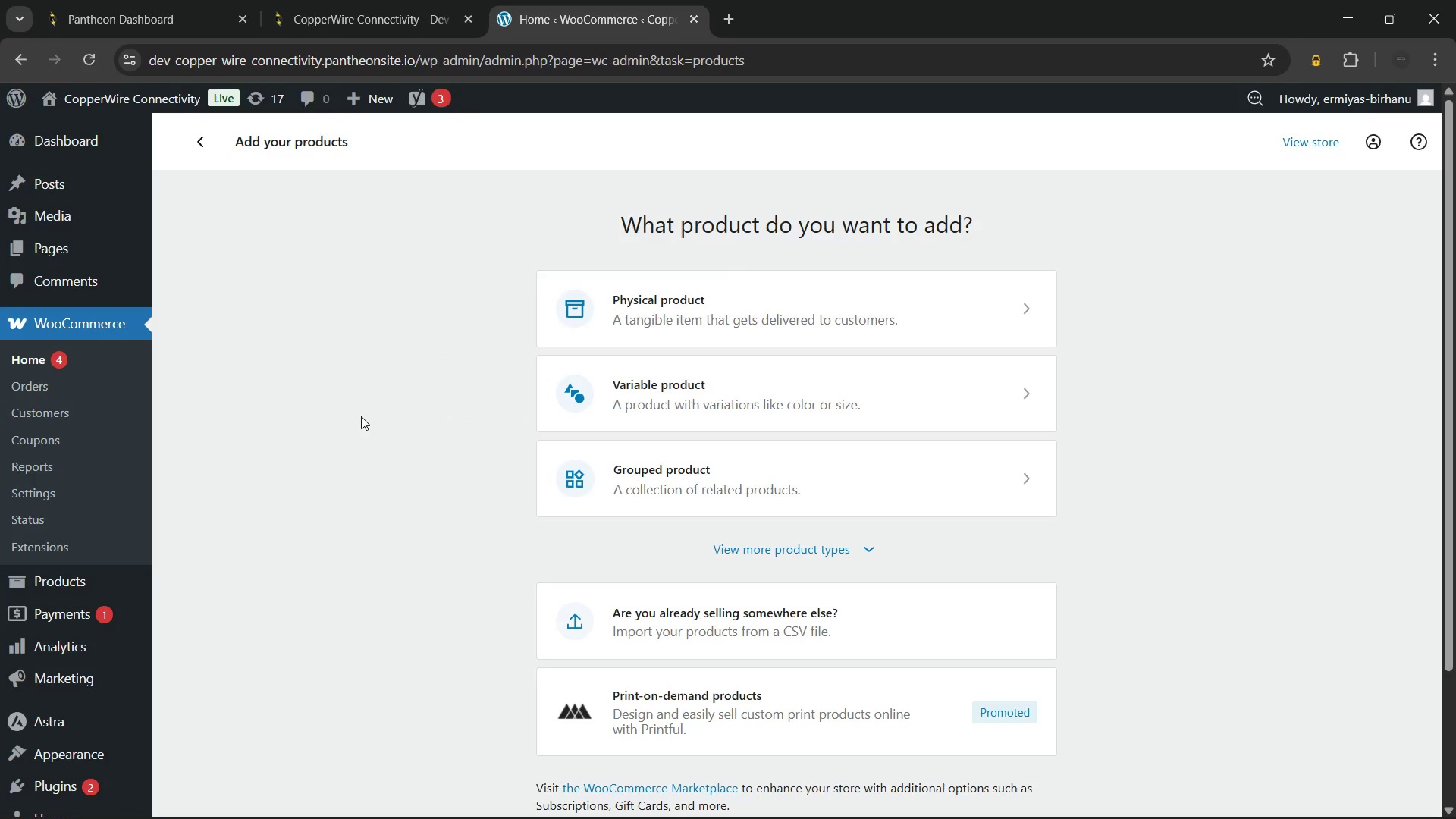 
left_click([691, 607])
 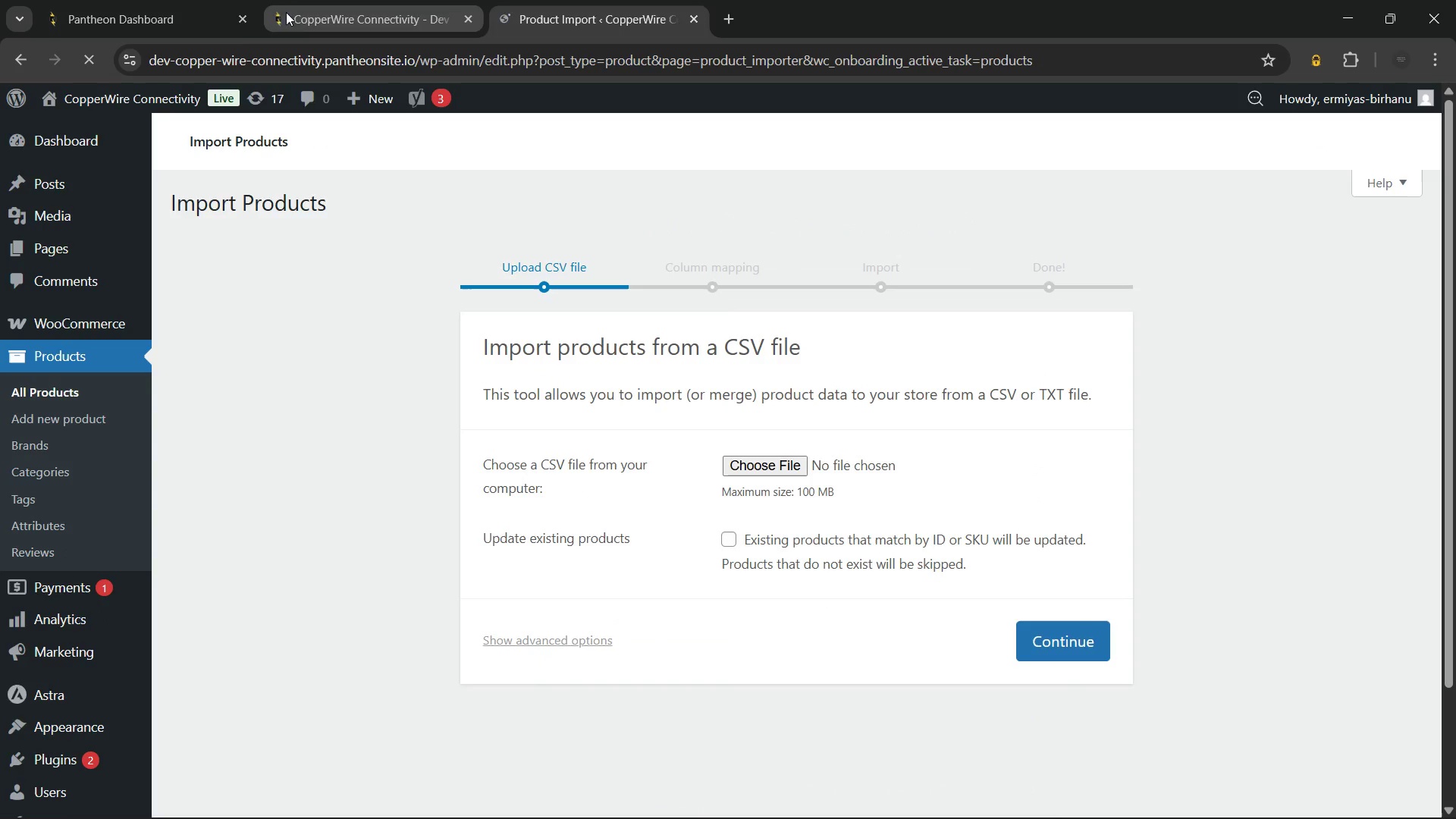 
left_click([246, 19])
 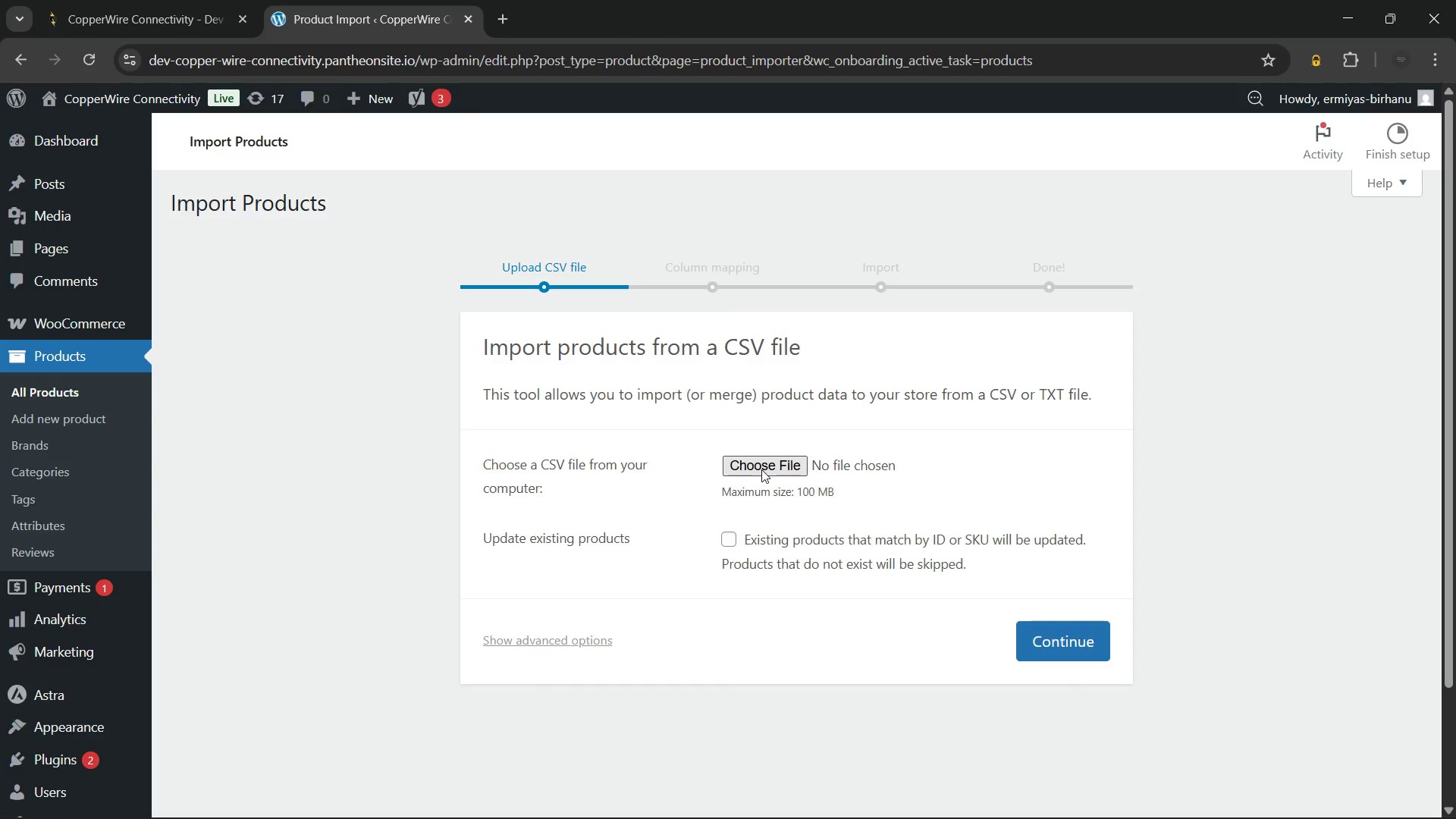 
left_click([761, 469])
 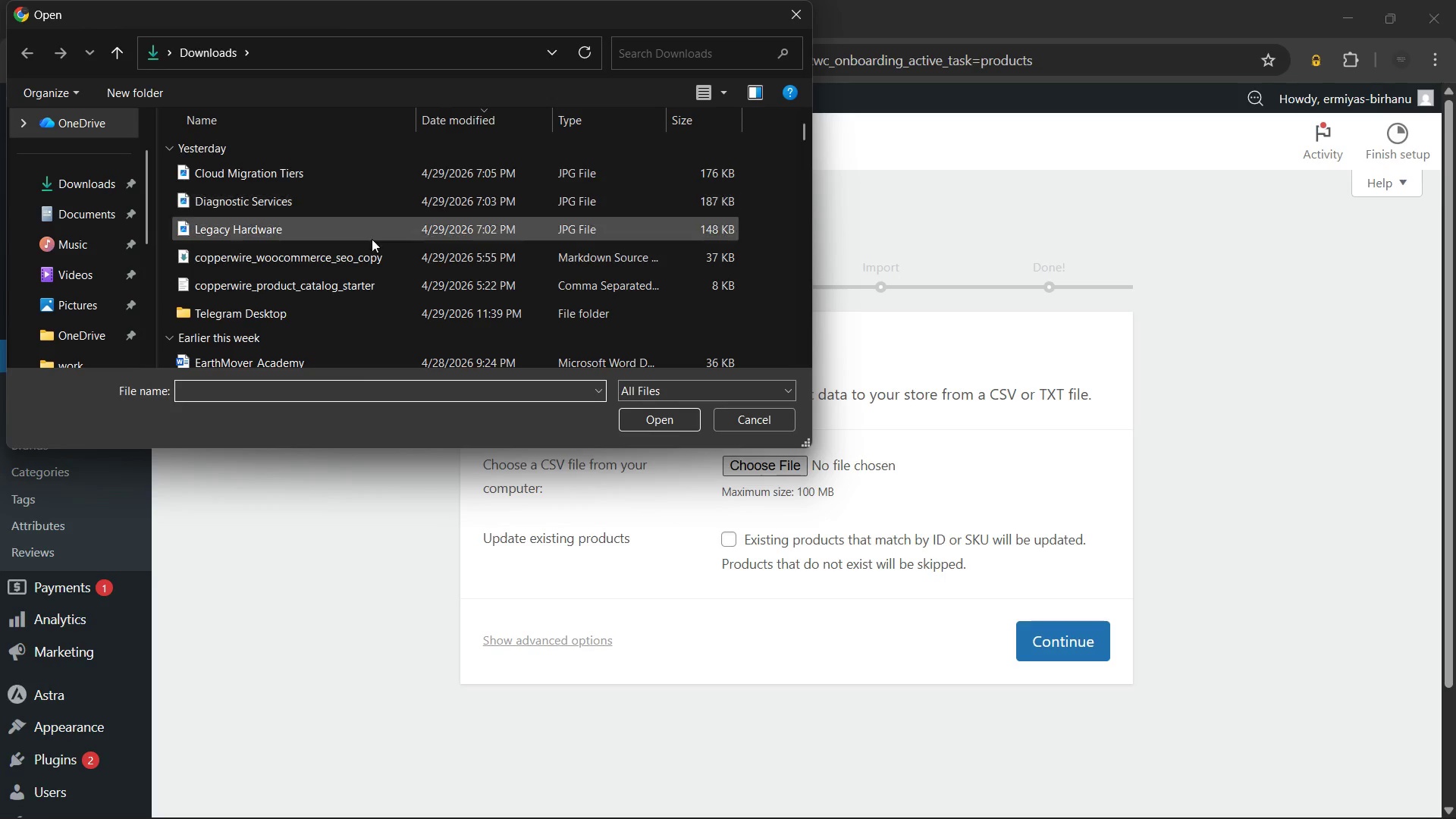 
left_click([377, 280])
 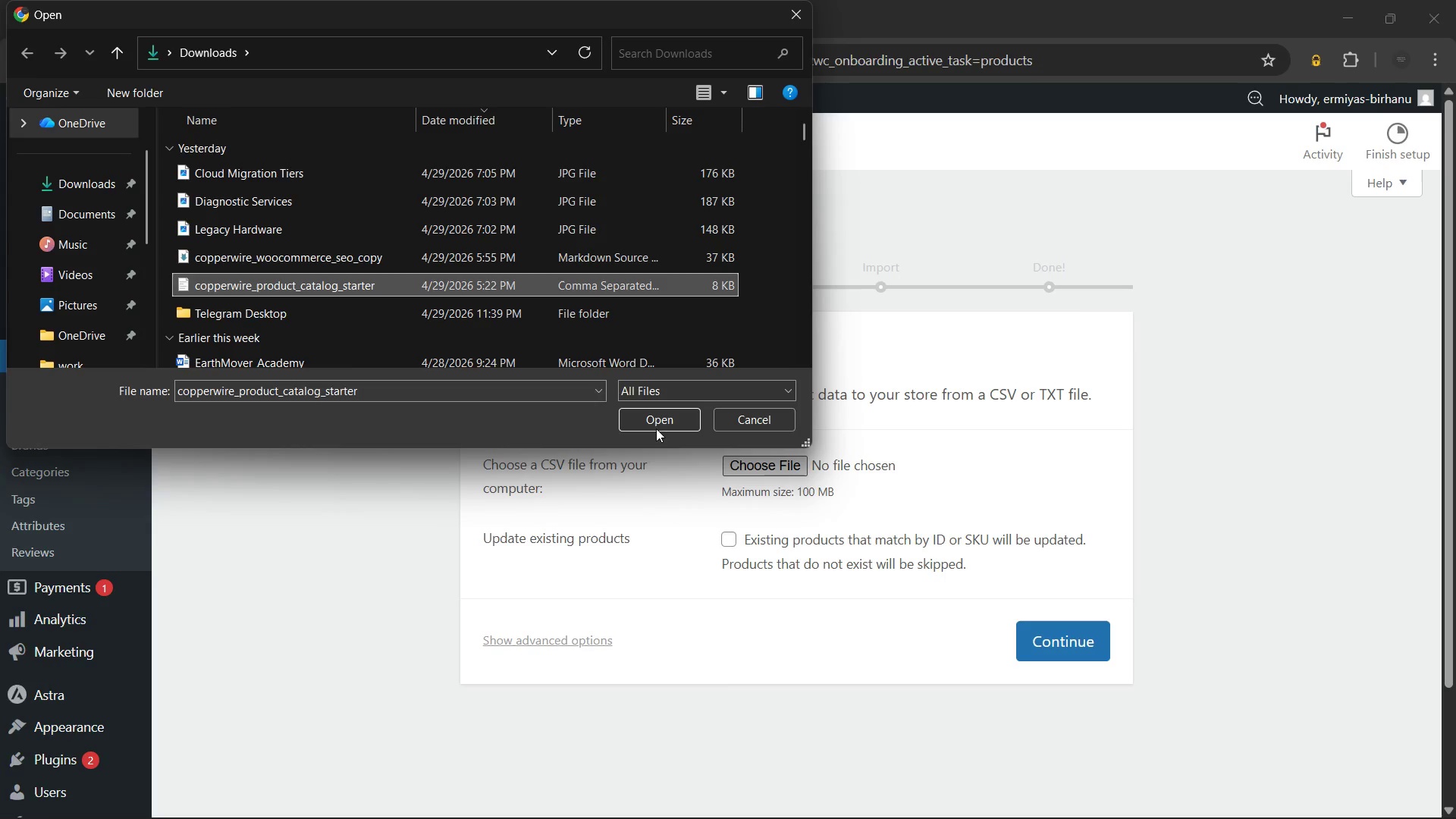 
left_click([658, 419])
 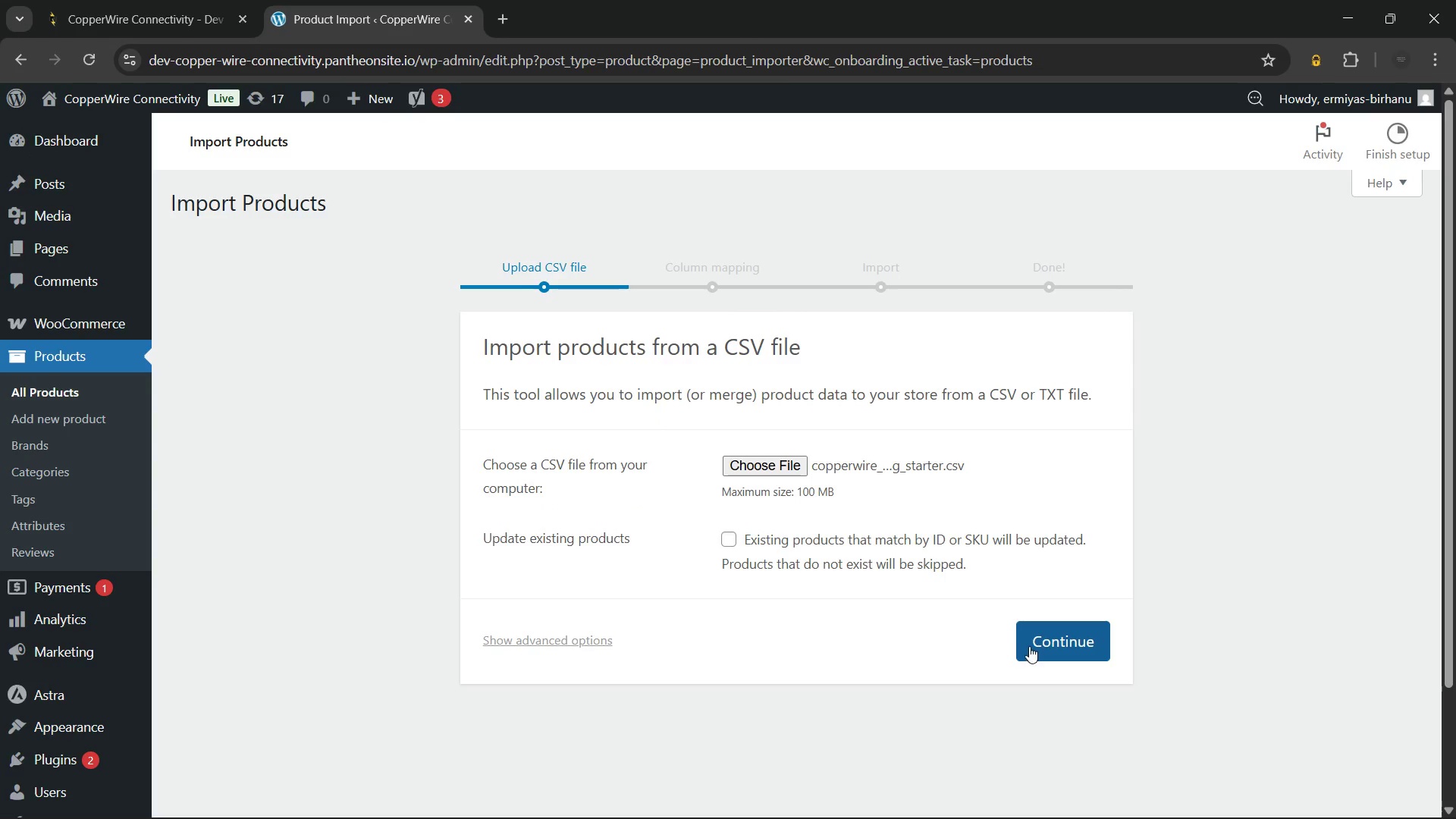 
left_click([1034, 643])
 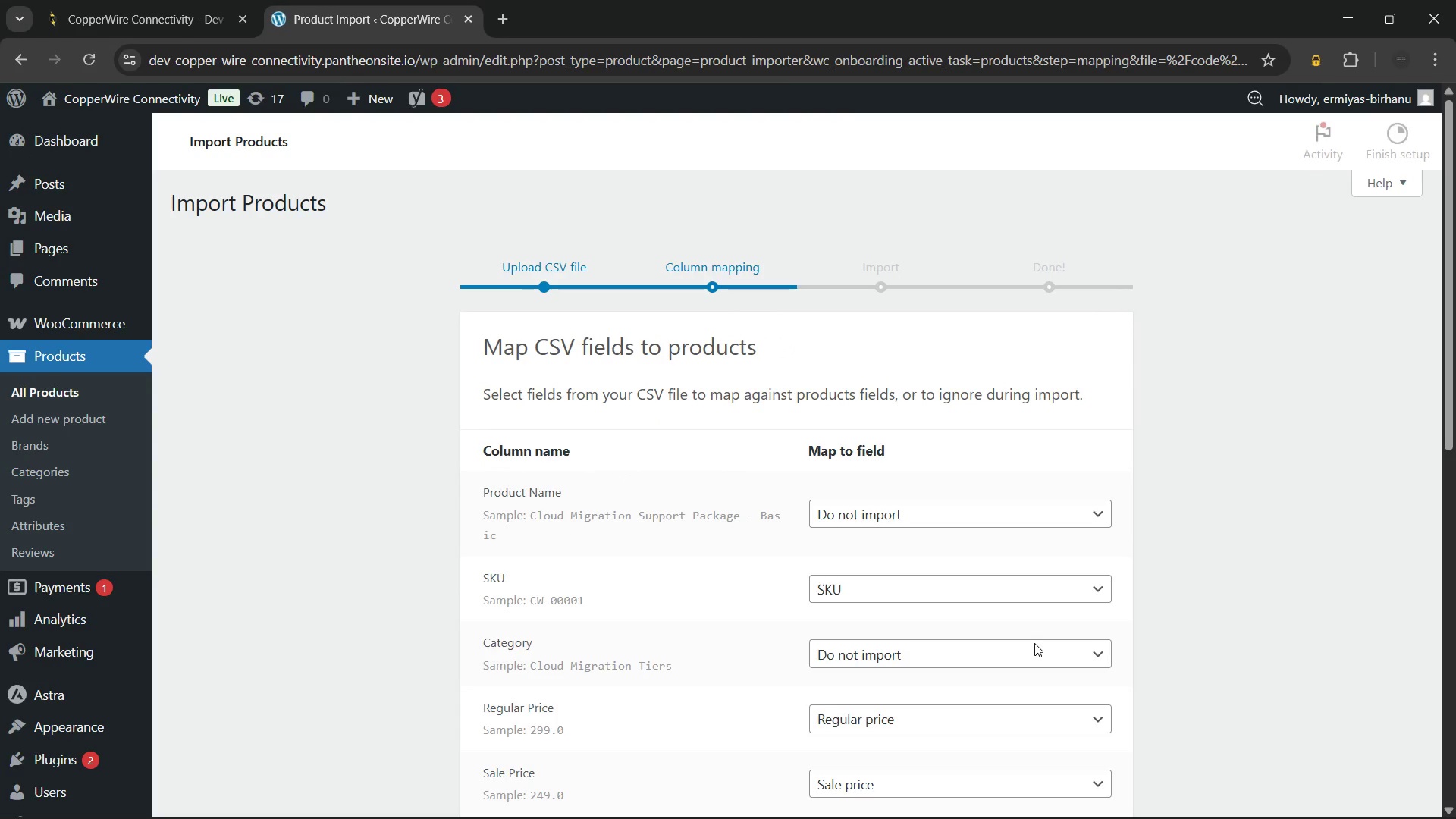 
wait(8.95)
 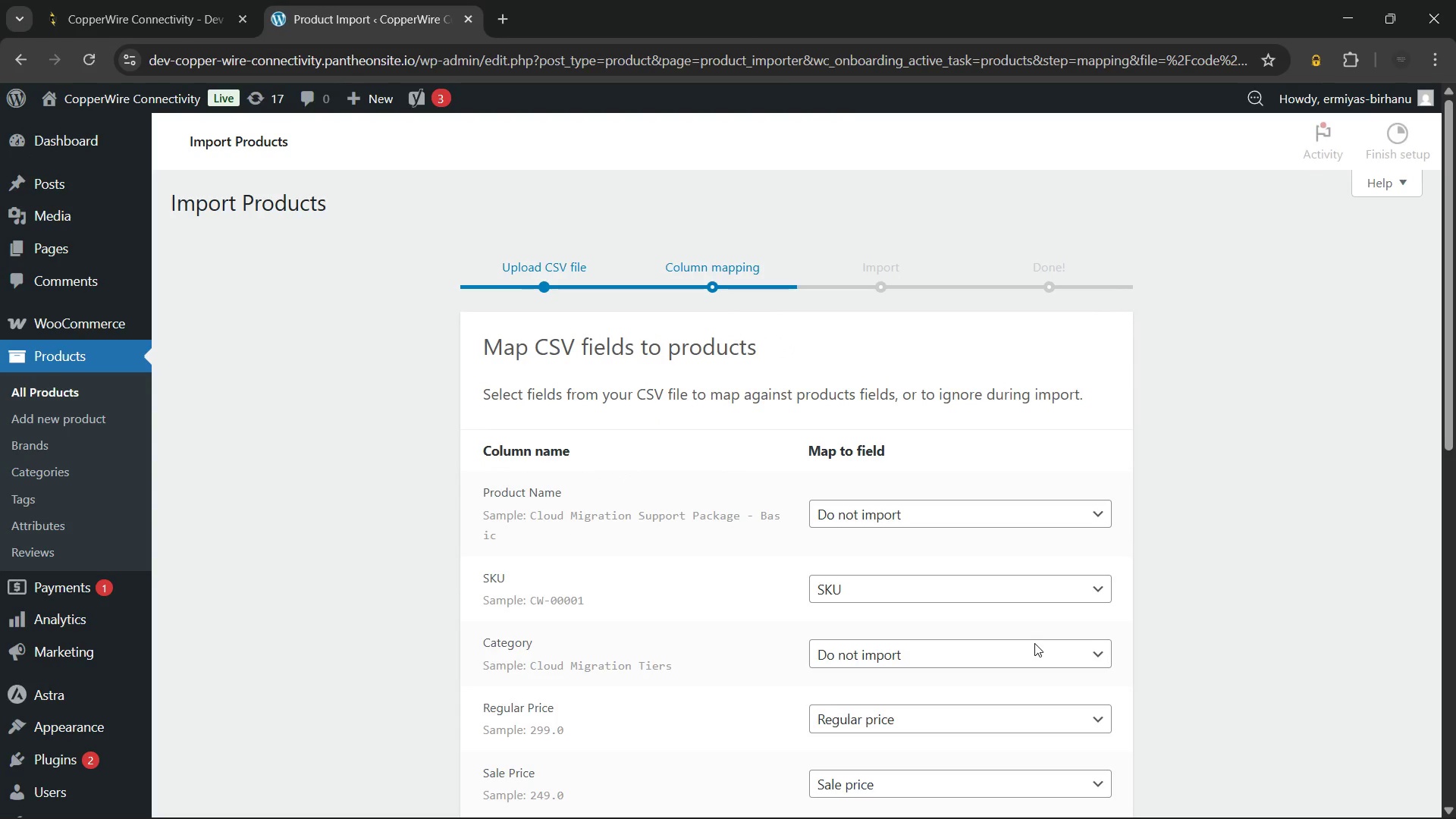 
left_click([940, 512])
 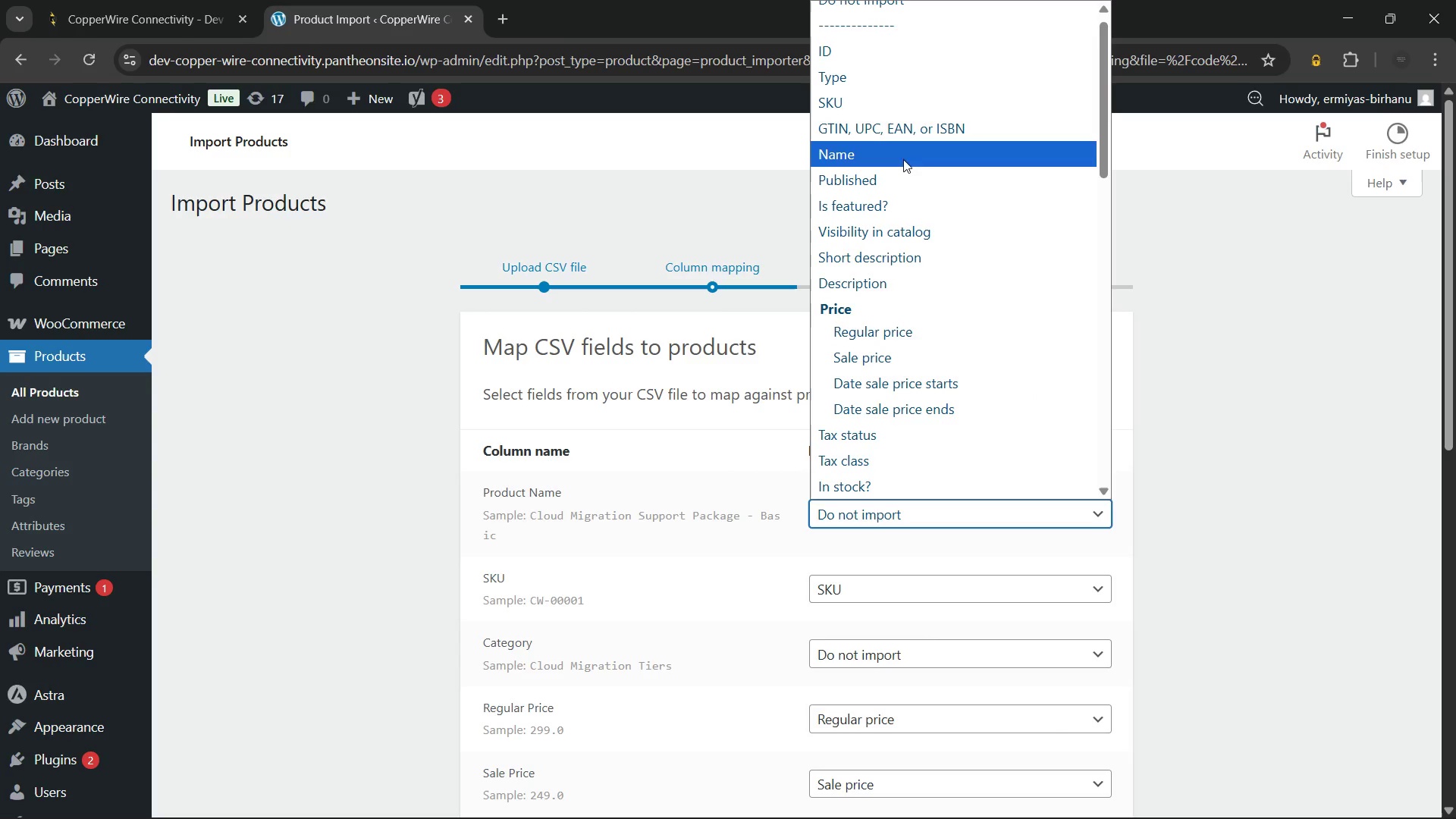 
left_click([911, 151])
 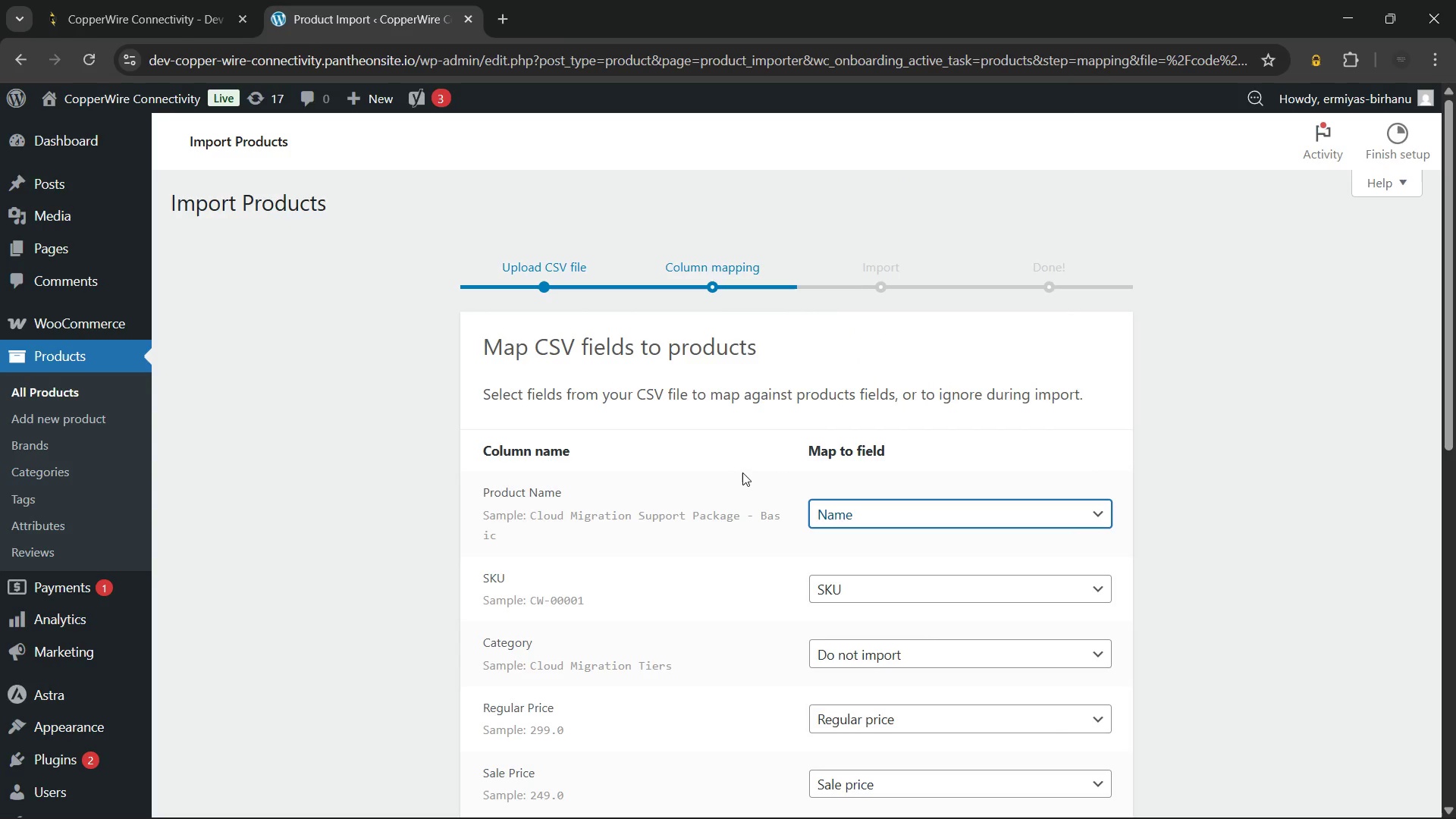 
left_click([742, 472])
 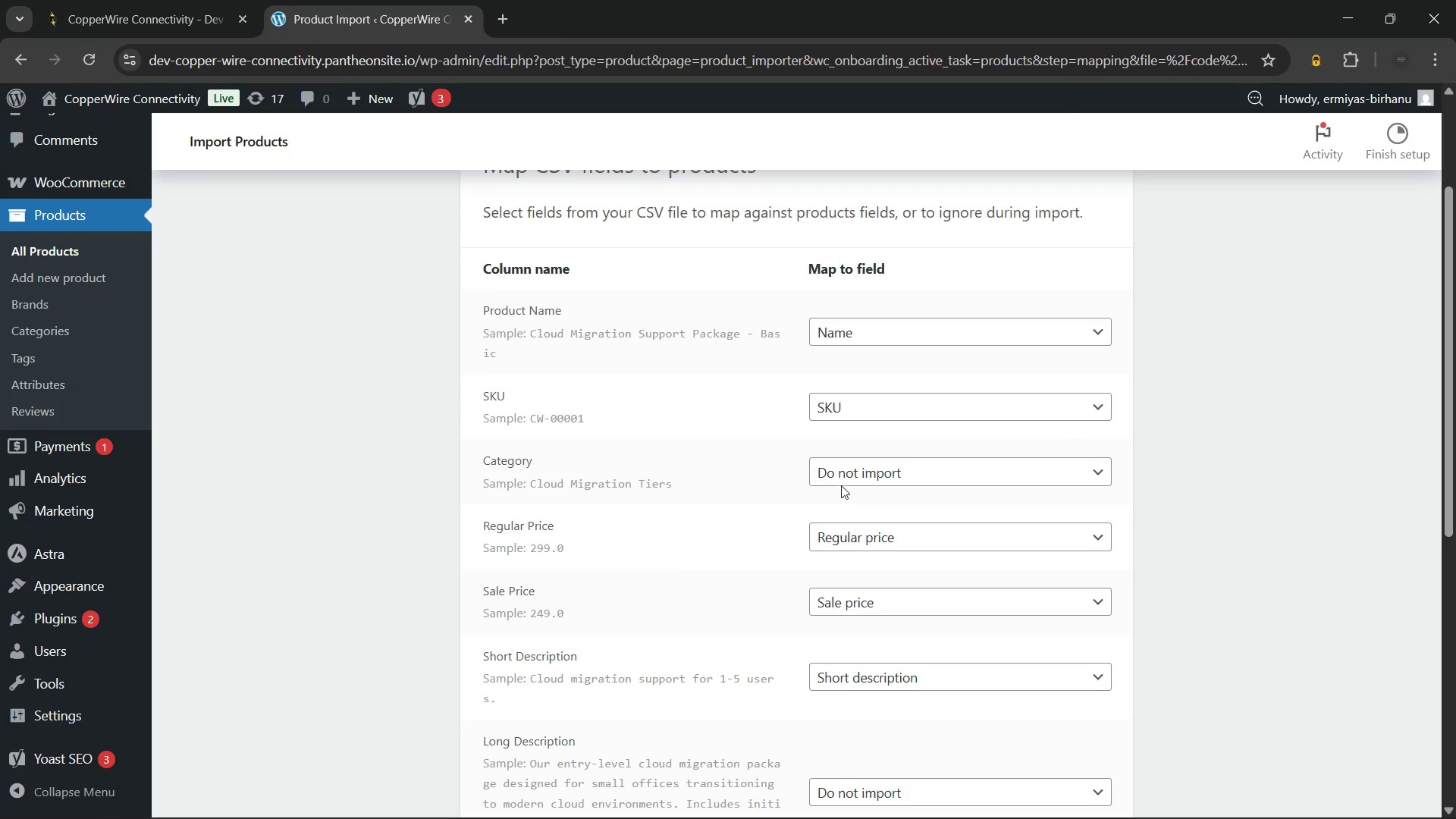 
left_click([868, 465])
 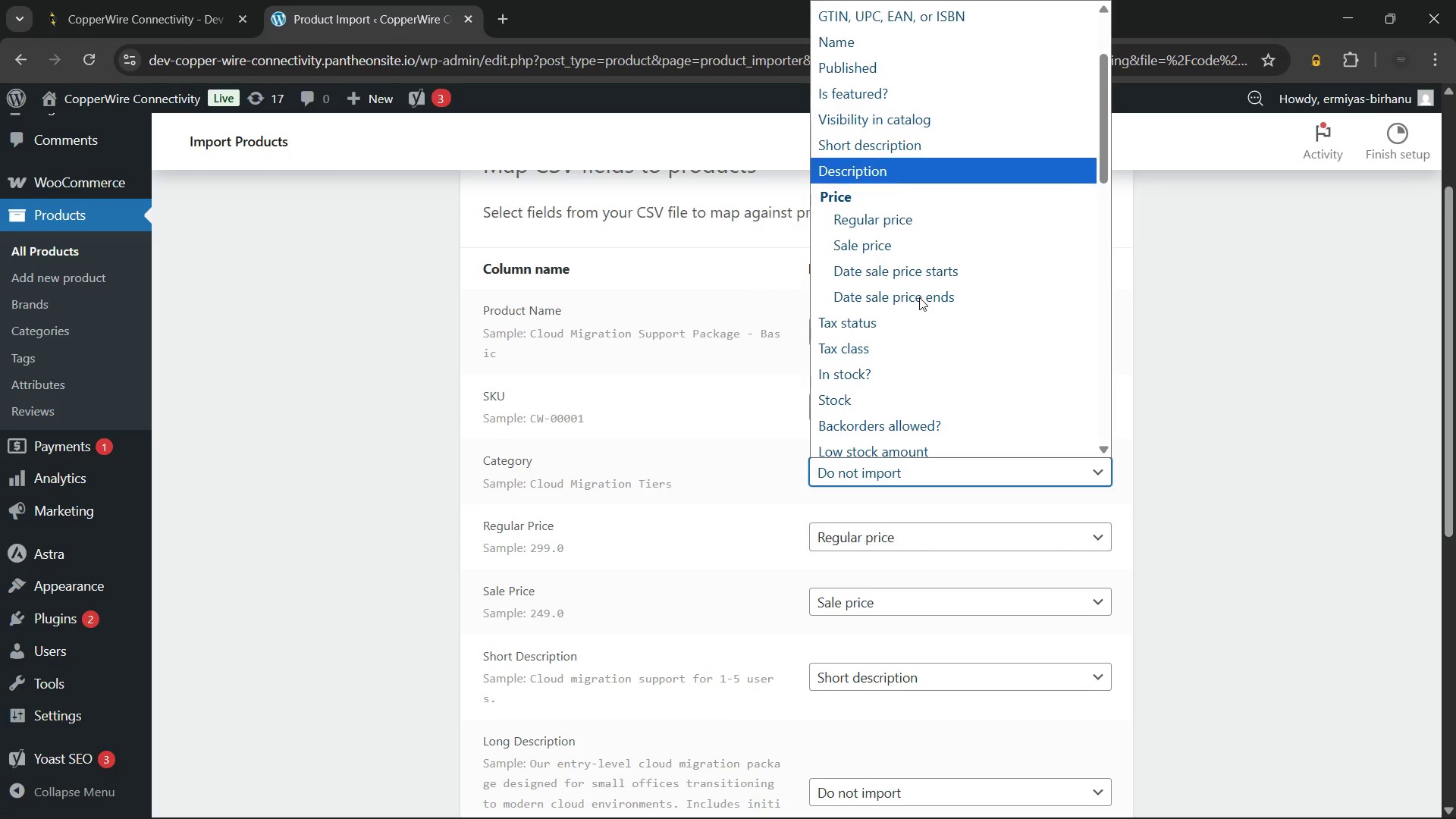 
wait(8.69)
 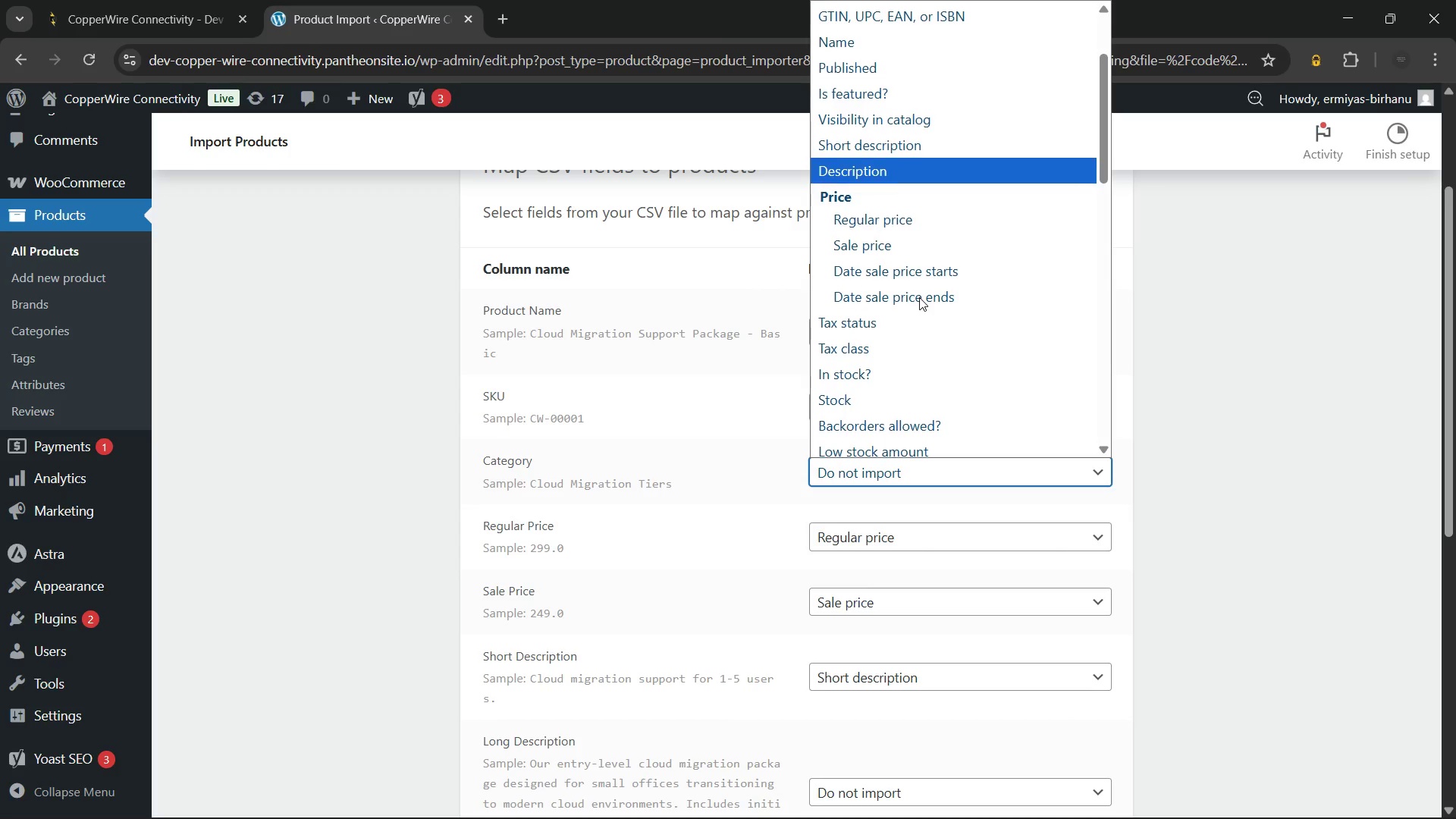 
left_click([915, 267])
 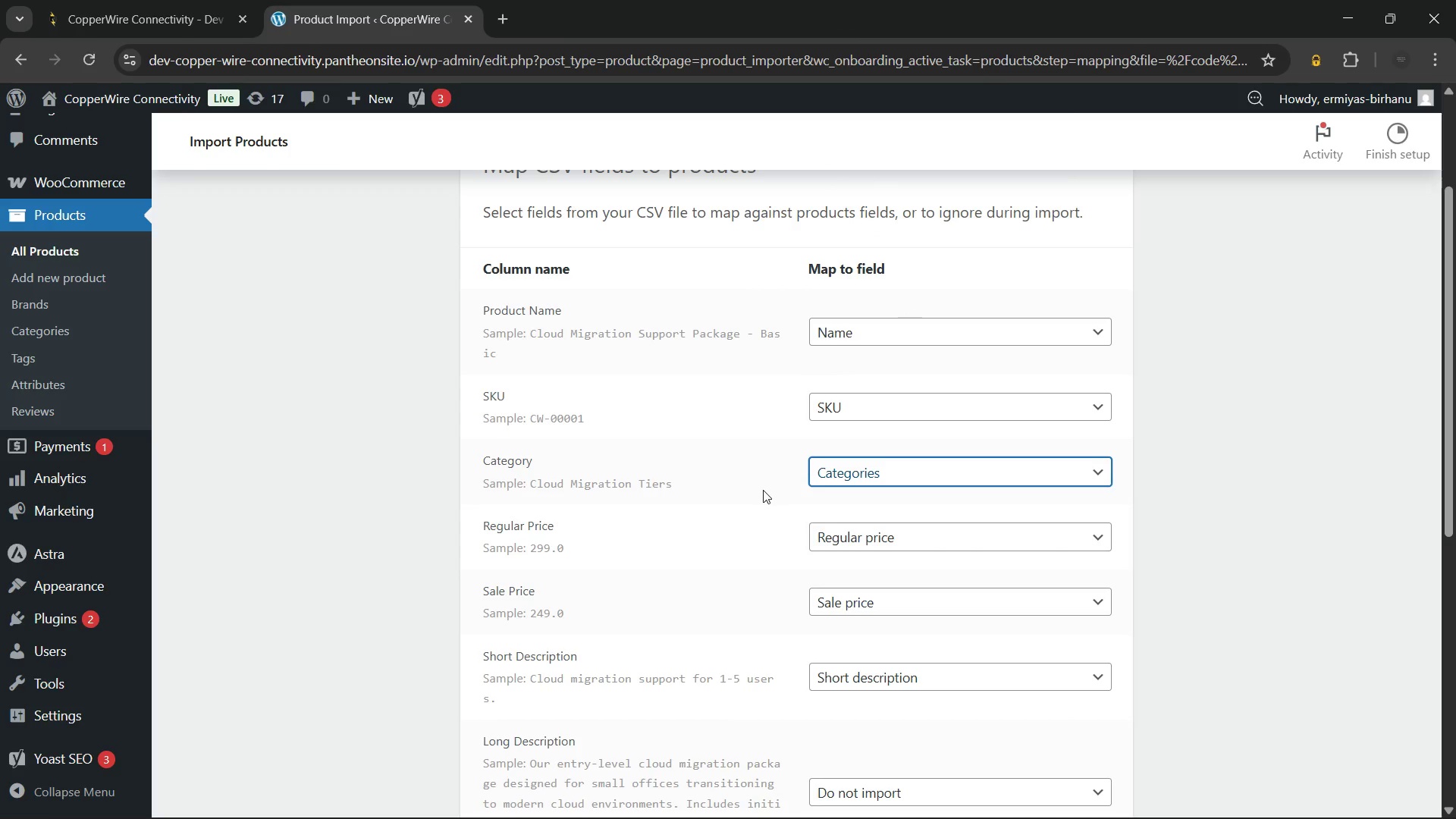 
left_click([761, 490])
 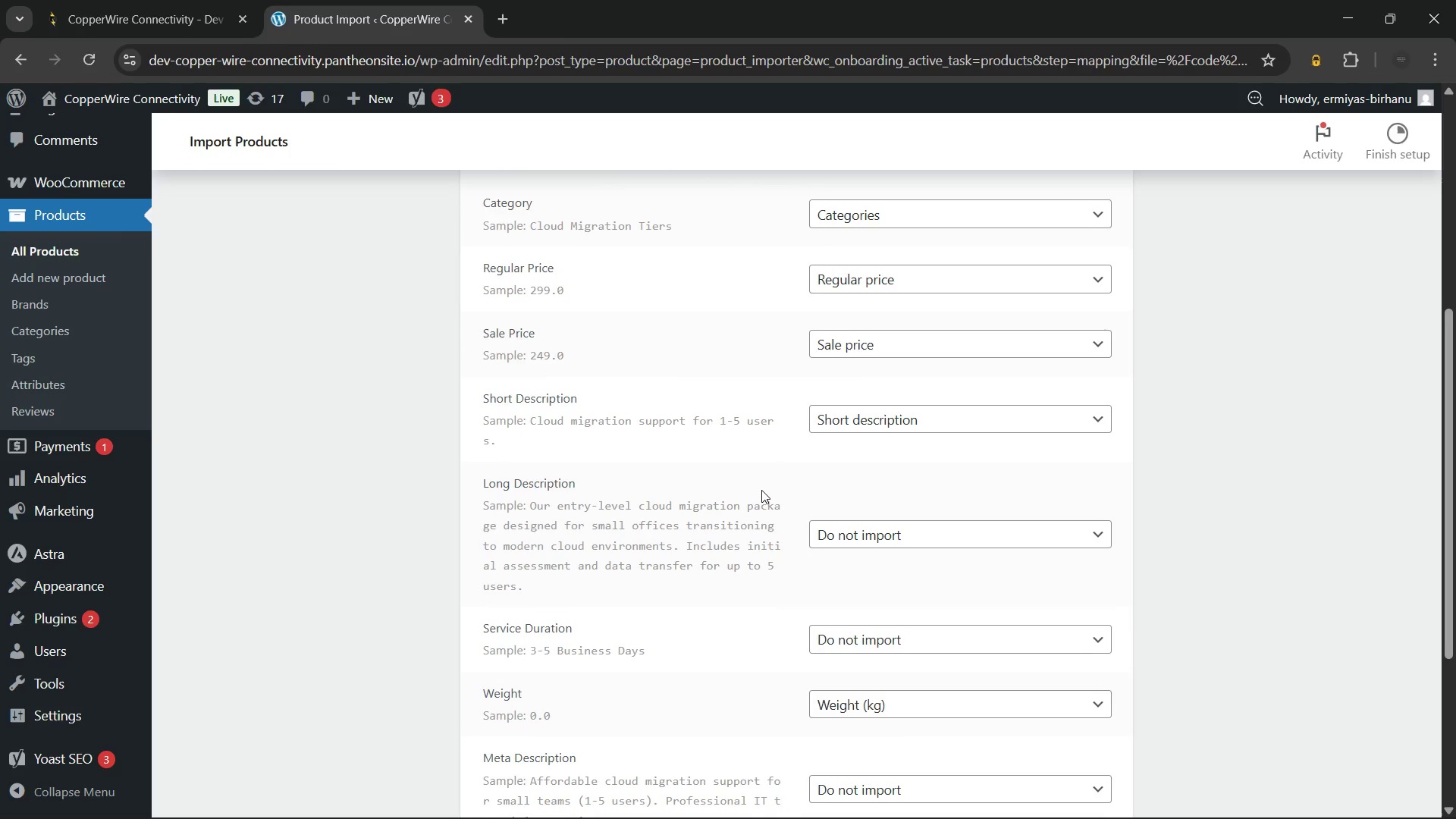 
wait(5.2)
 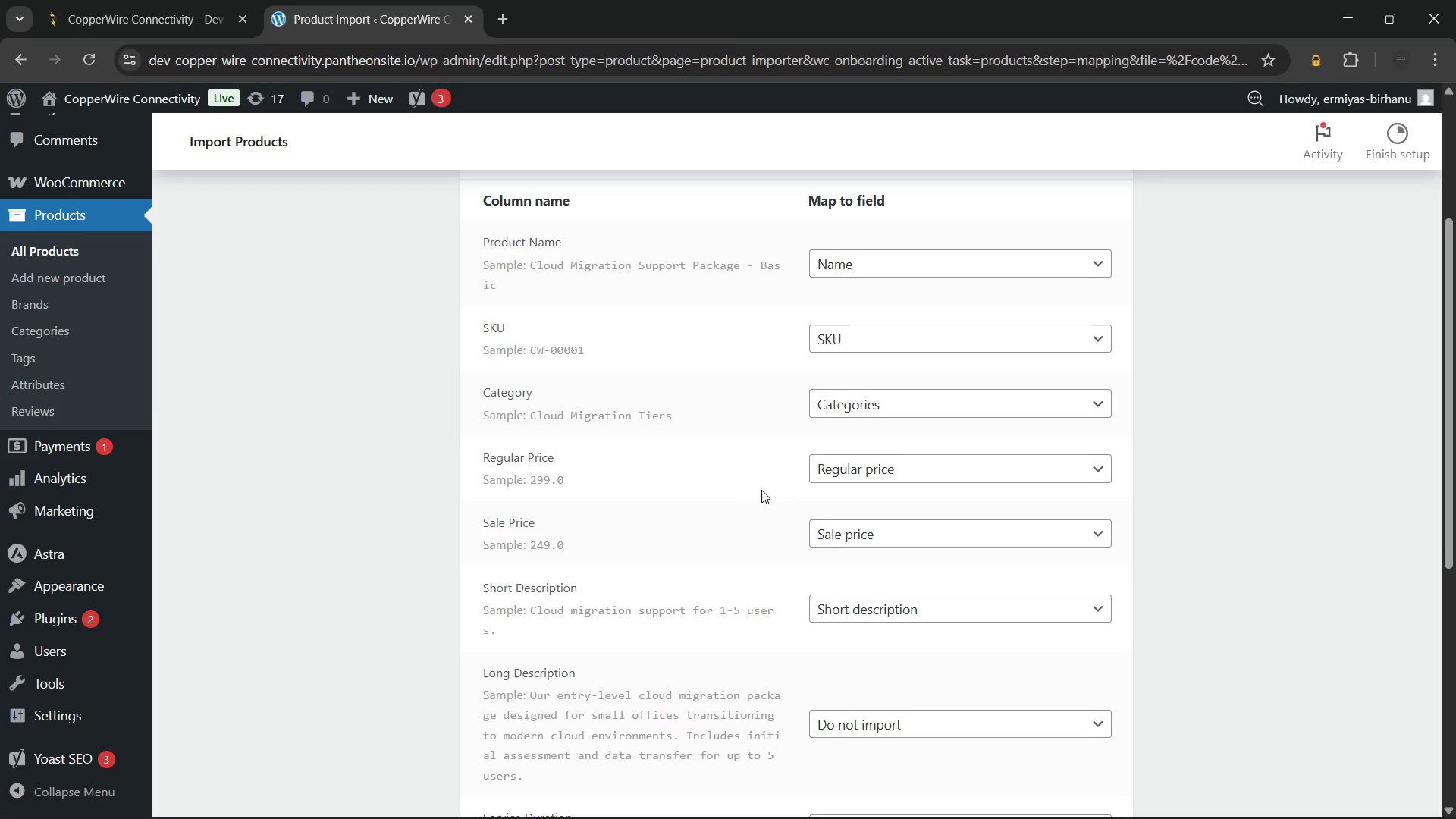 
left_click([852, 538])
 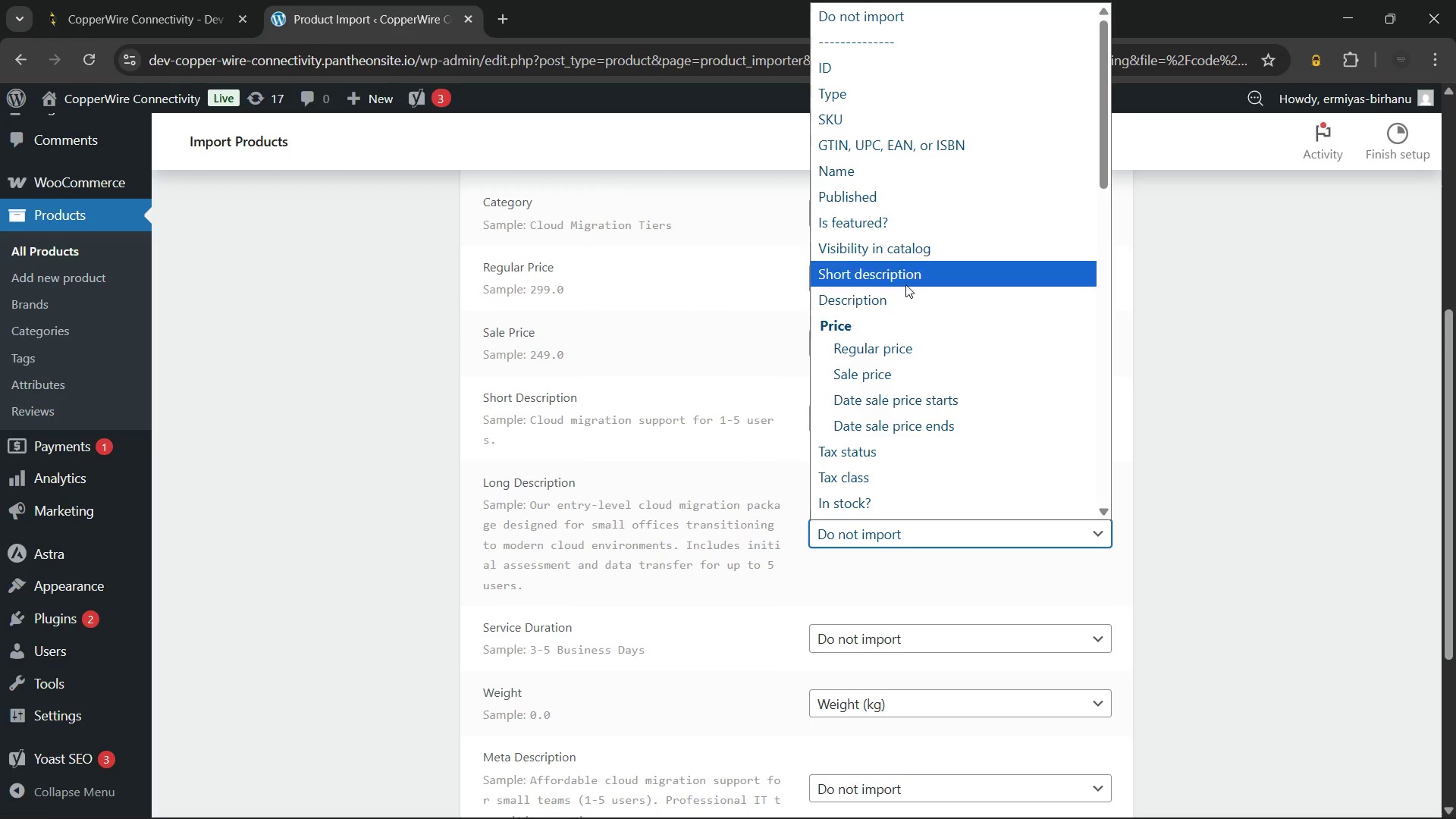 
left_click([902, 291])
 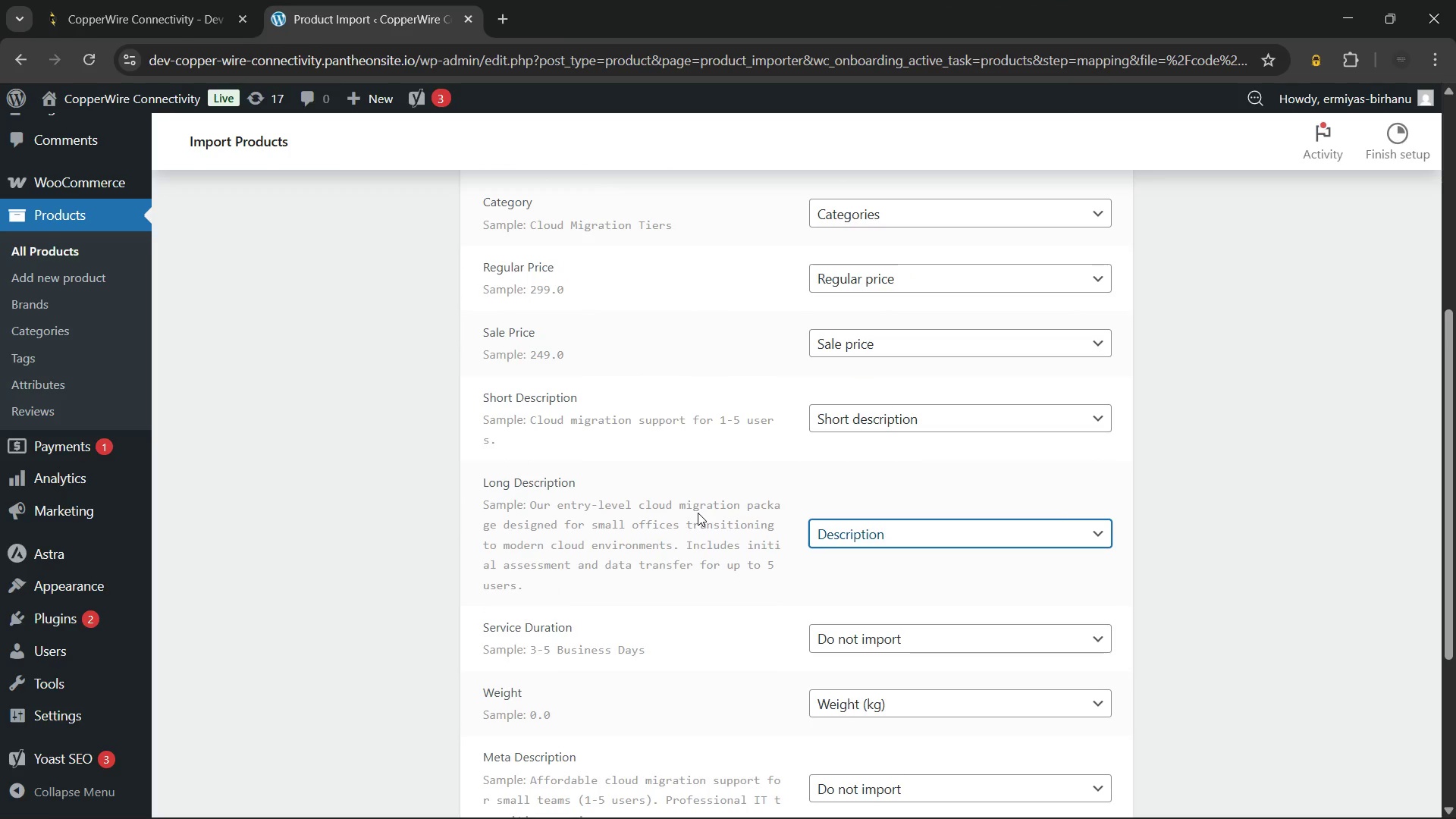 
left_click([698, 513])
 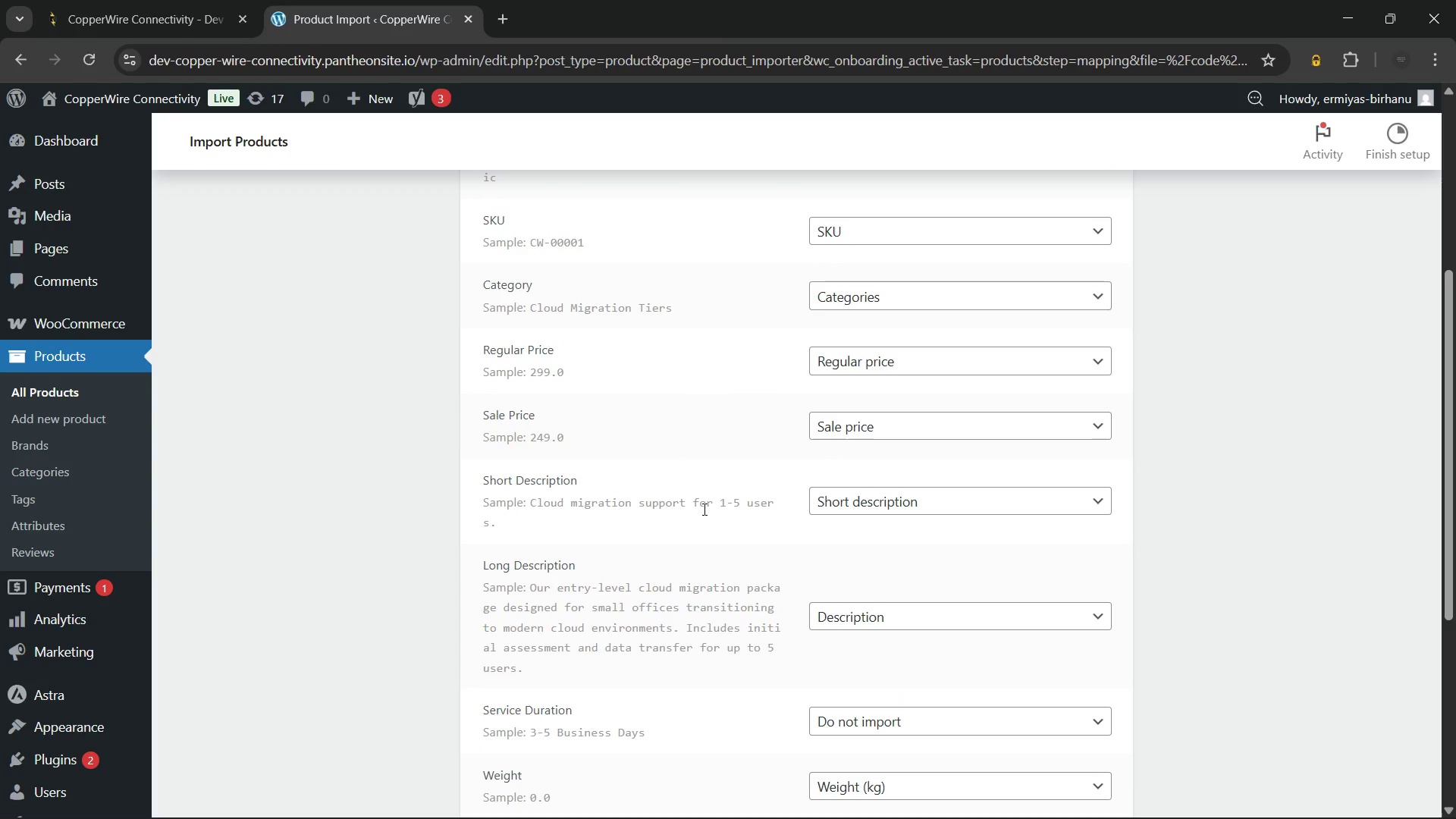 
wait(43.25)
 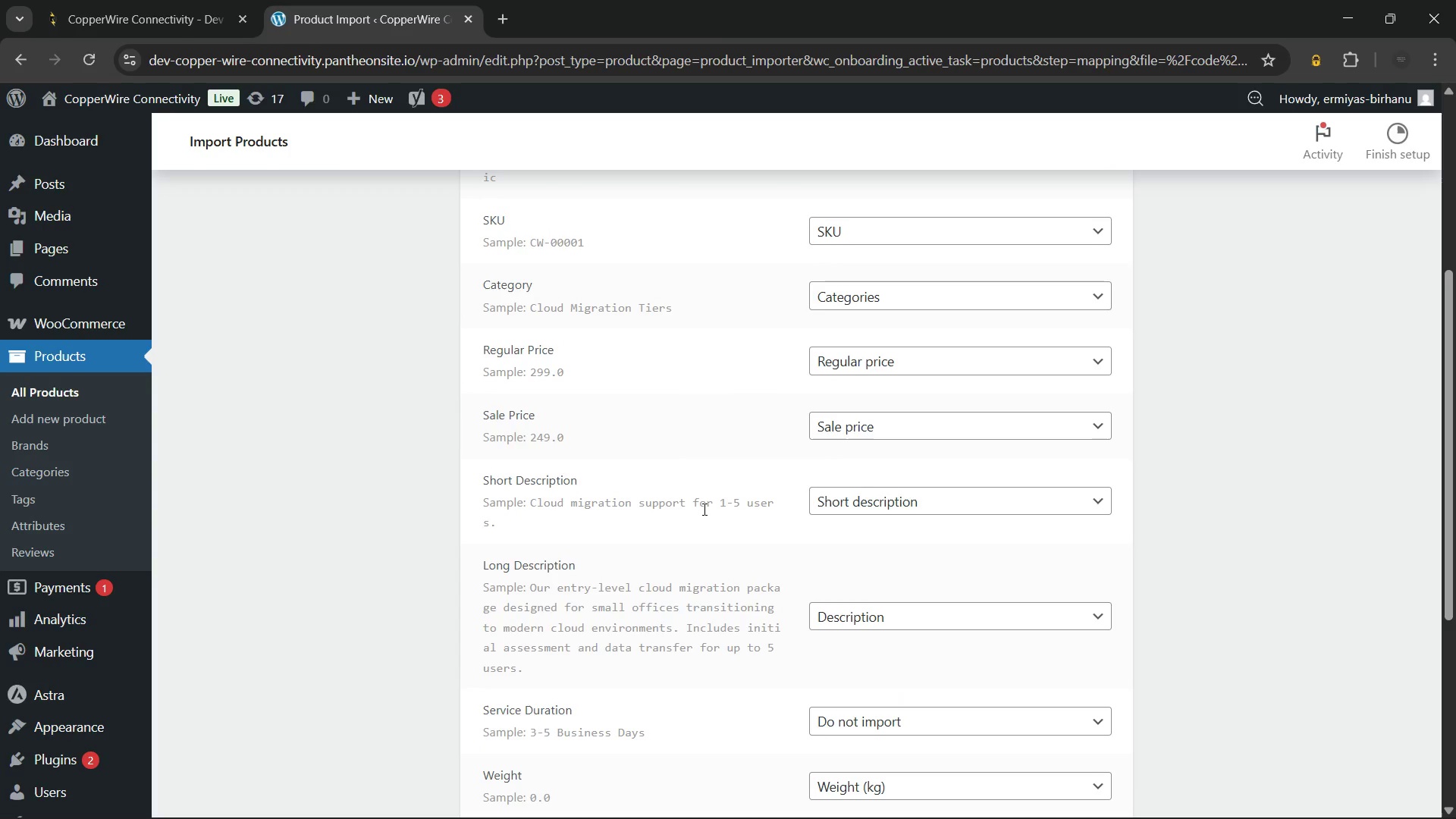 
left_click([997, 673])
 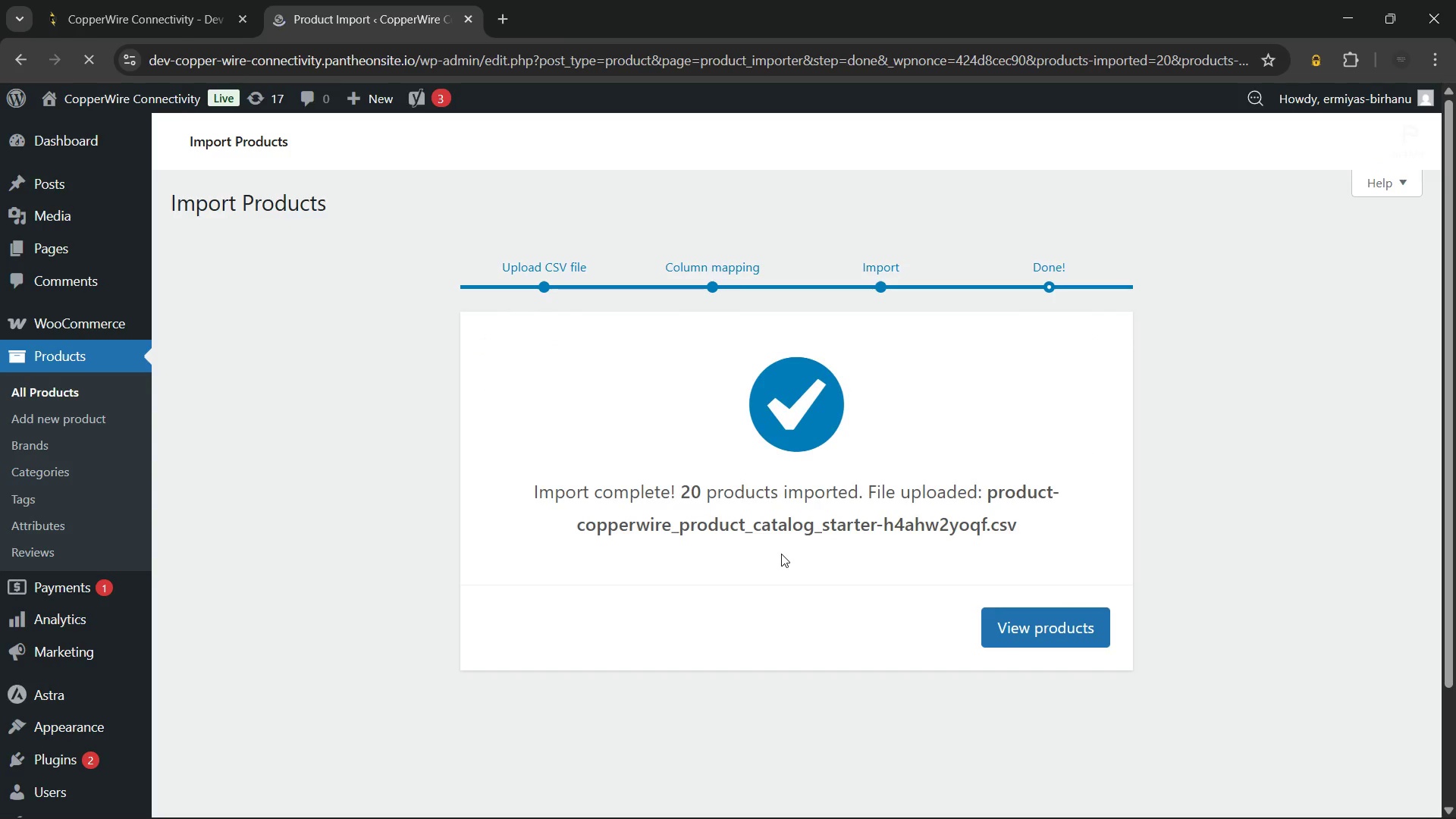 
wait(18.3)
 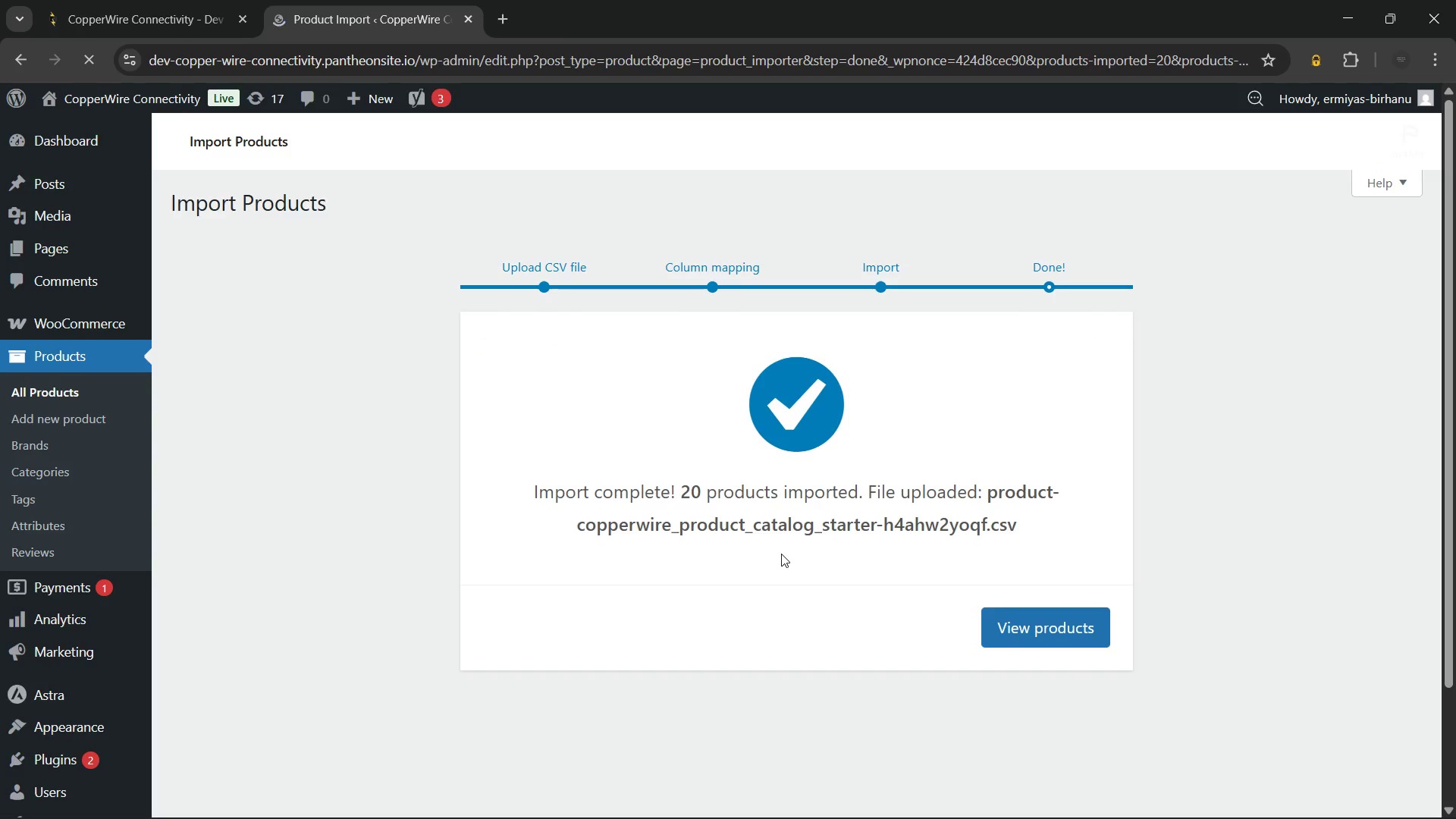 
left_click([597, 777])
 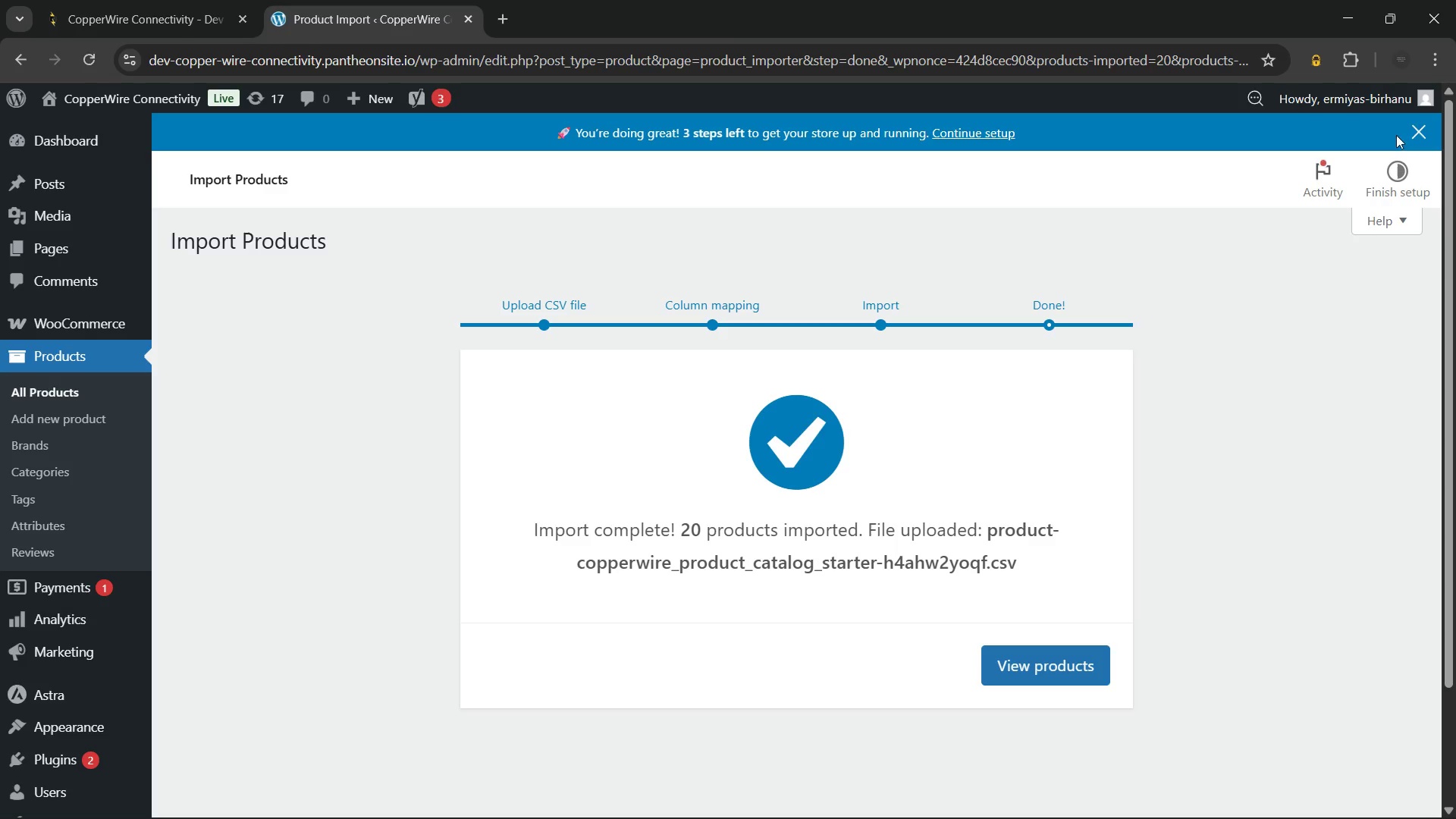 
wait(5.45)
 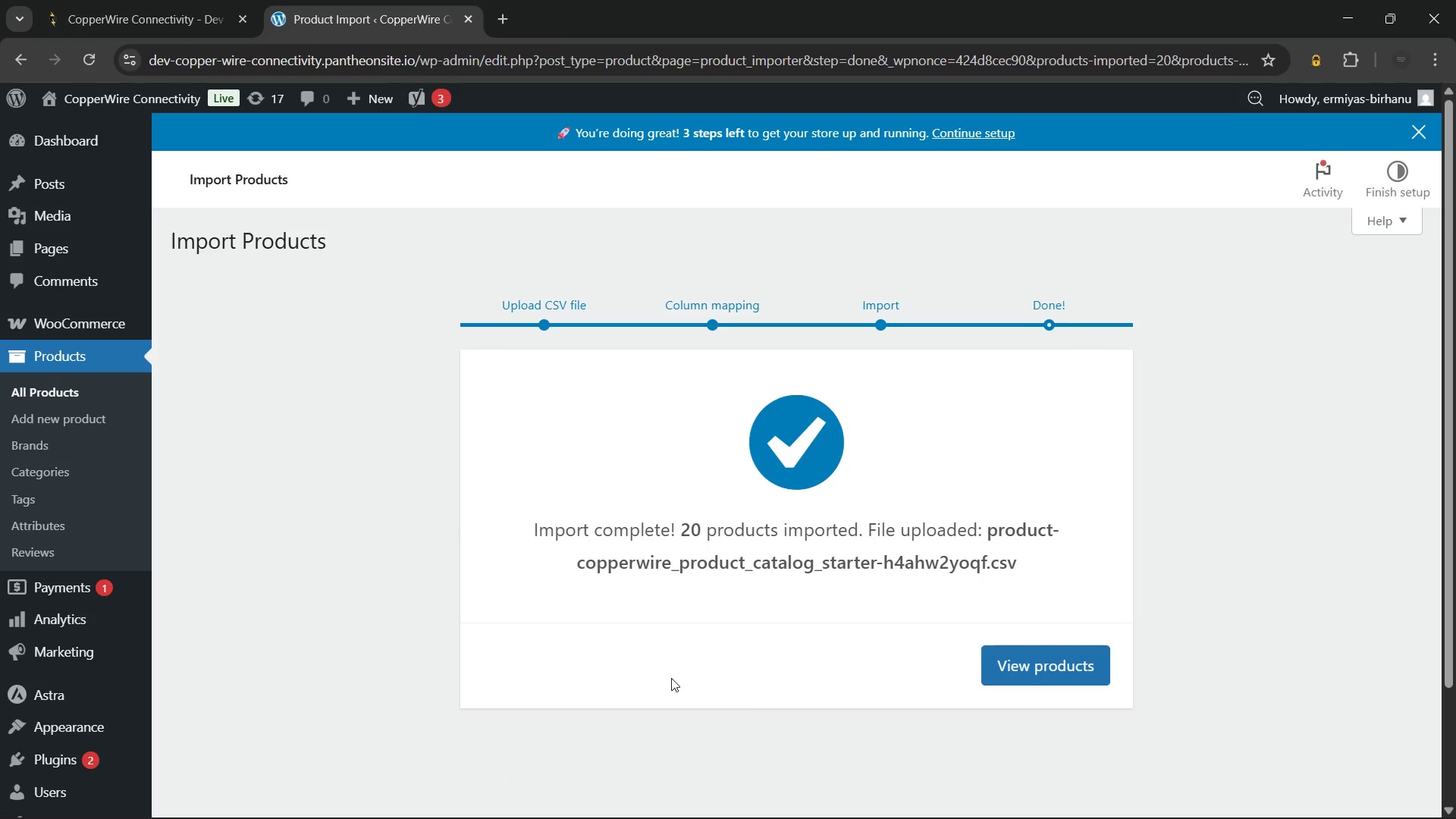 
left_click([1411, 127])
 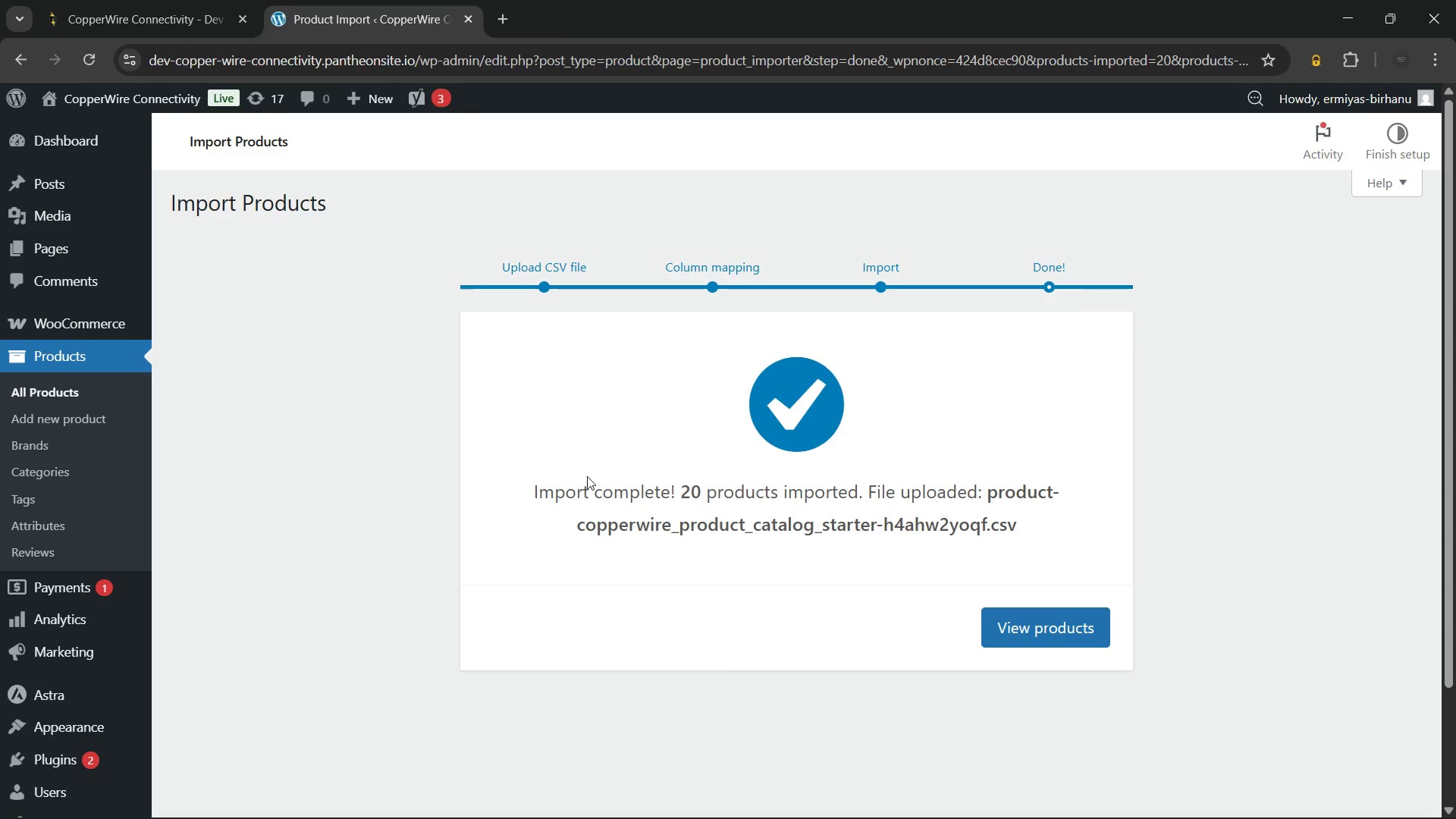 
left_click_drag(start_coordinate=[510, 485], to_coordinate=[1064, 573])
 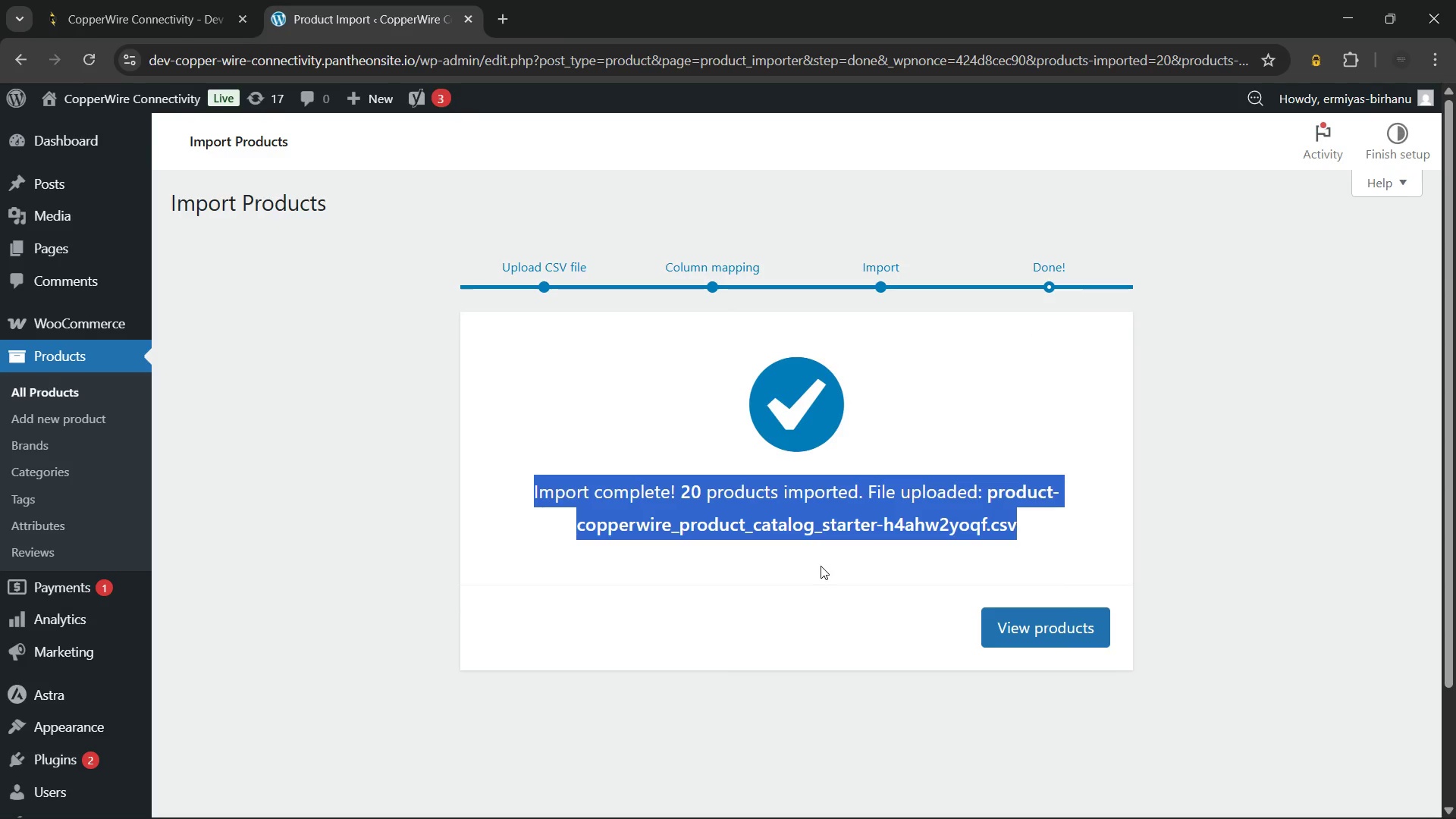 
left_click([821, 566])
 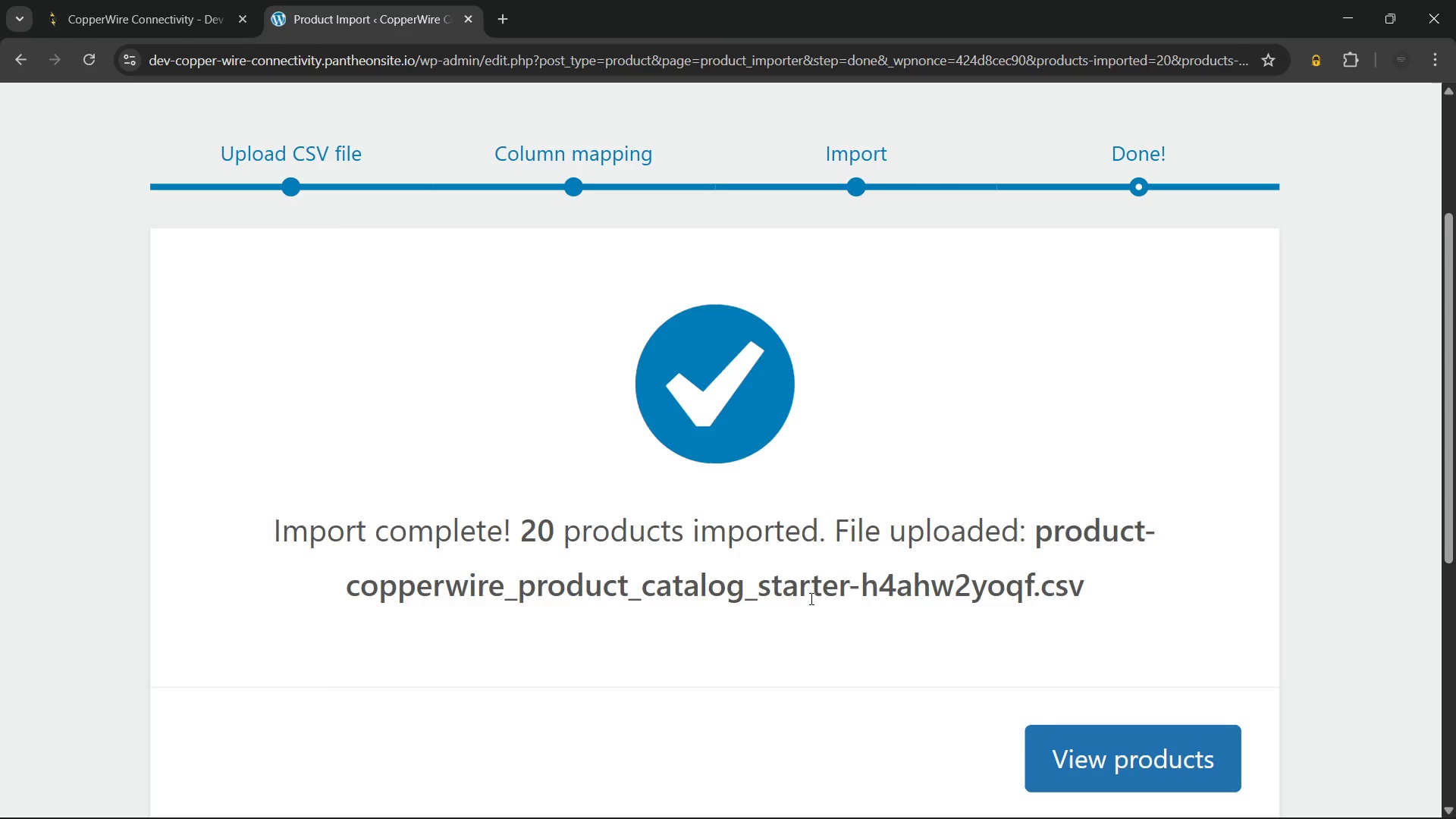 
wait(8.58)
 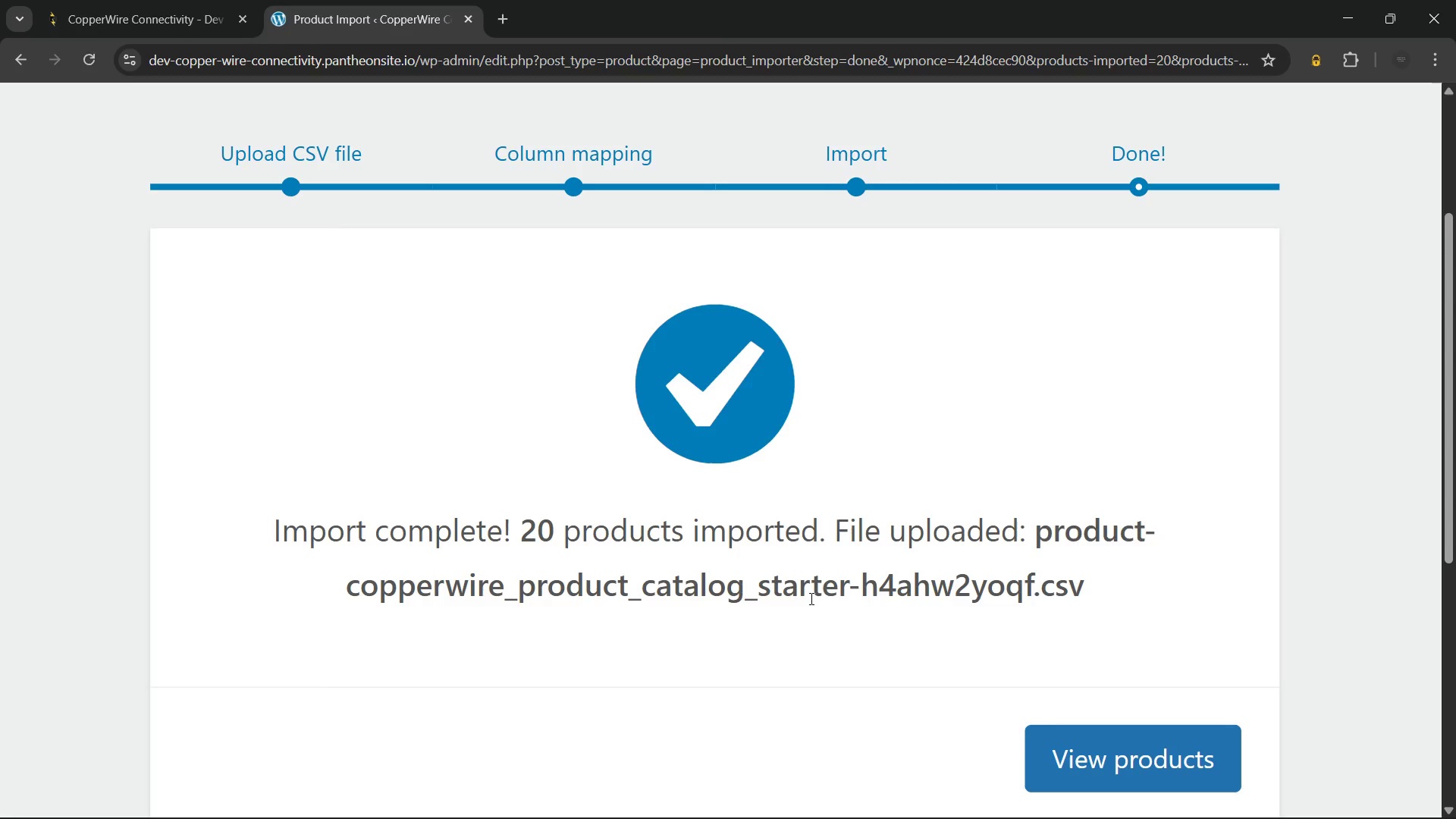 
left_click_drag(start_coordinate=[1022, 535], to_coordinate=[459, 494])
 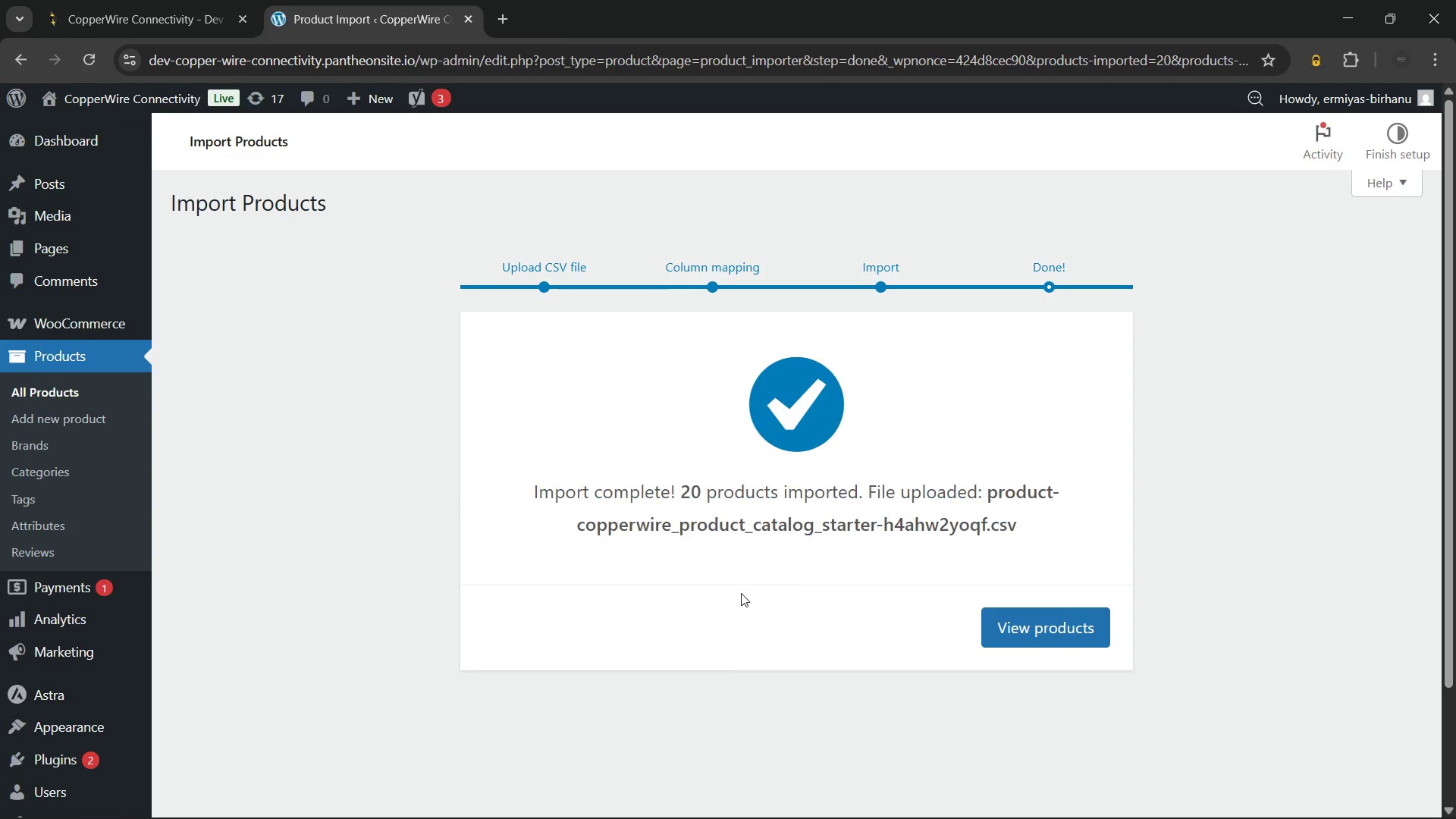 
left_click([741, 593])
 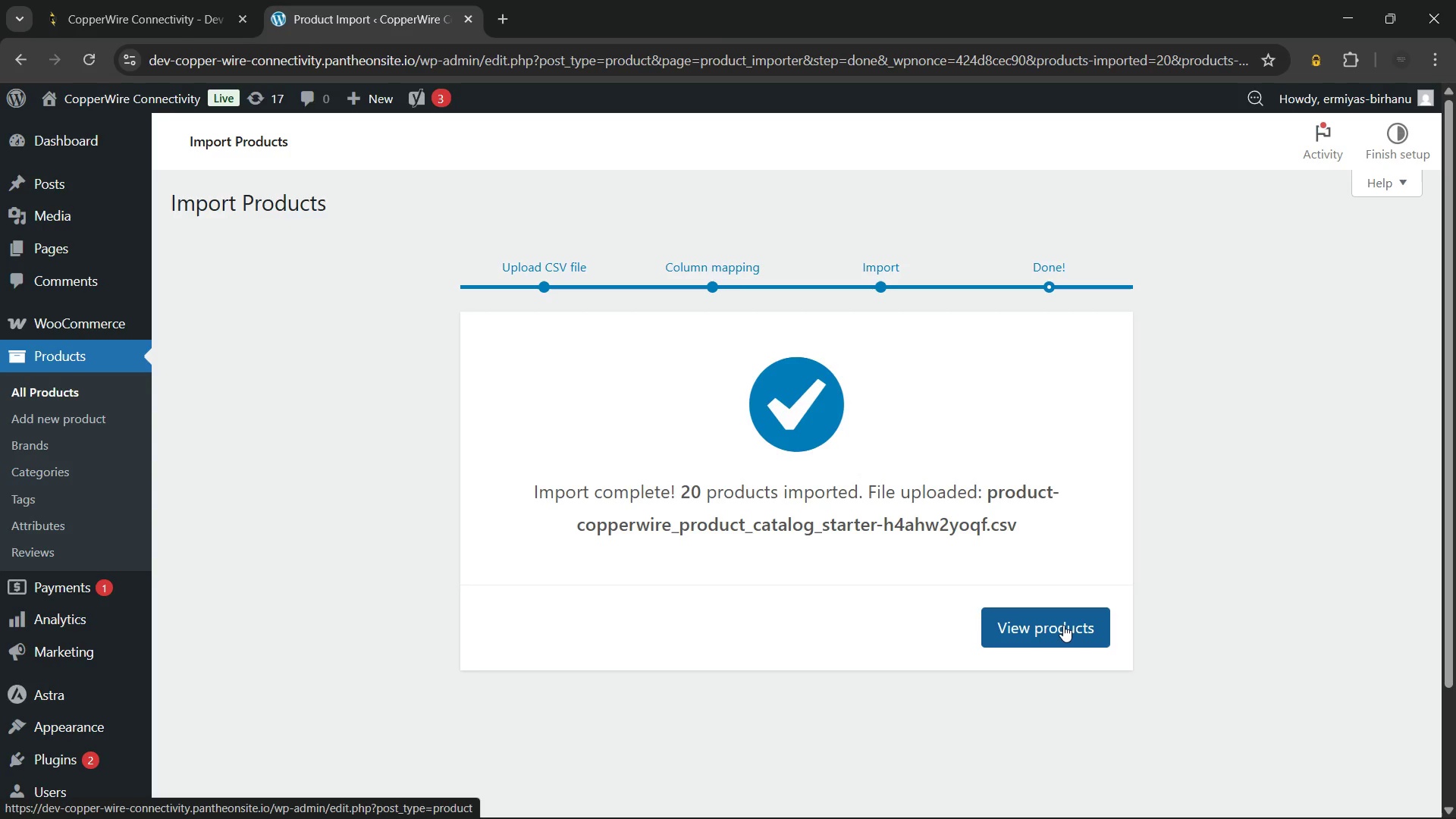 
left_click([1063, 625])
 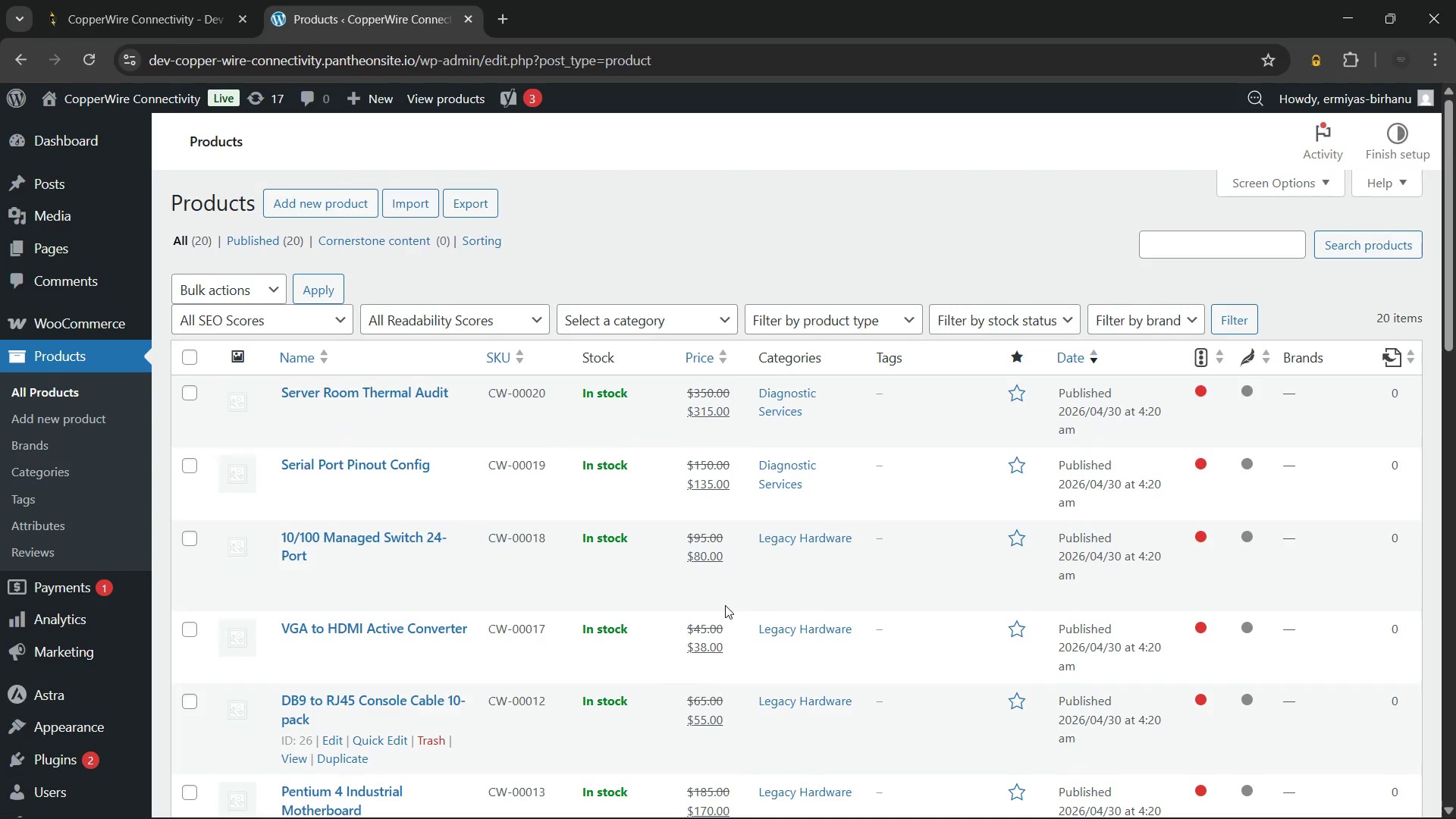 
wait(57.7)
 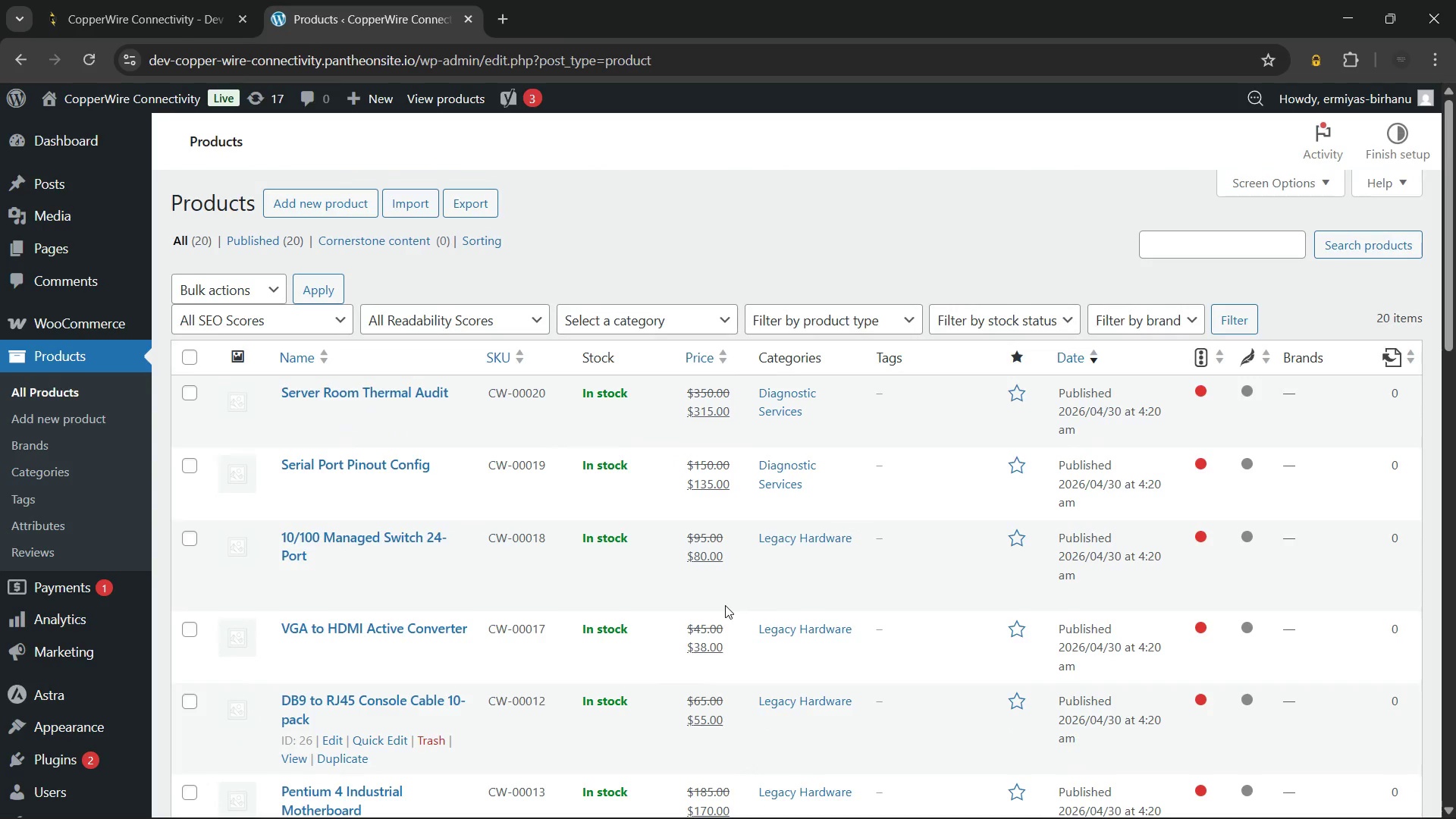 
hold_key(key=ControlLeft, duration=1.11)
left_click([131, 94])
 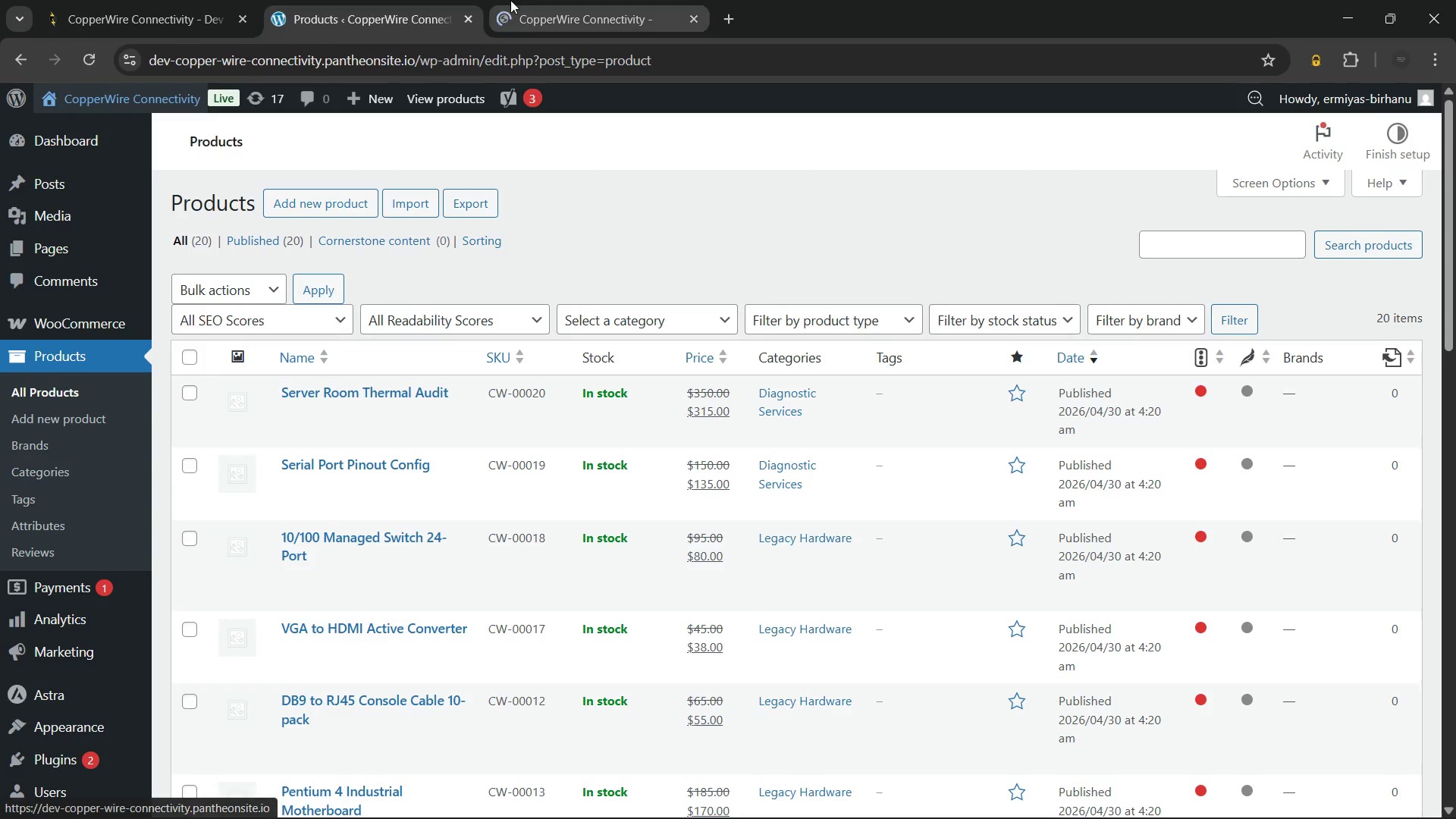 
left_click([522, 0])
 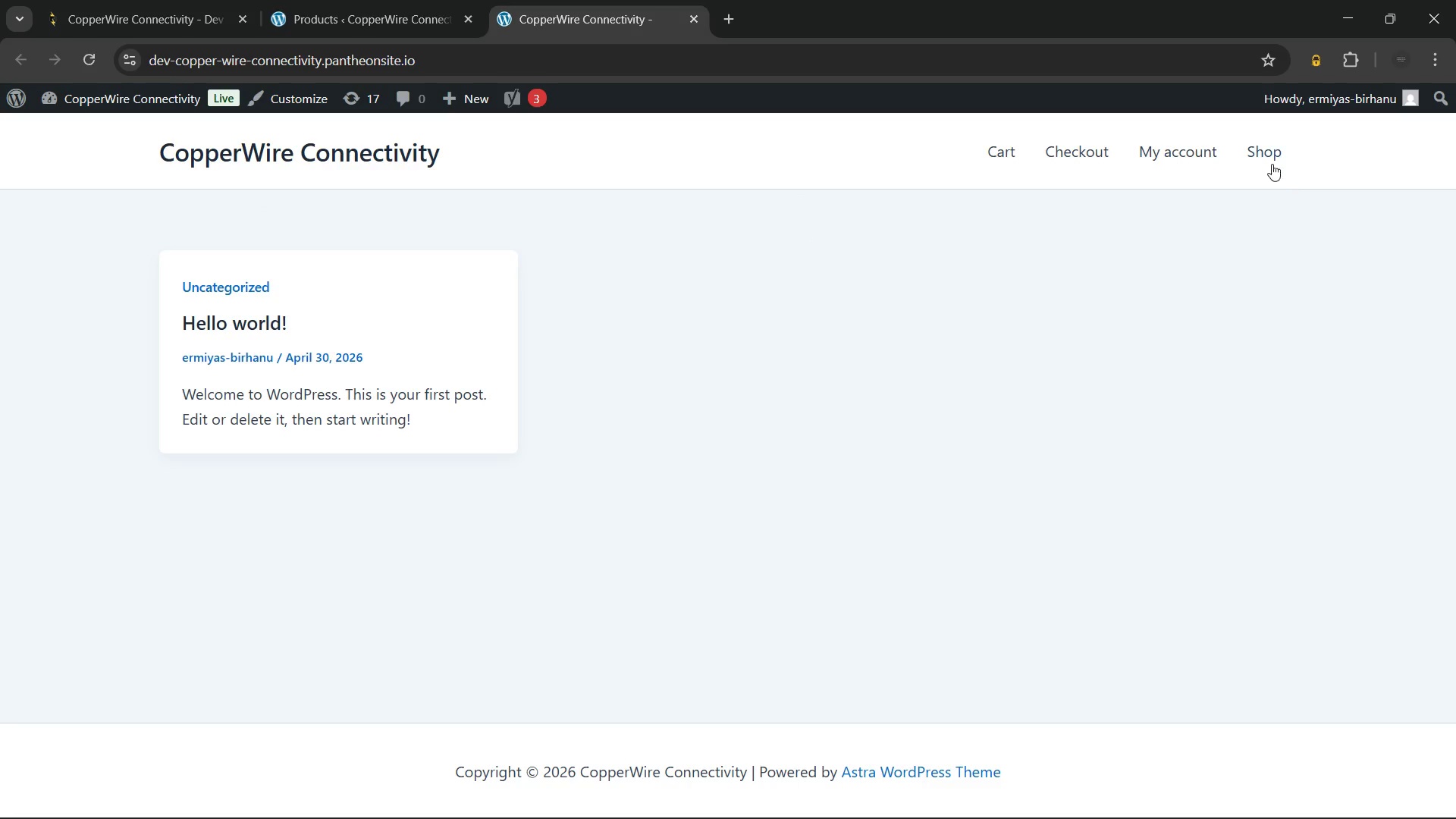 
left_click([1260, 151])
 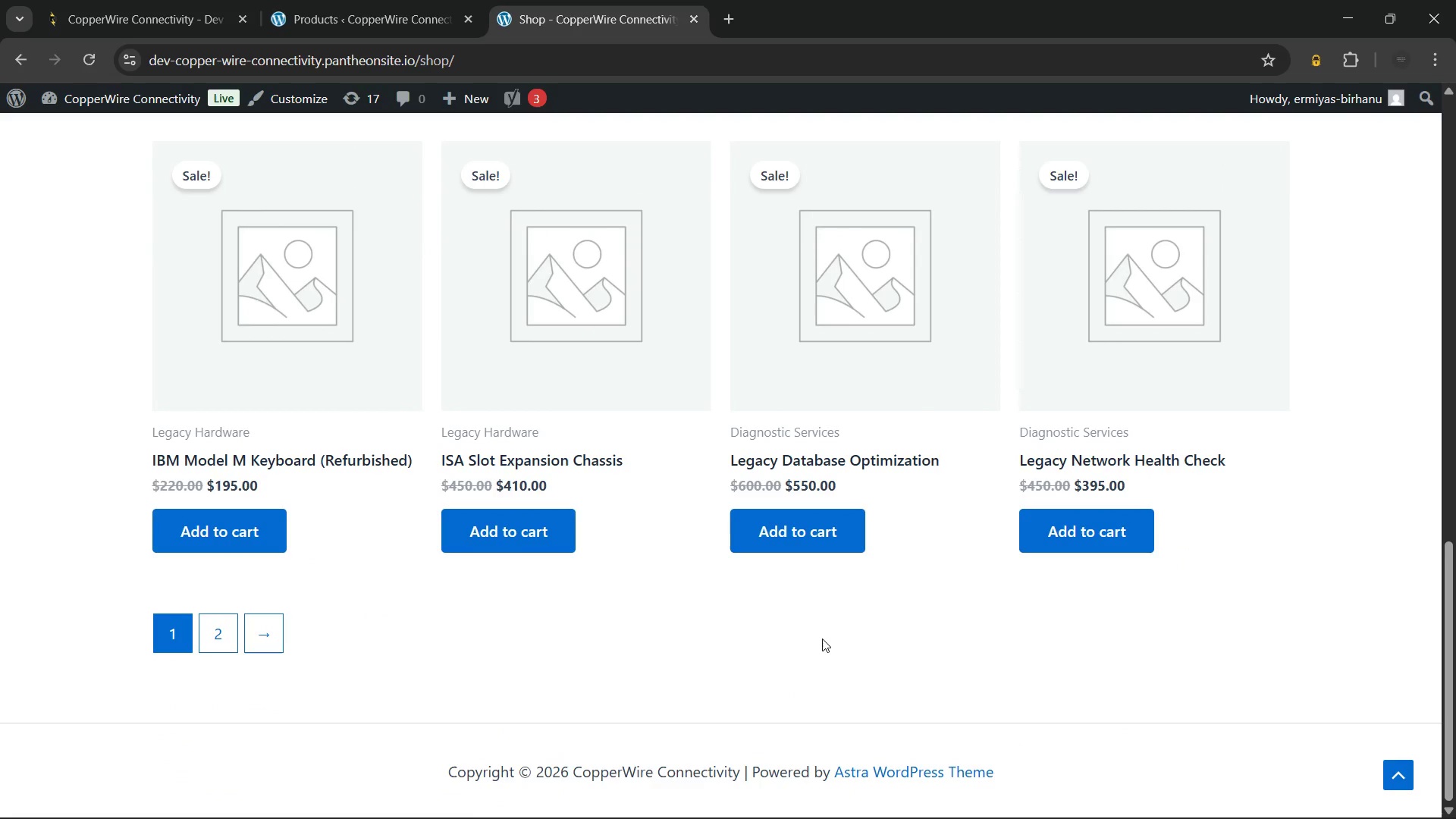 
wait(42.97)
 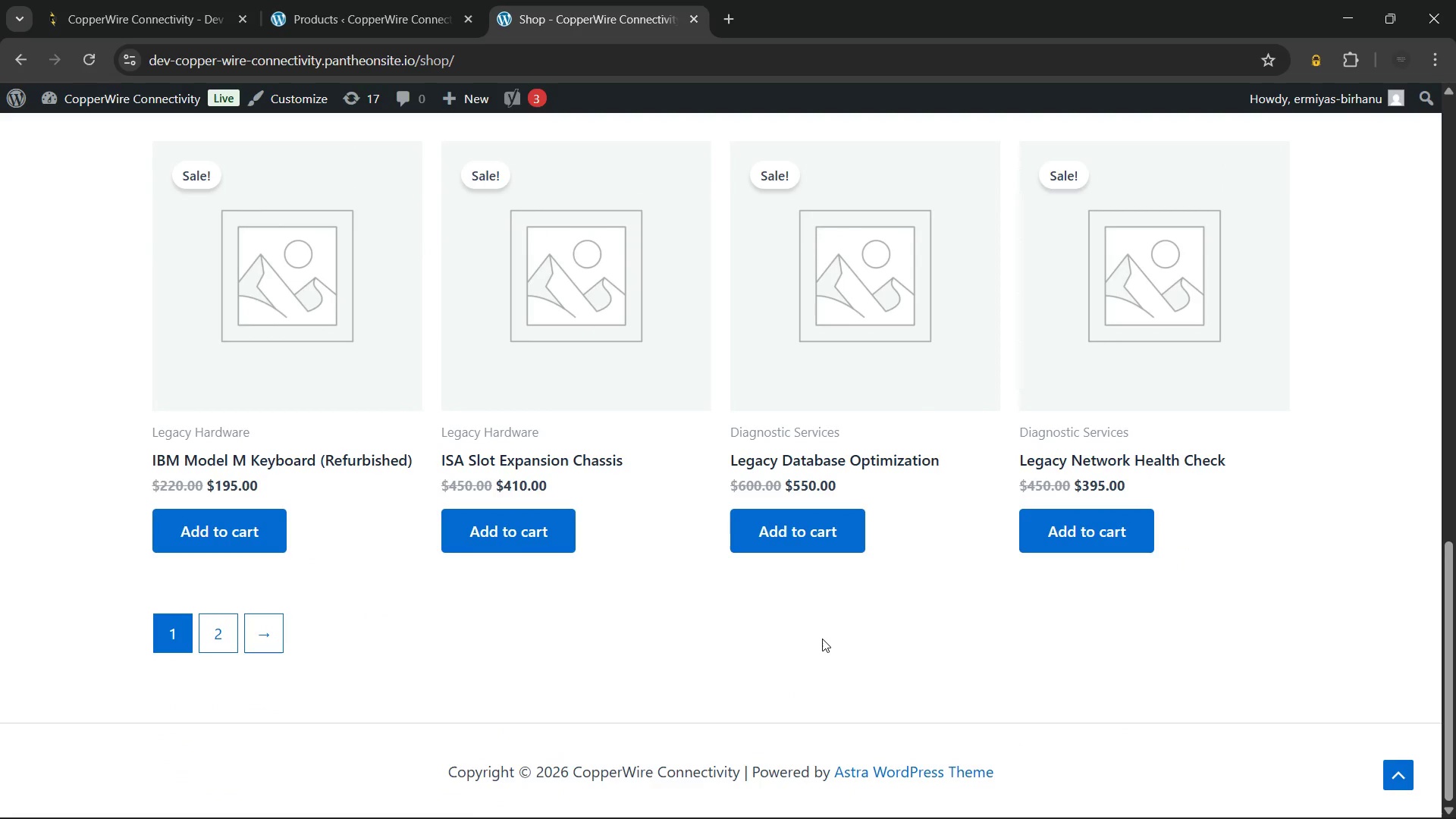 
left_click([695, 20])
 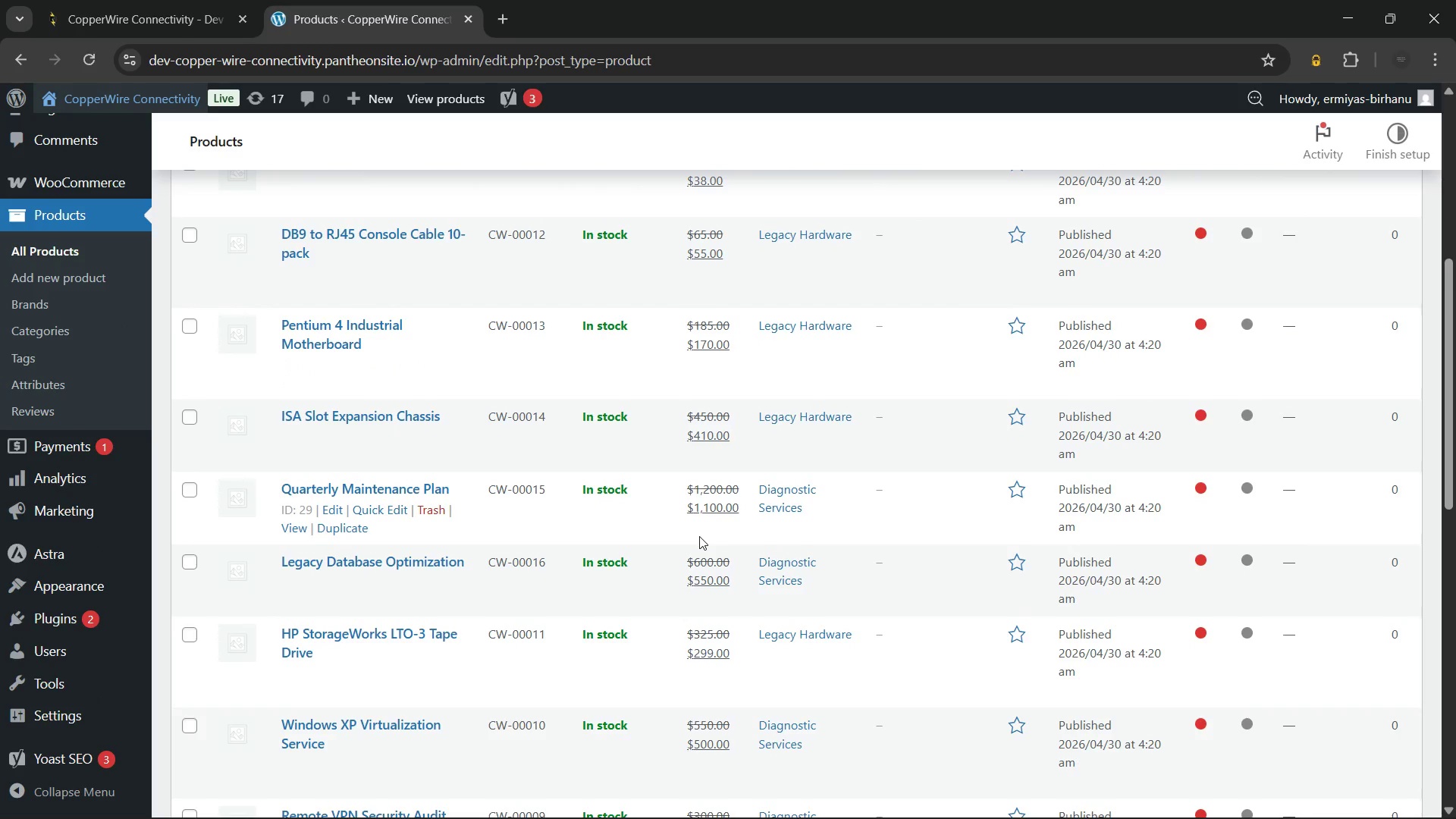 
wait(13.26)
 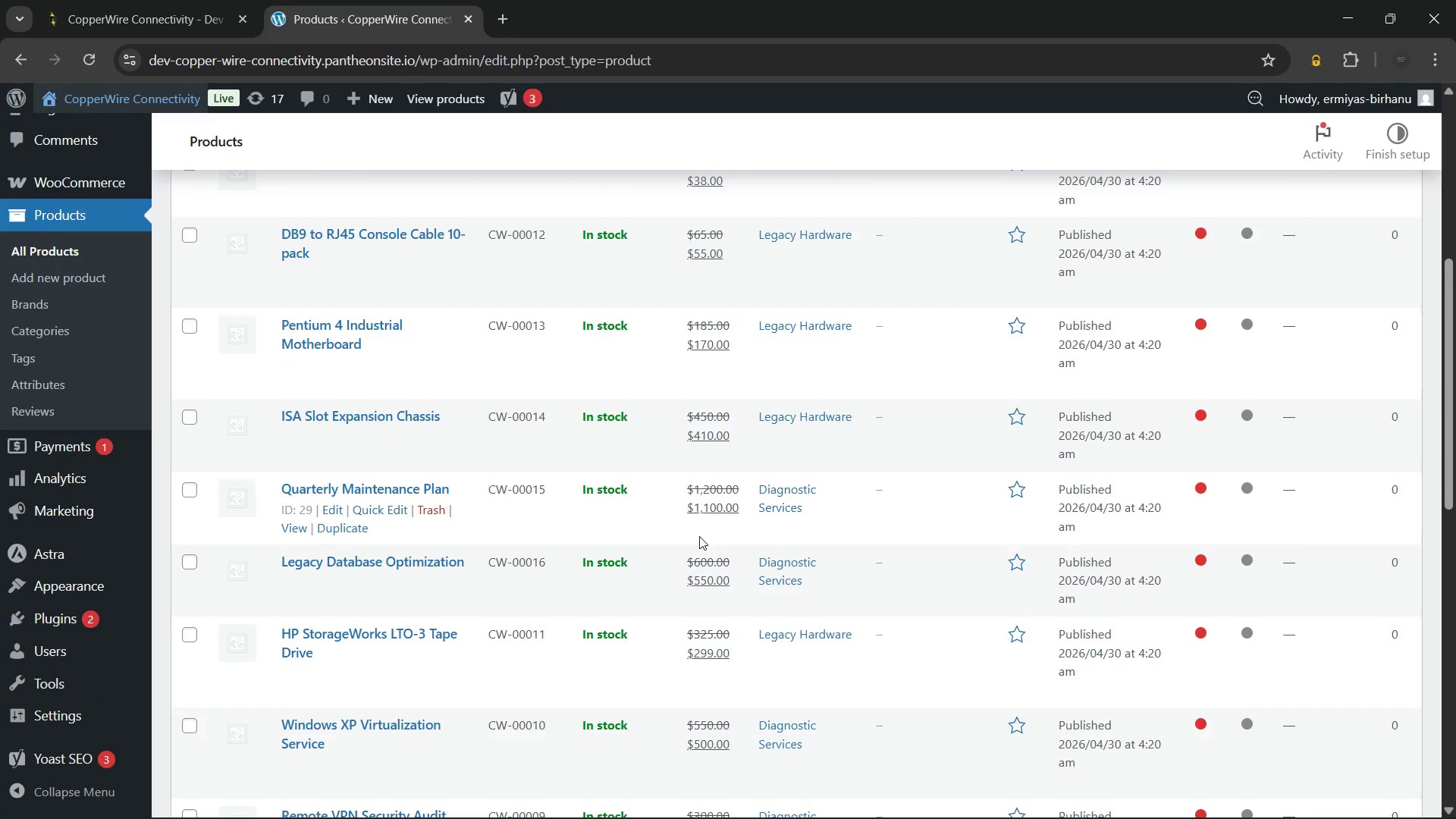 
left_click([790, 800])
 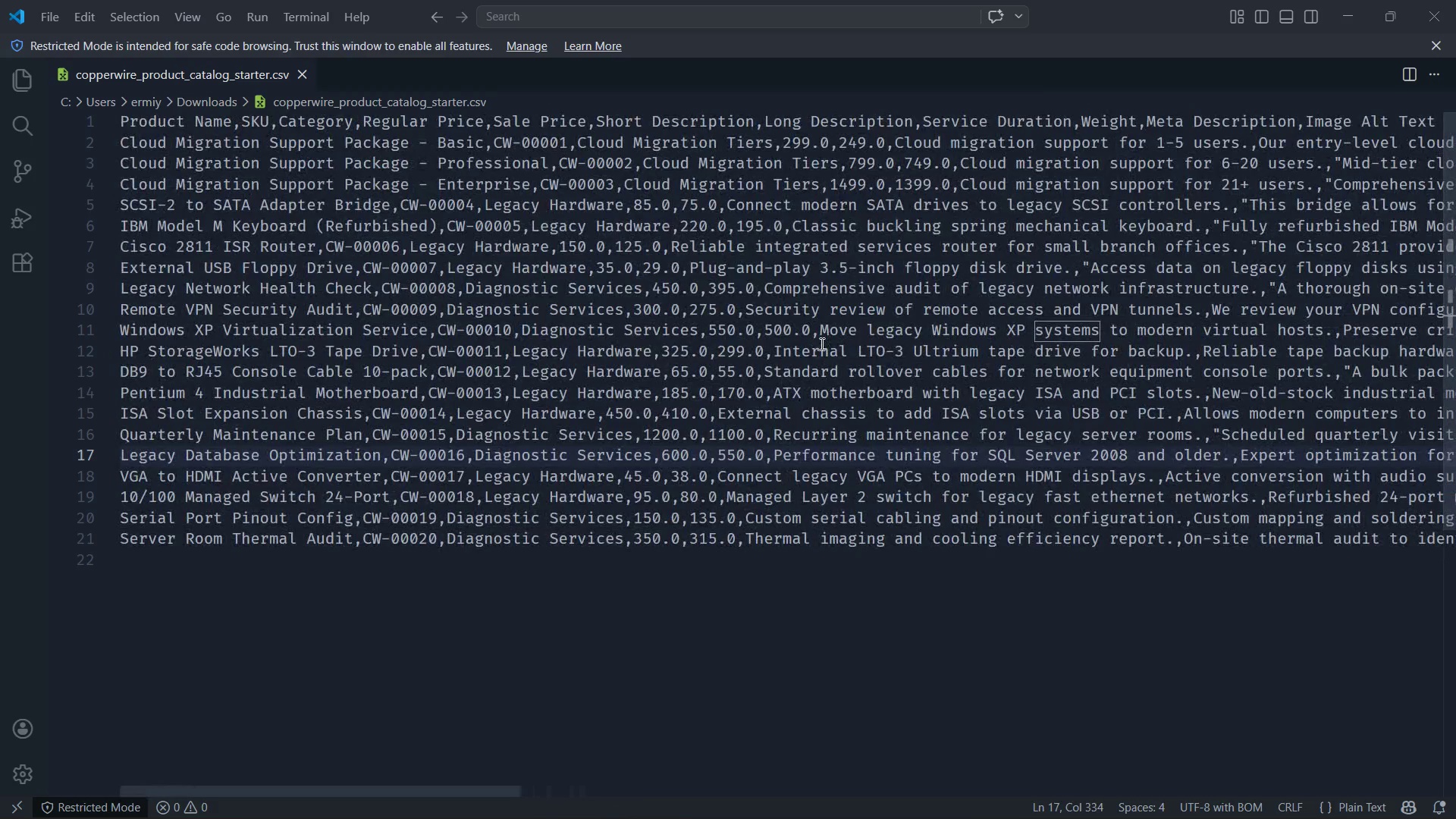 
wait(26.38)
 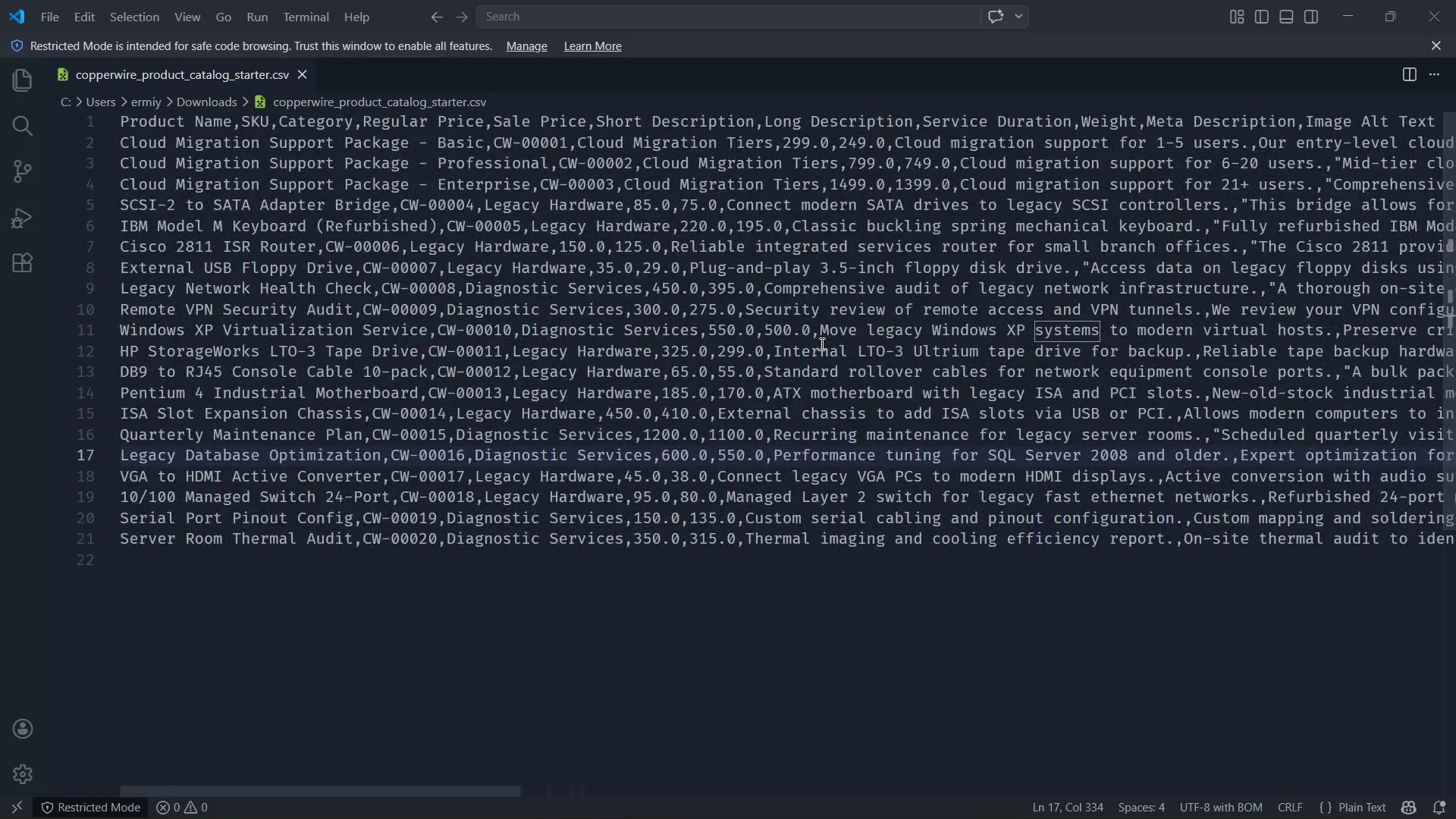 
left_click([1422, 18])
 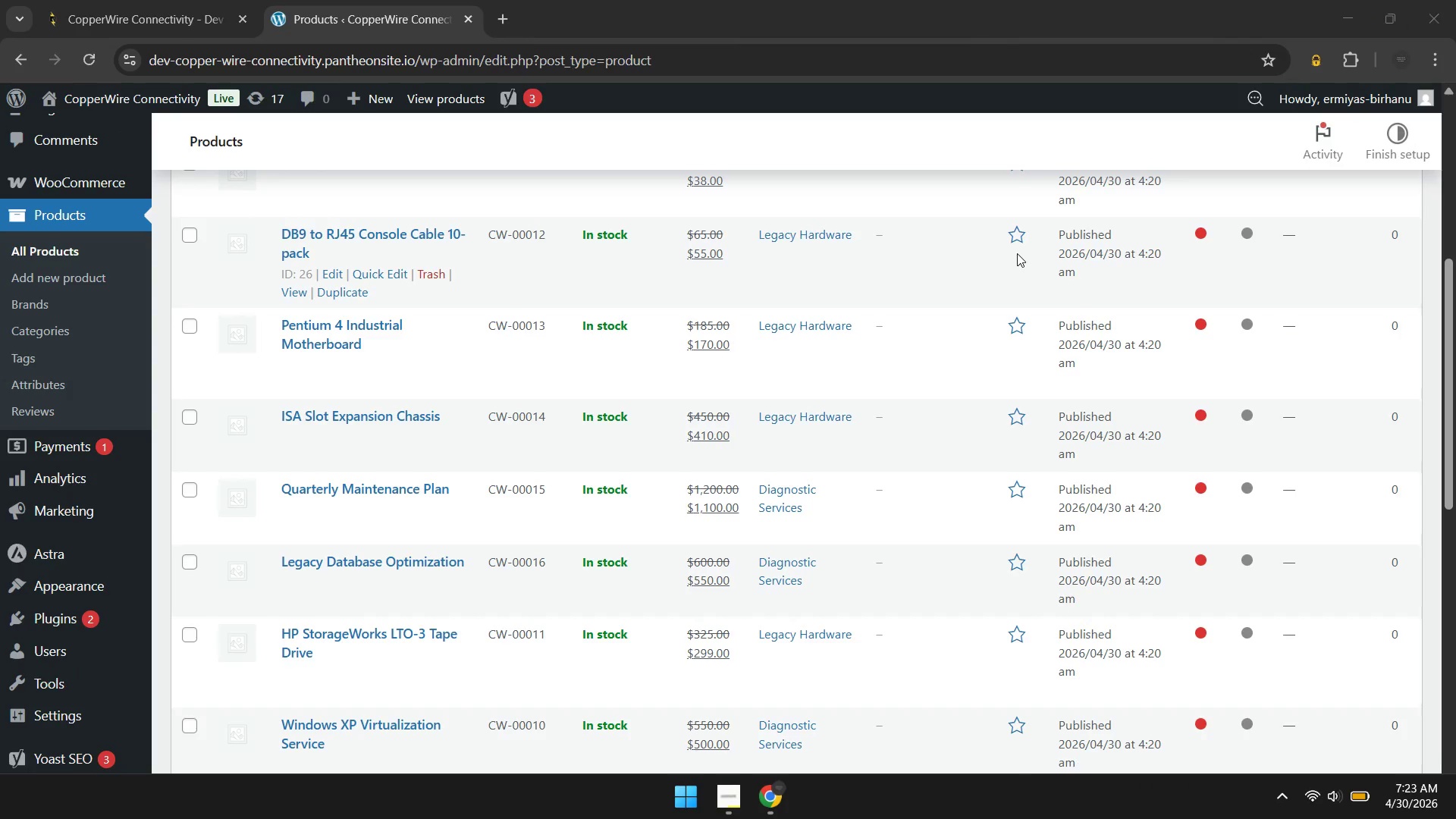 
key(Meta+MetaLeft)
 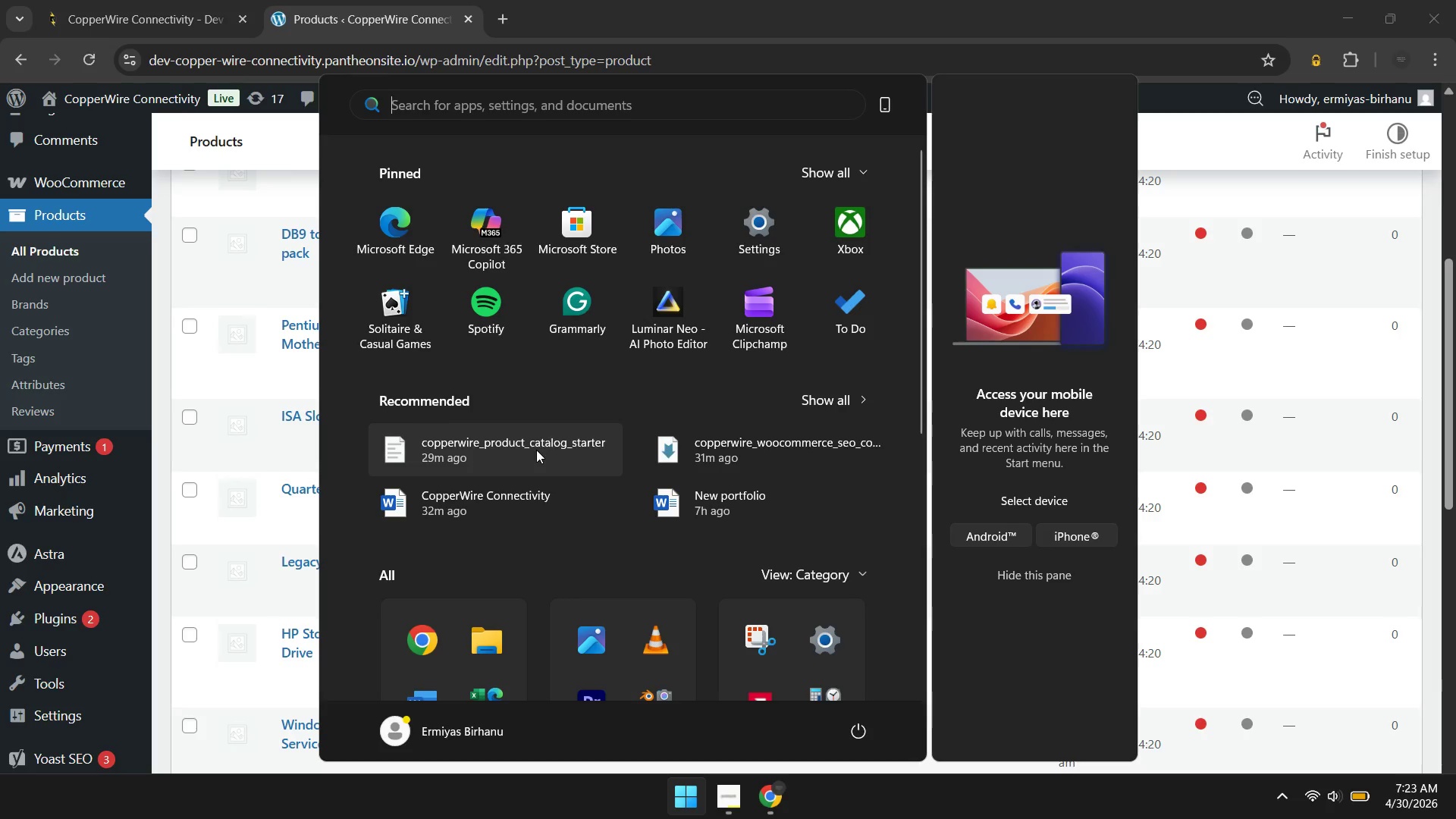 
right_click([536, 450])
 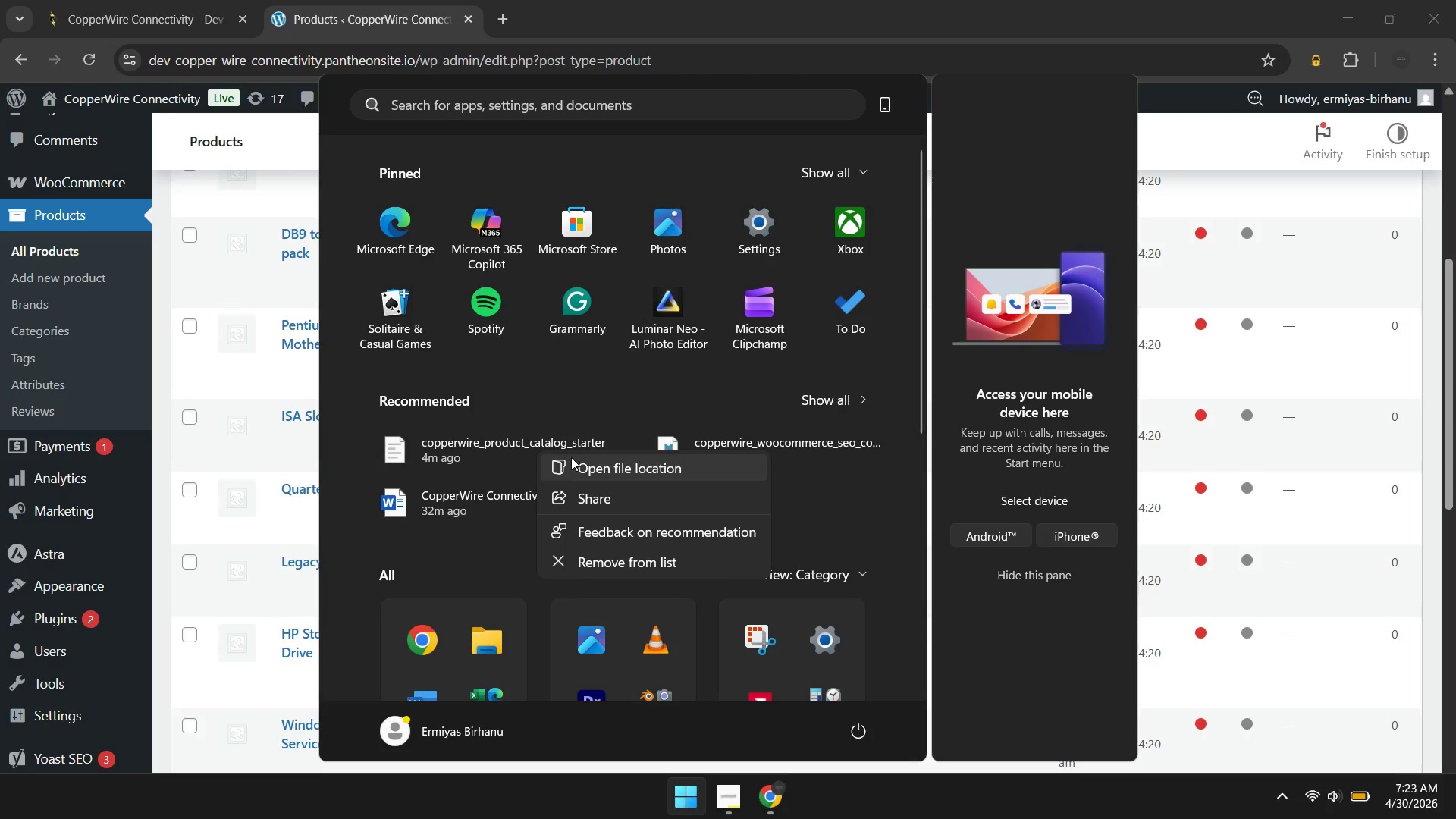 
left_click([573, 463])
 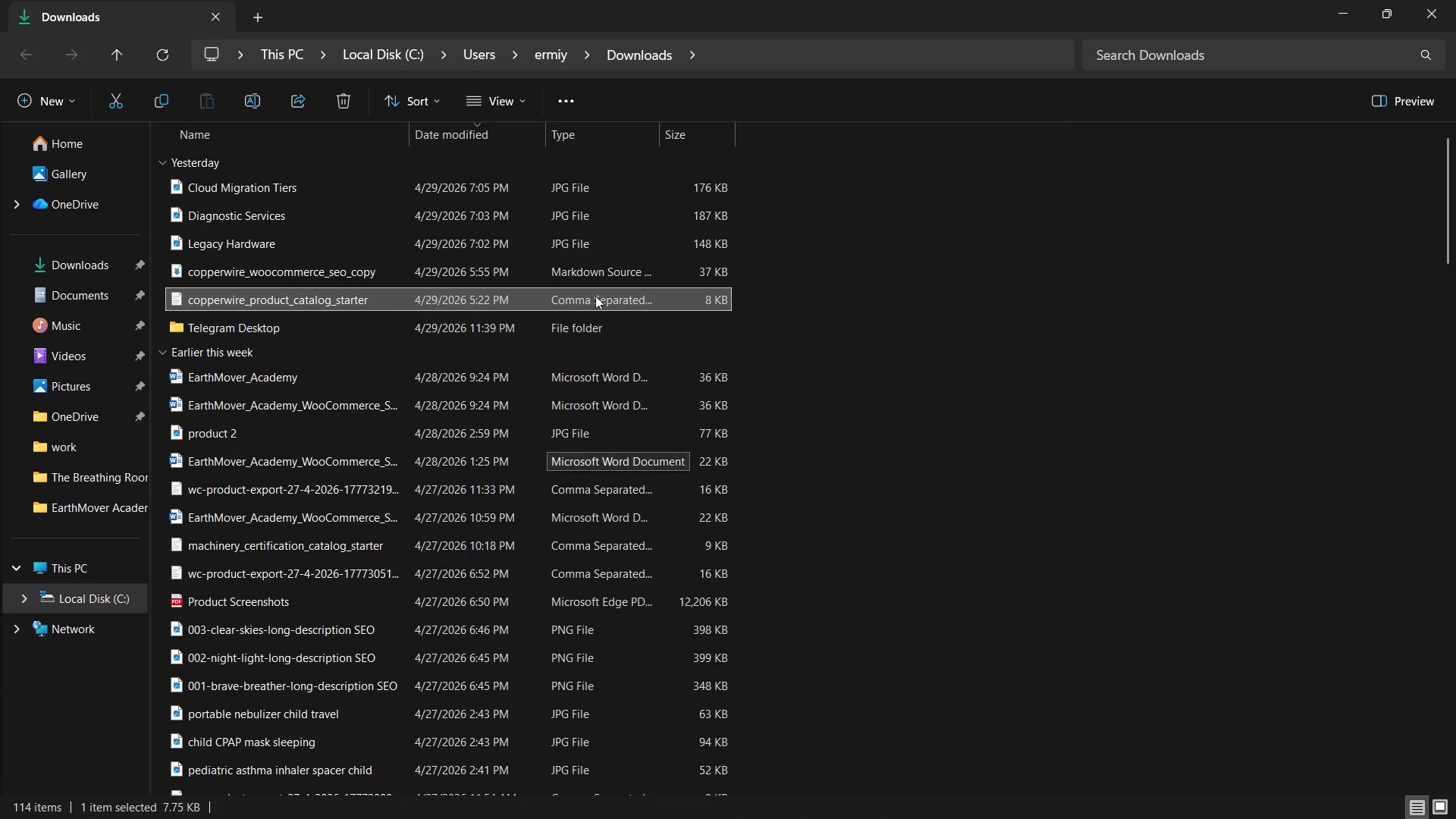 
wait(5.8)
 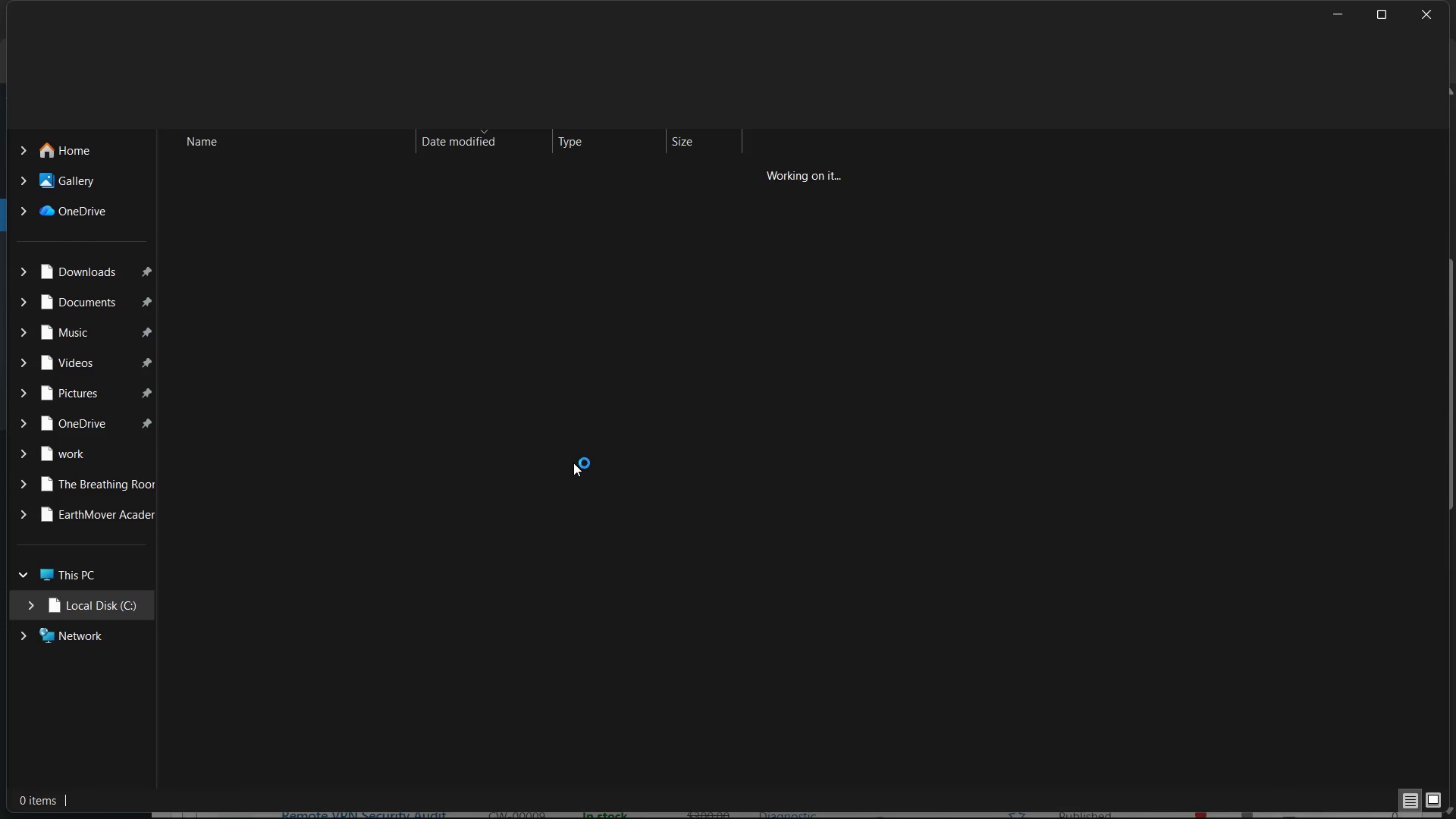 
right_click([595, 289])
 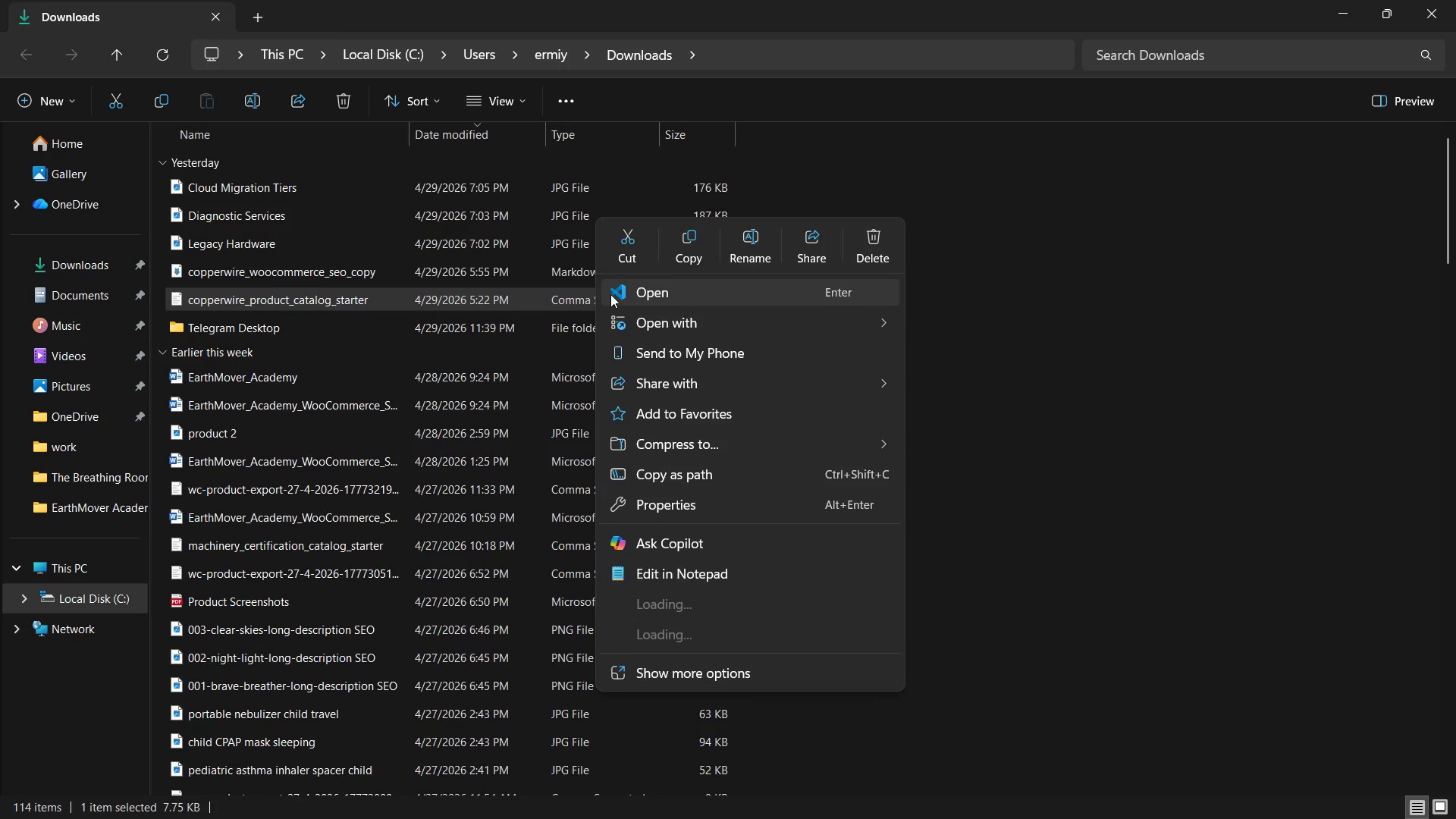 
mouse_move([895, 318])
 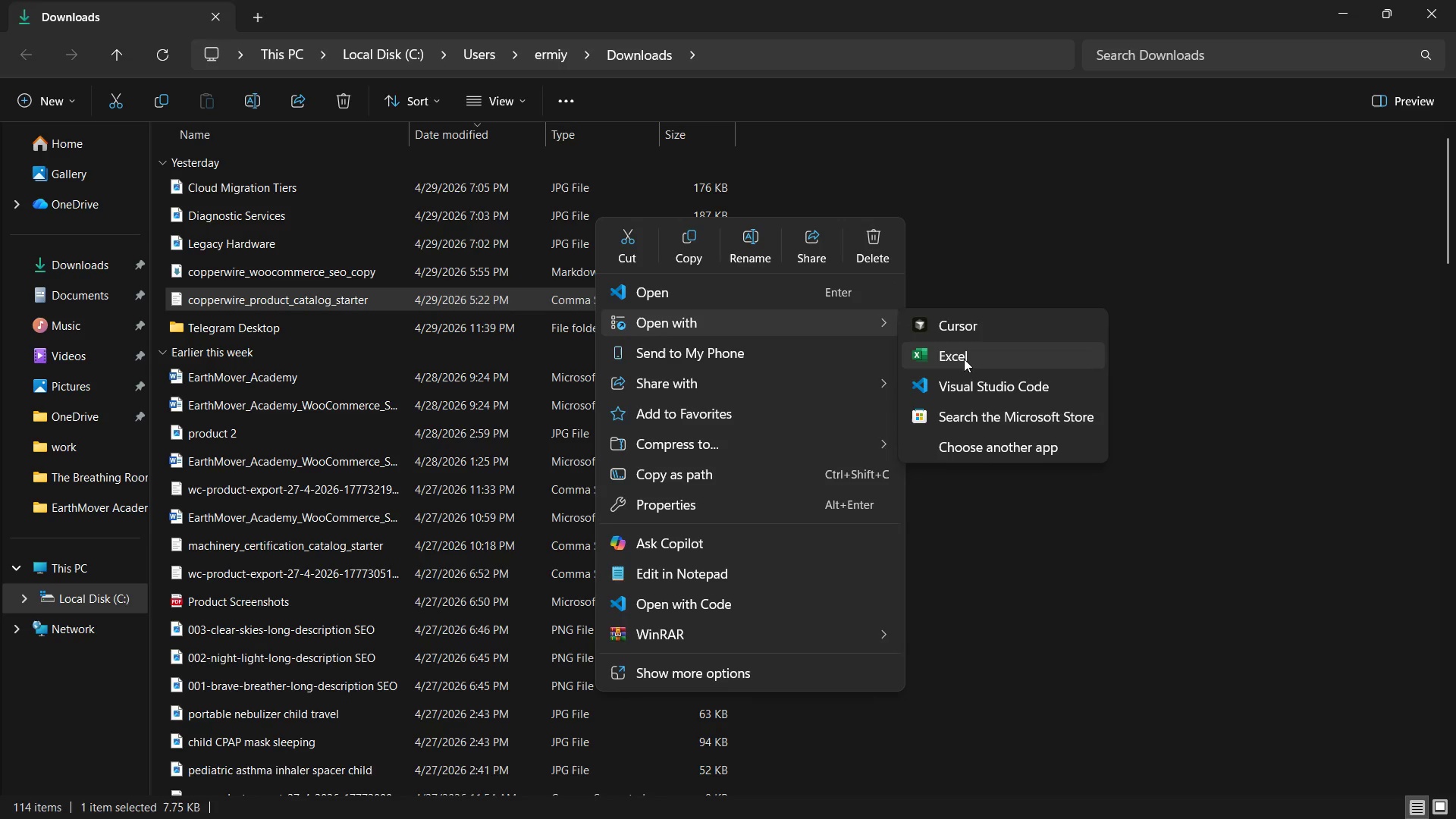 
left_click([964, 359])
 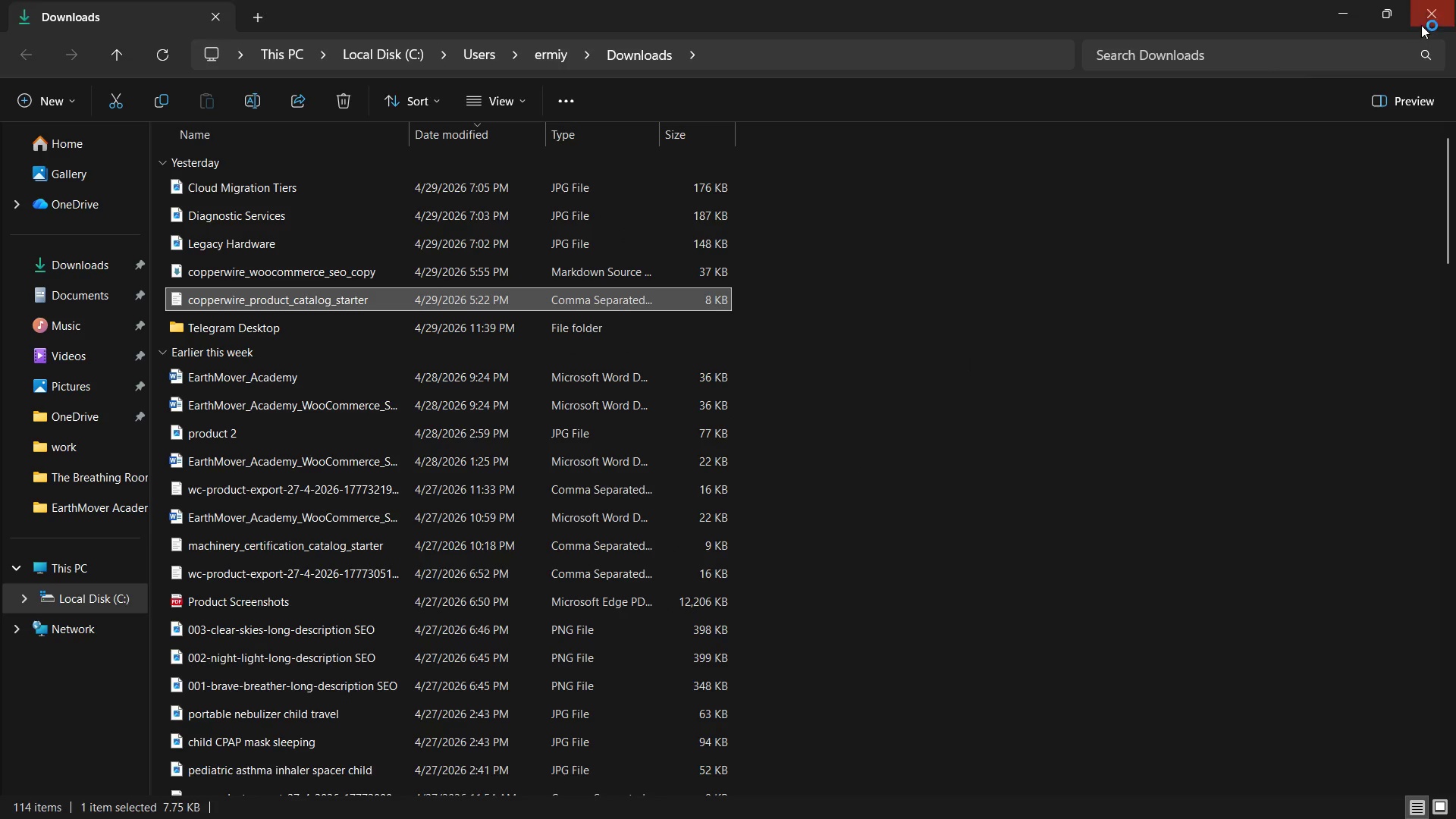 
left_click([1425, 14])
 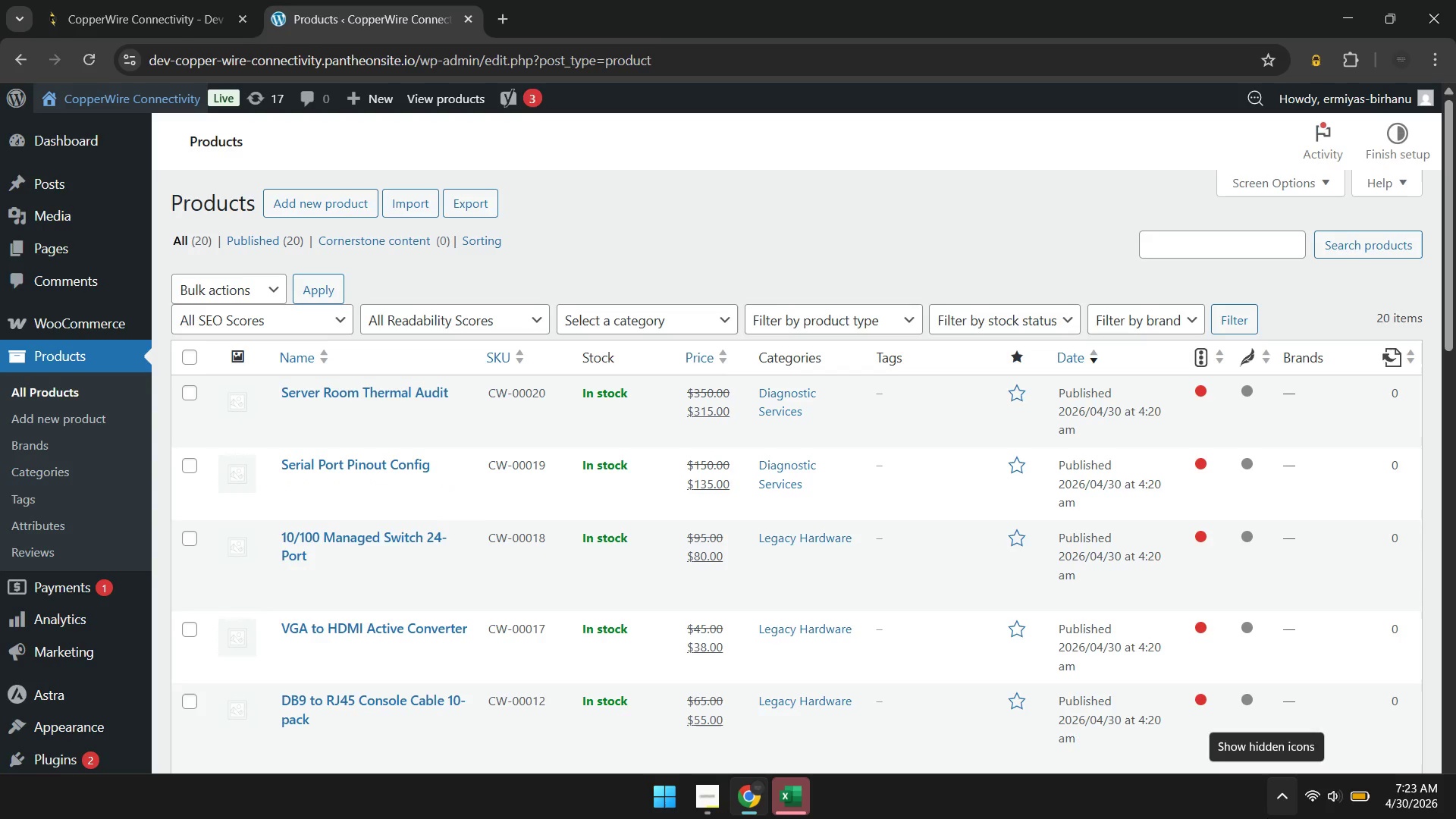 
wait(21.67)
 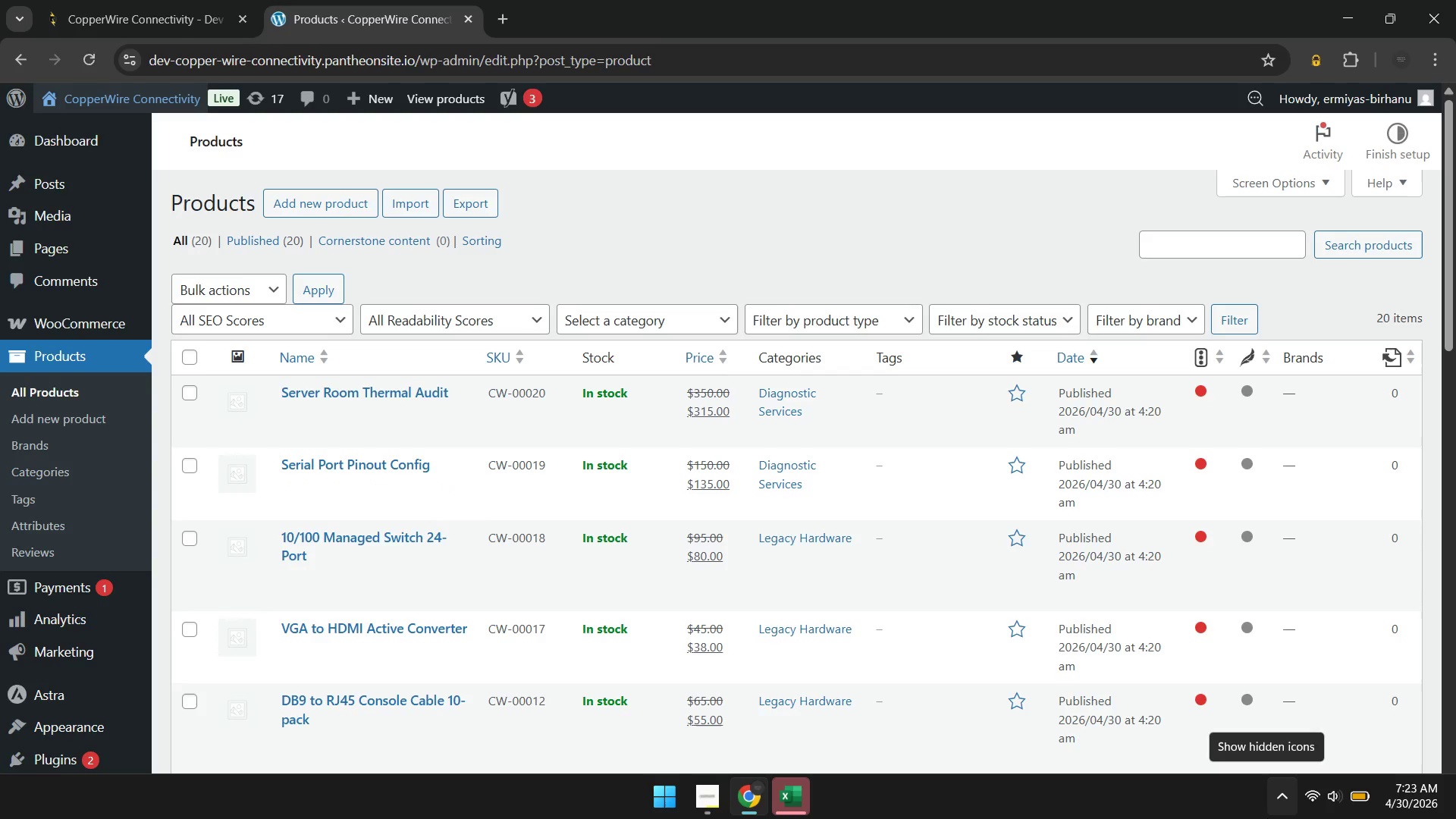 
mouse_move([203, 45])
 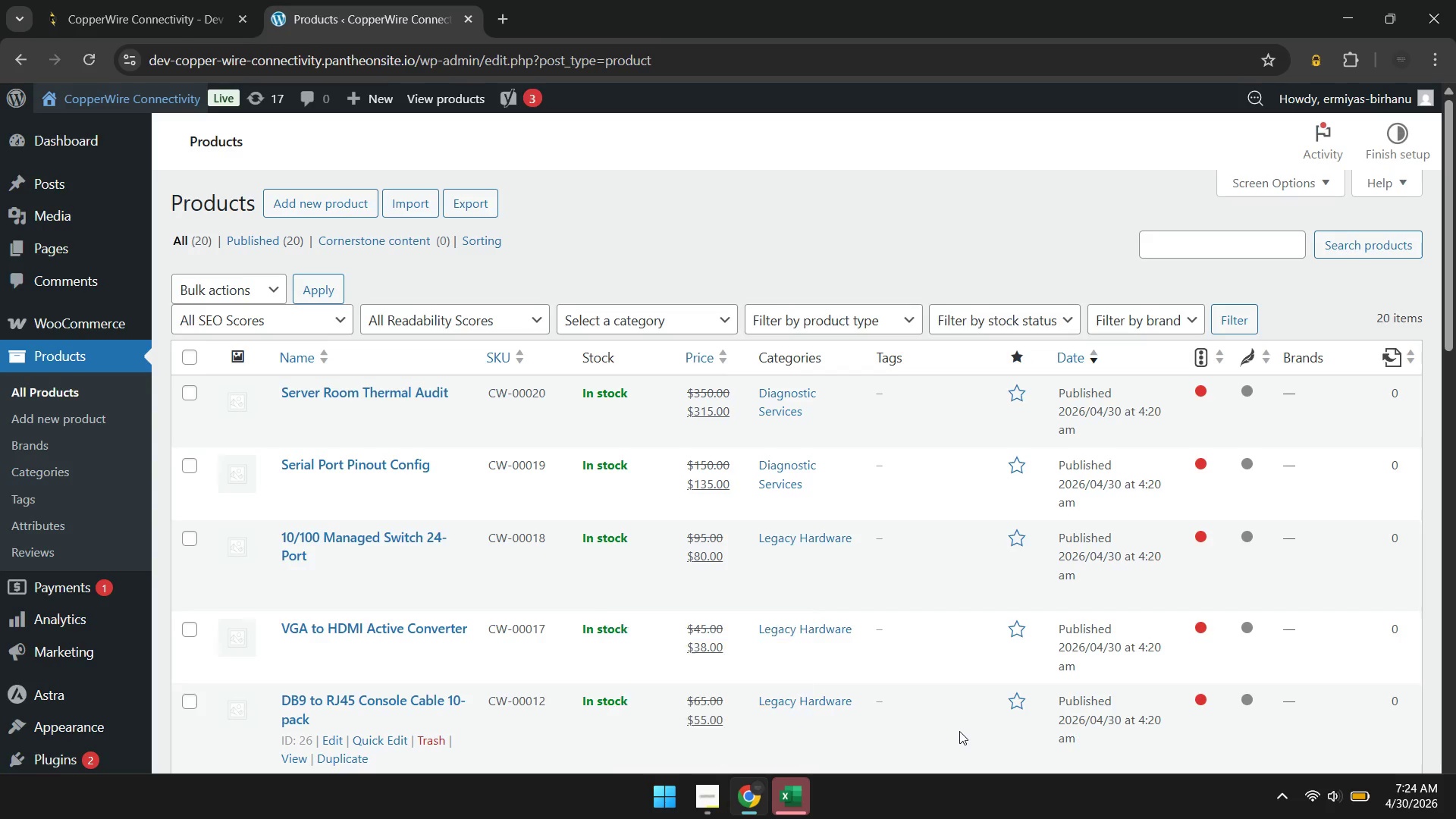 
wait(5.44)
 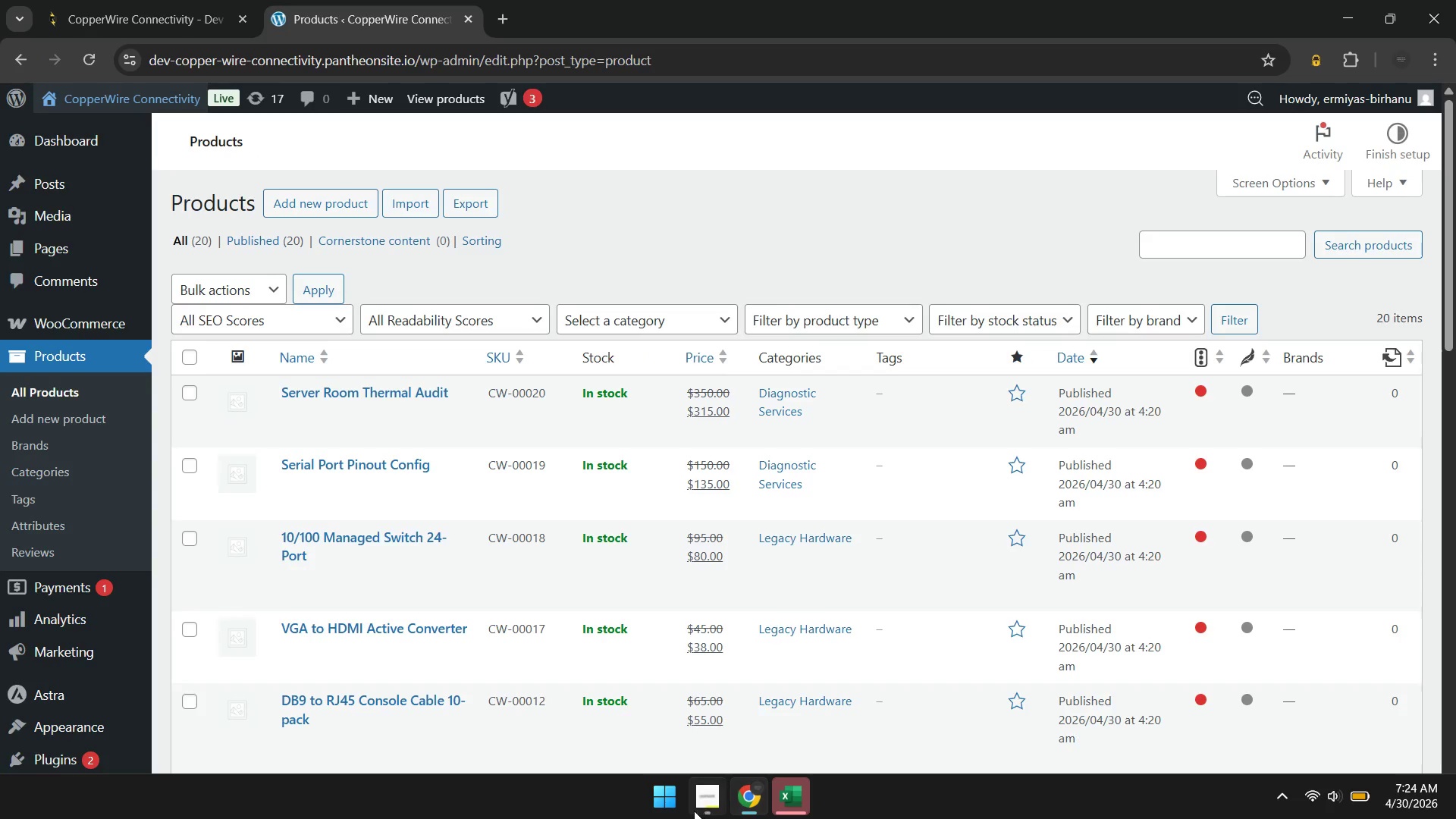 
left_click([786, 801])
 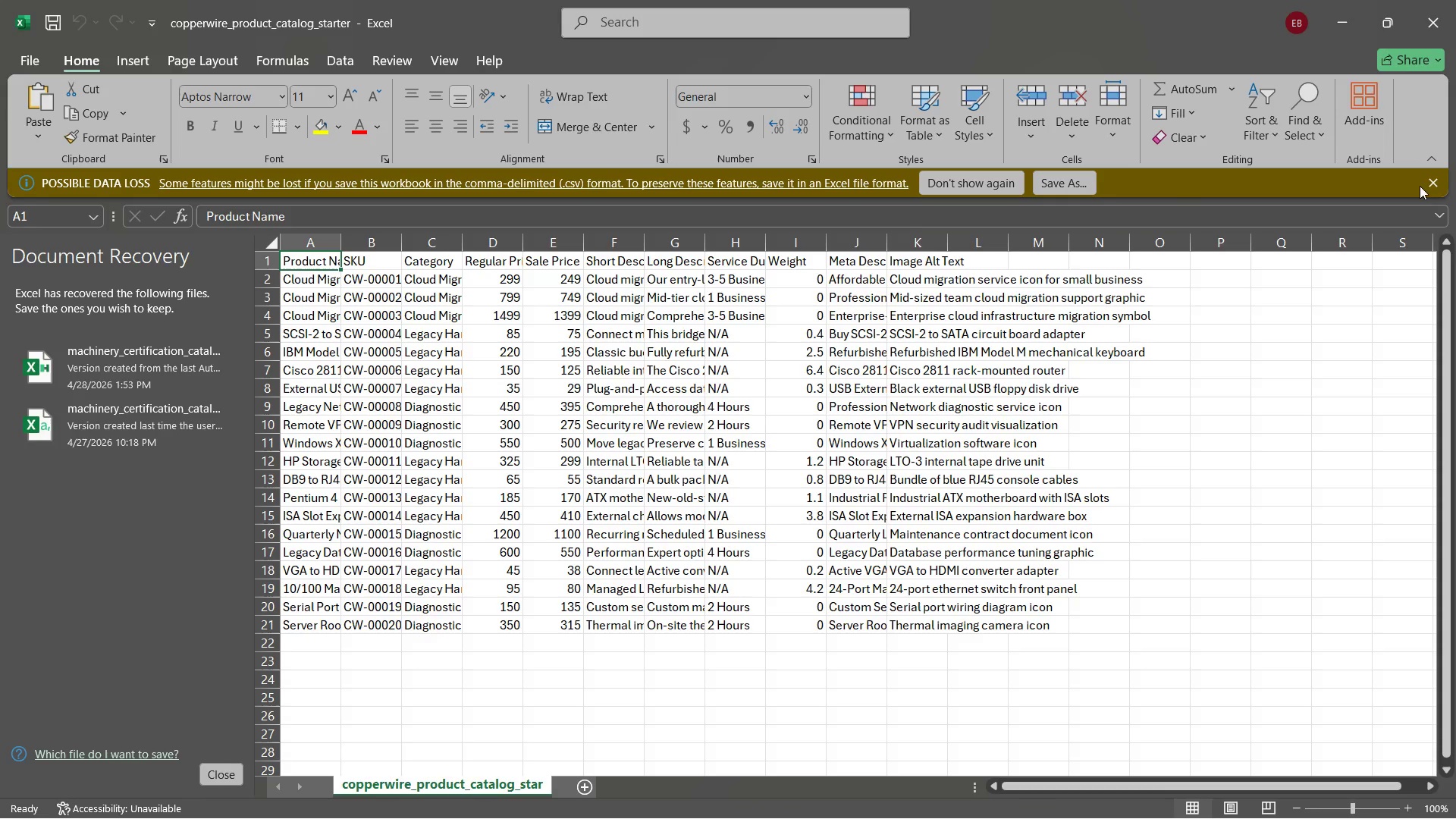 
left_click([1431, 177])
 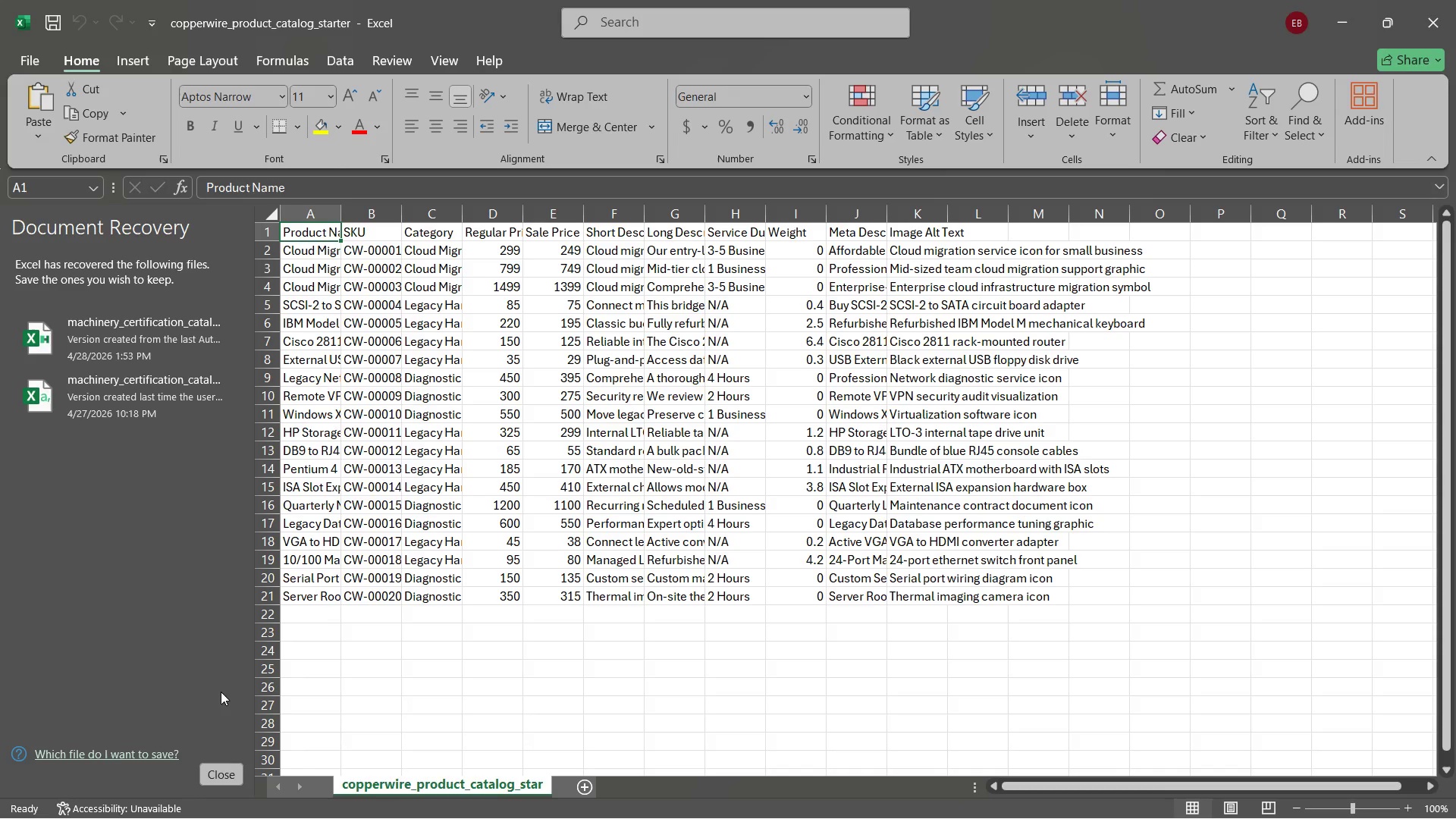 
wait(5.47)
 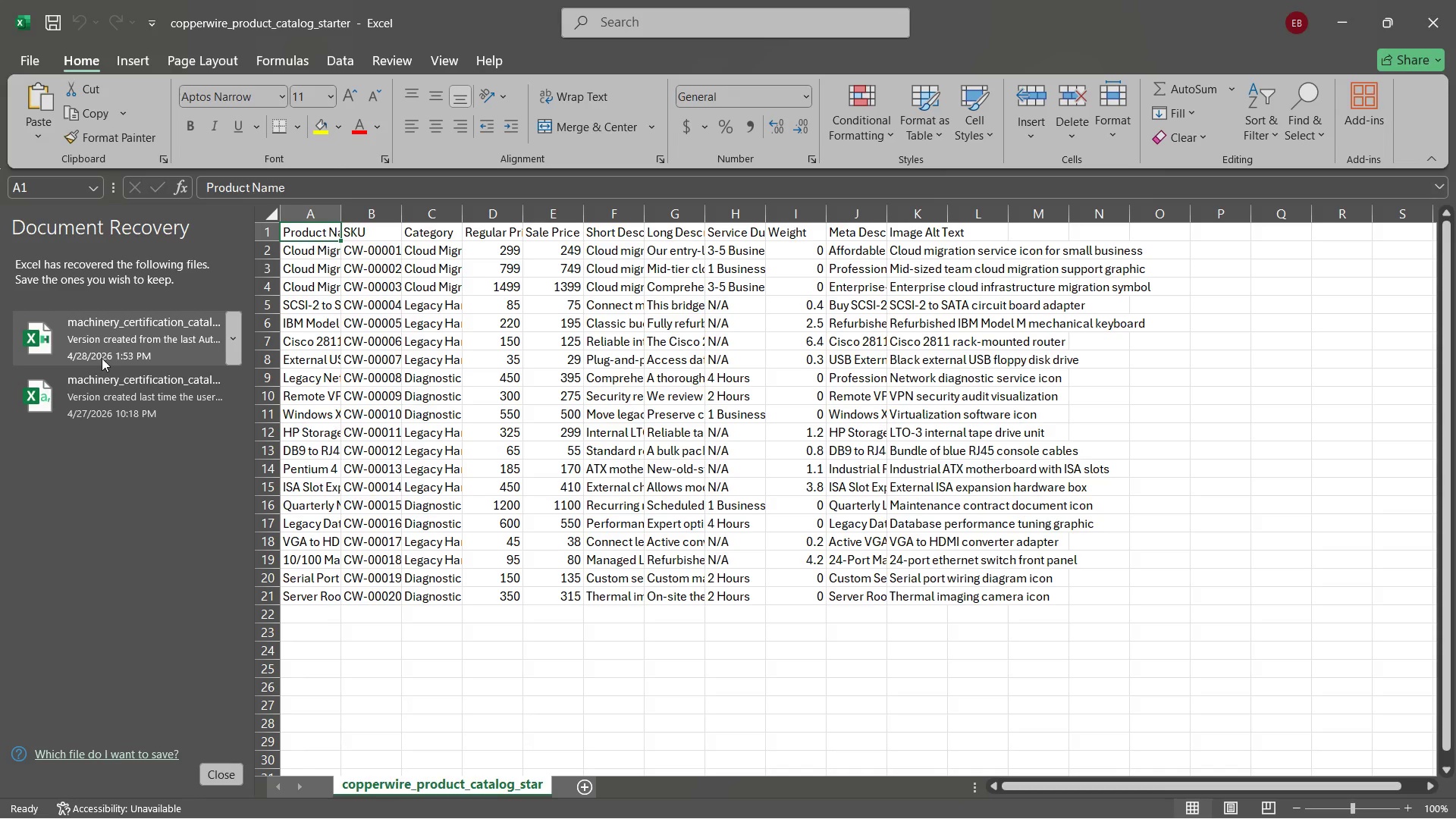 
left_click([229, 777])
 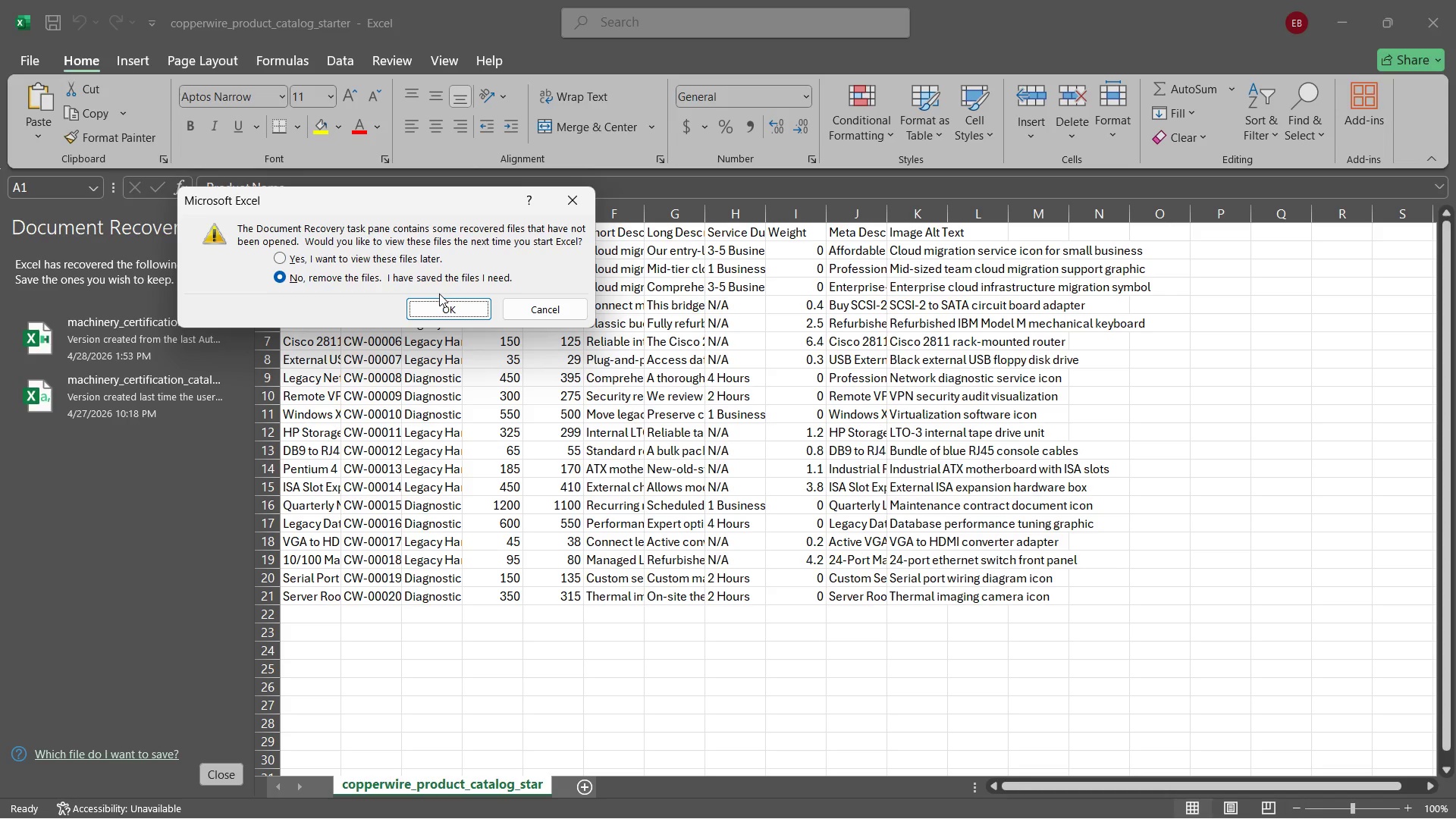 
left_click([439, 303])
 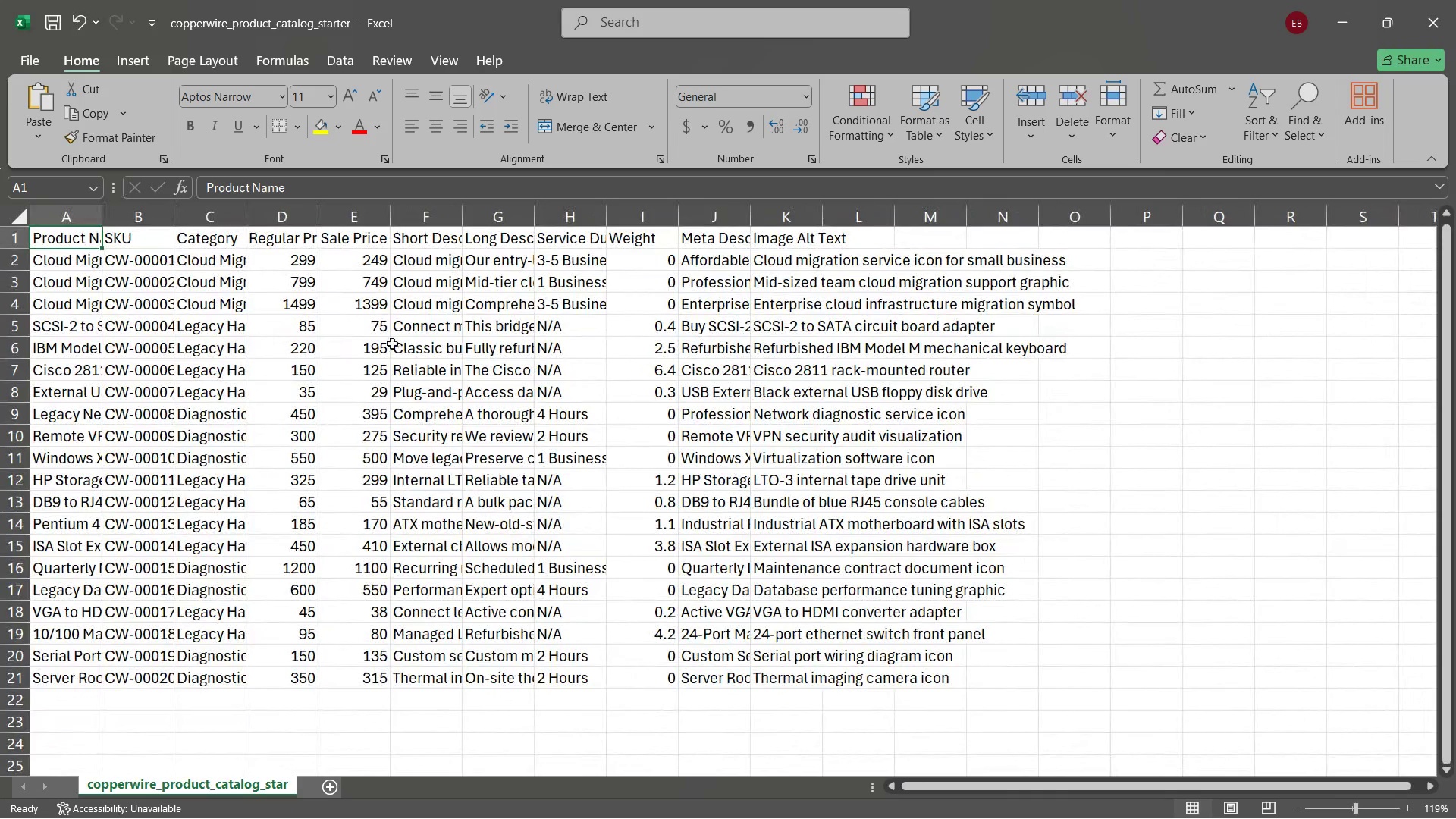 
wait(10.92)
 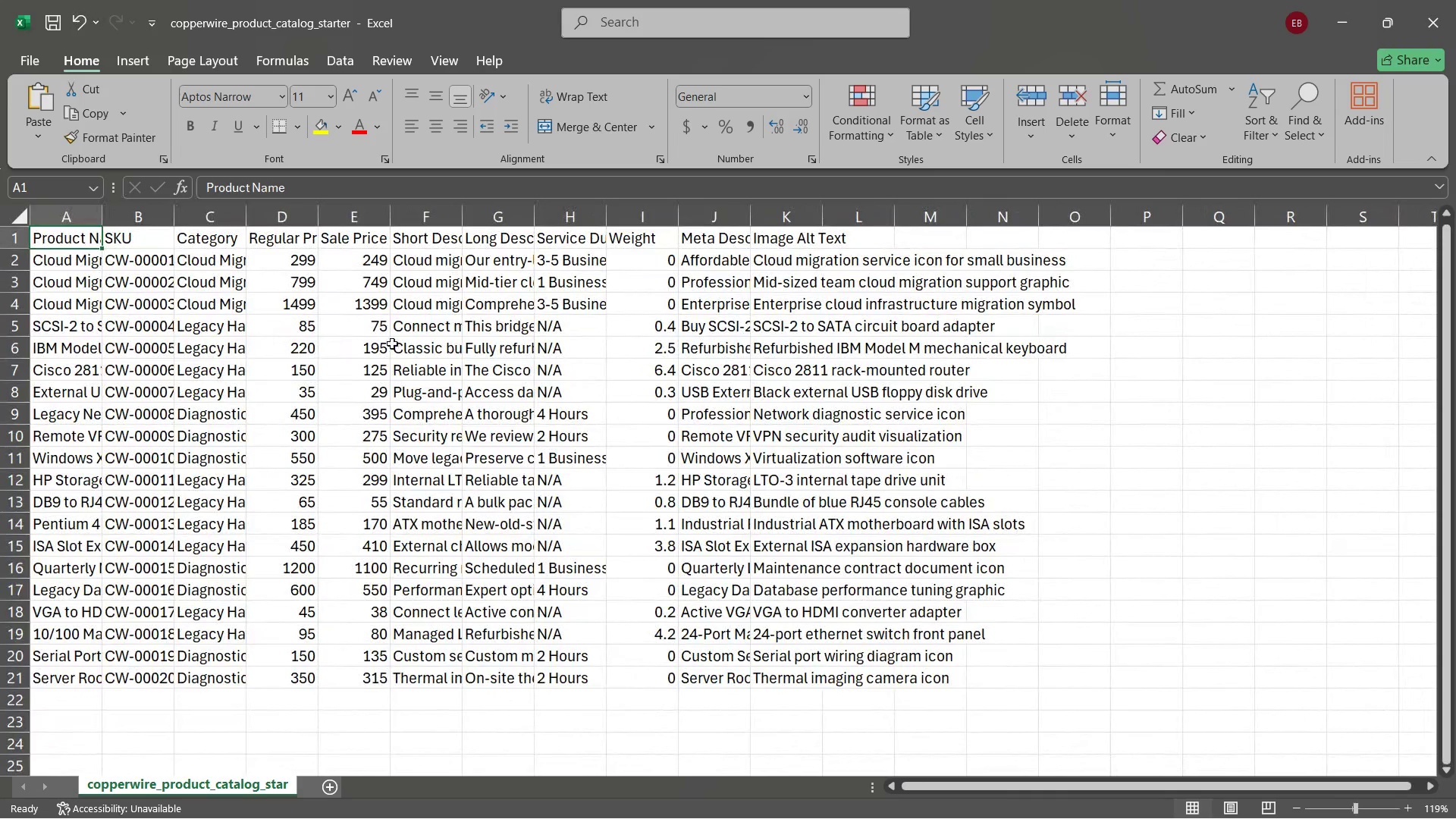 
left_click_drag(start_coordinate=[610, 212], to_coordinate=[811, 233])
 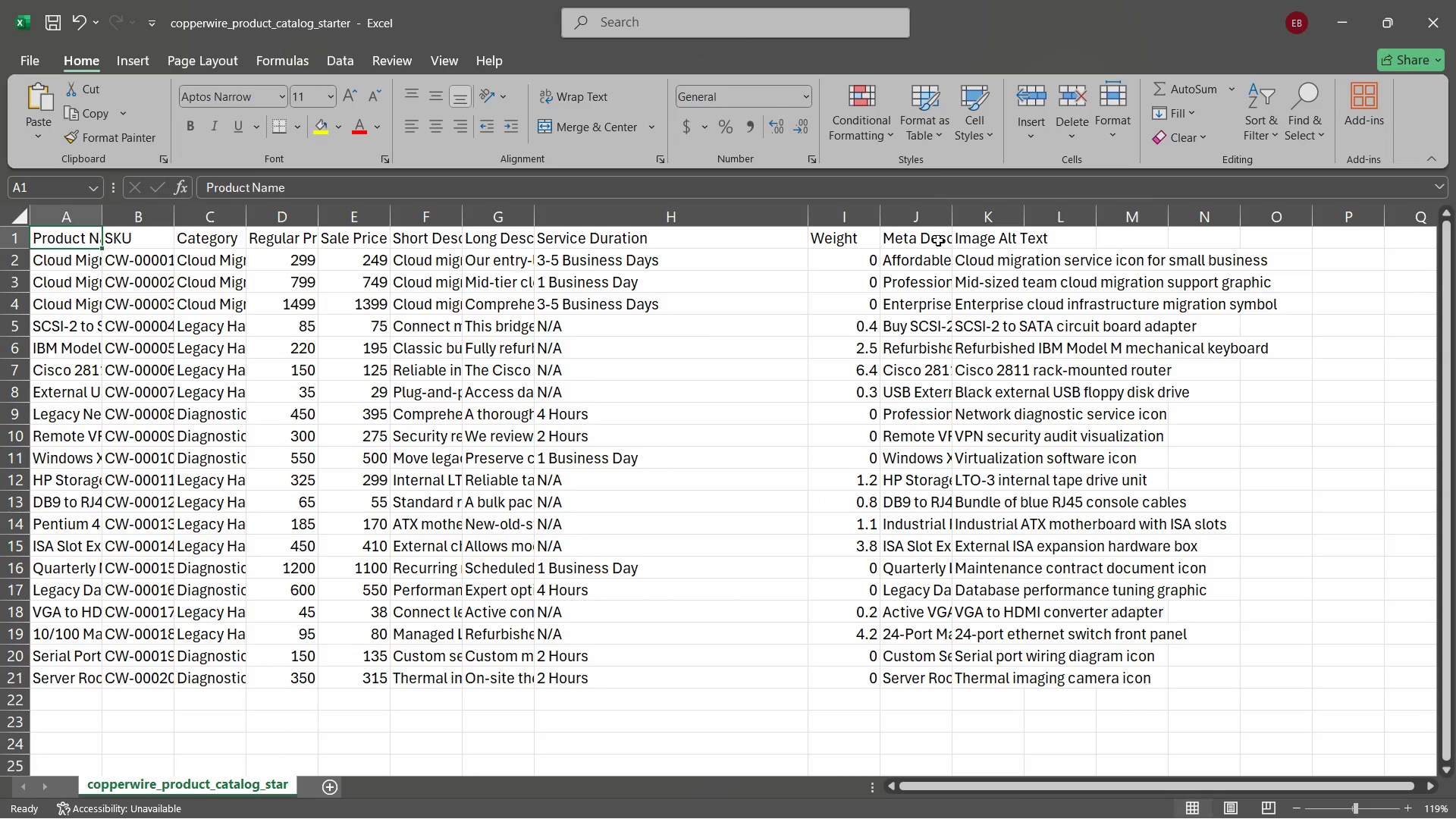 
left_click_drag(start_coordinate=[954, 215], to_coordinate=[1103, 226])
 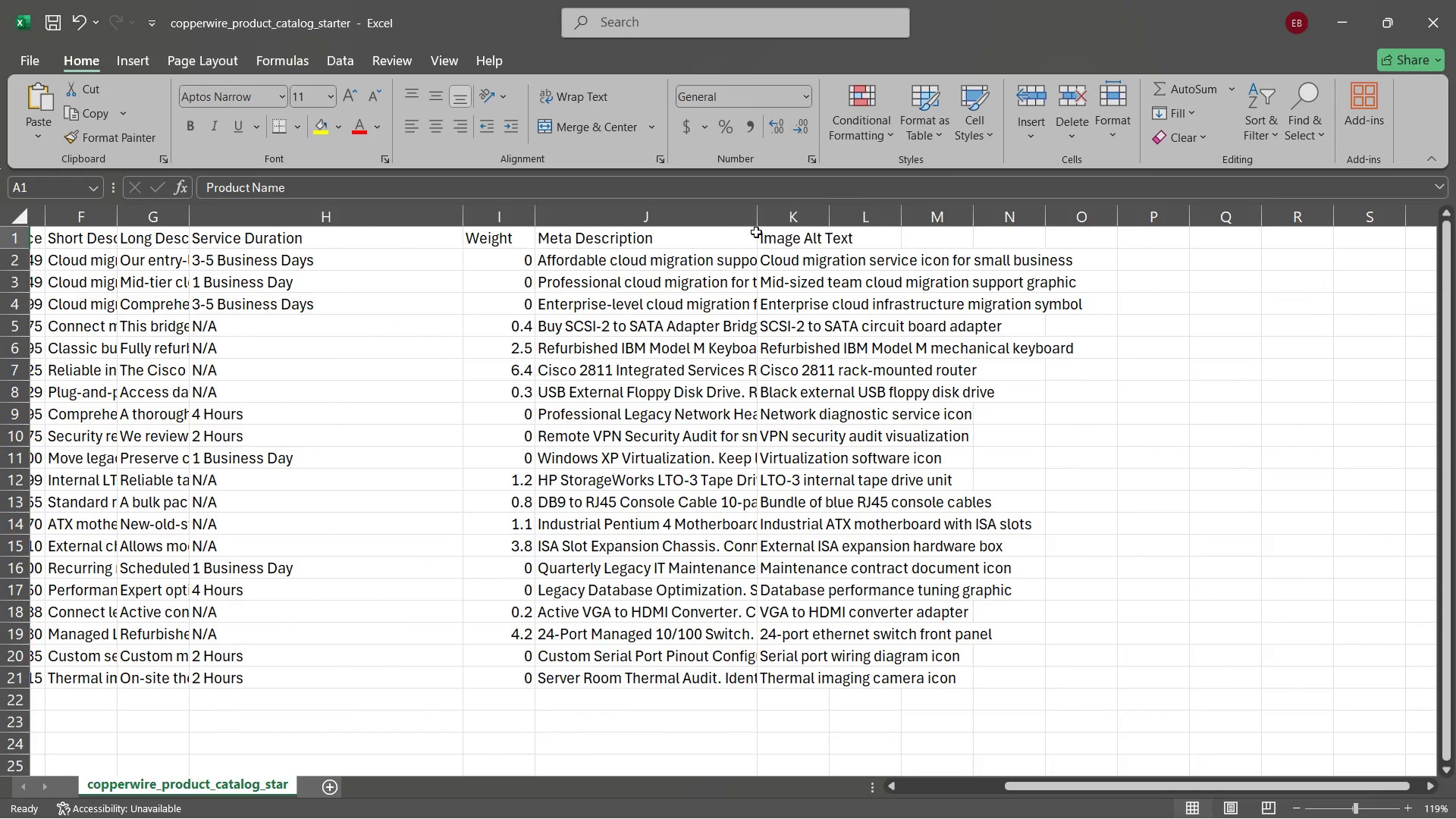 
key(Control+A)
 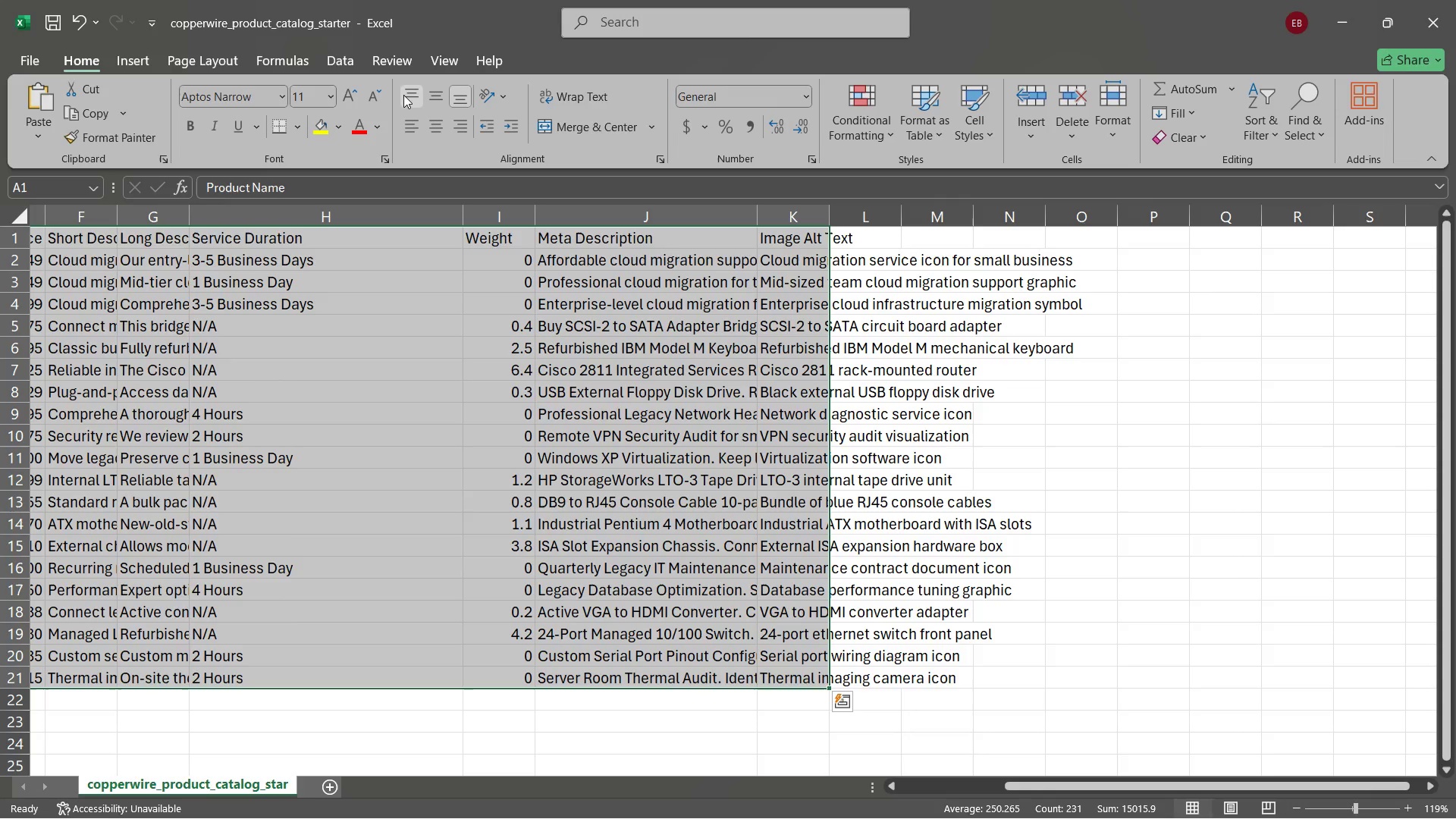 
left_click([578, 93])
 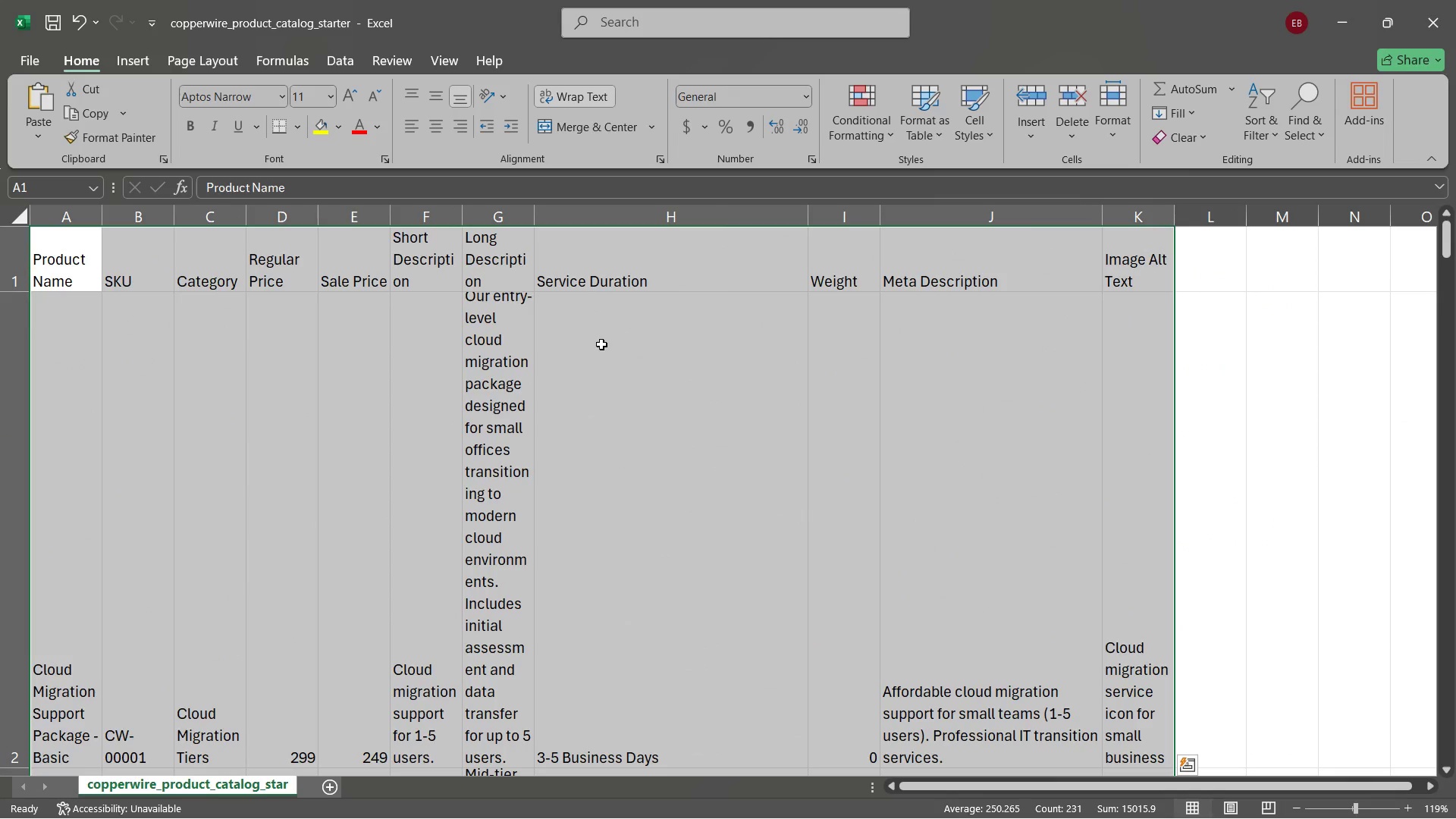 
left_click([601, 344])
 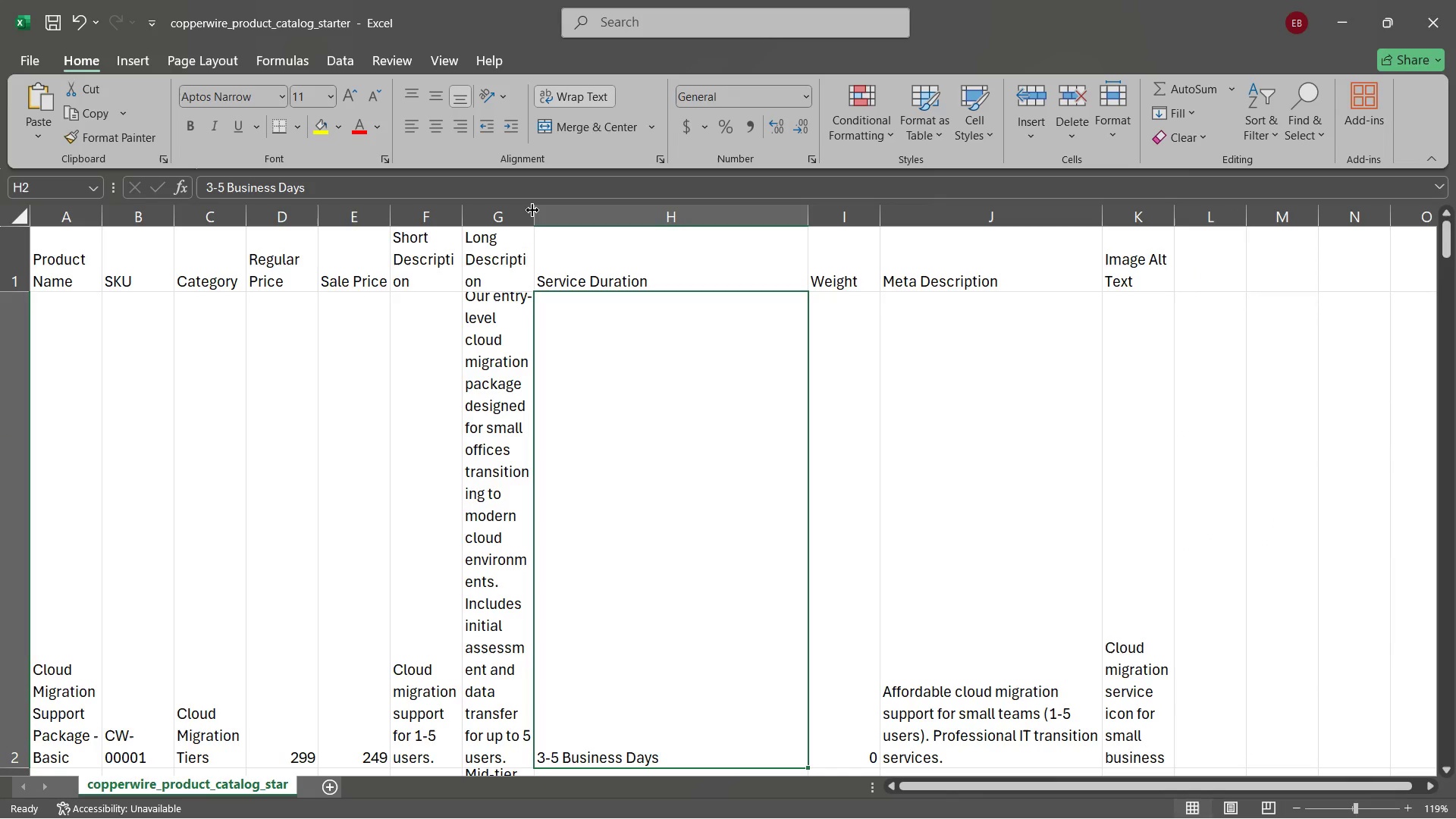 
left_click_drag(start_coordinate=[532, 210], to_coordinate=[1061, 225])
 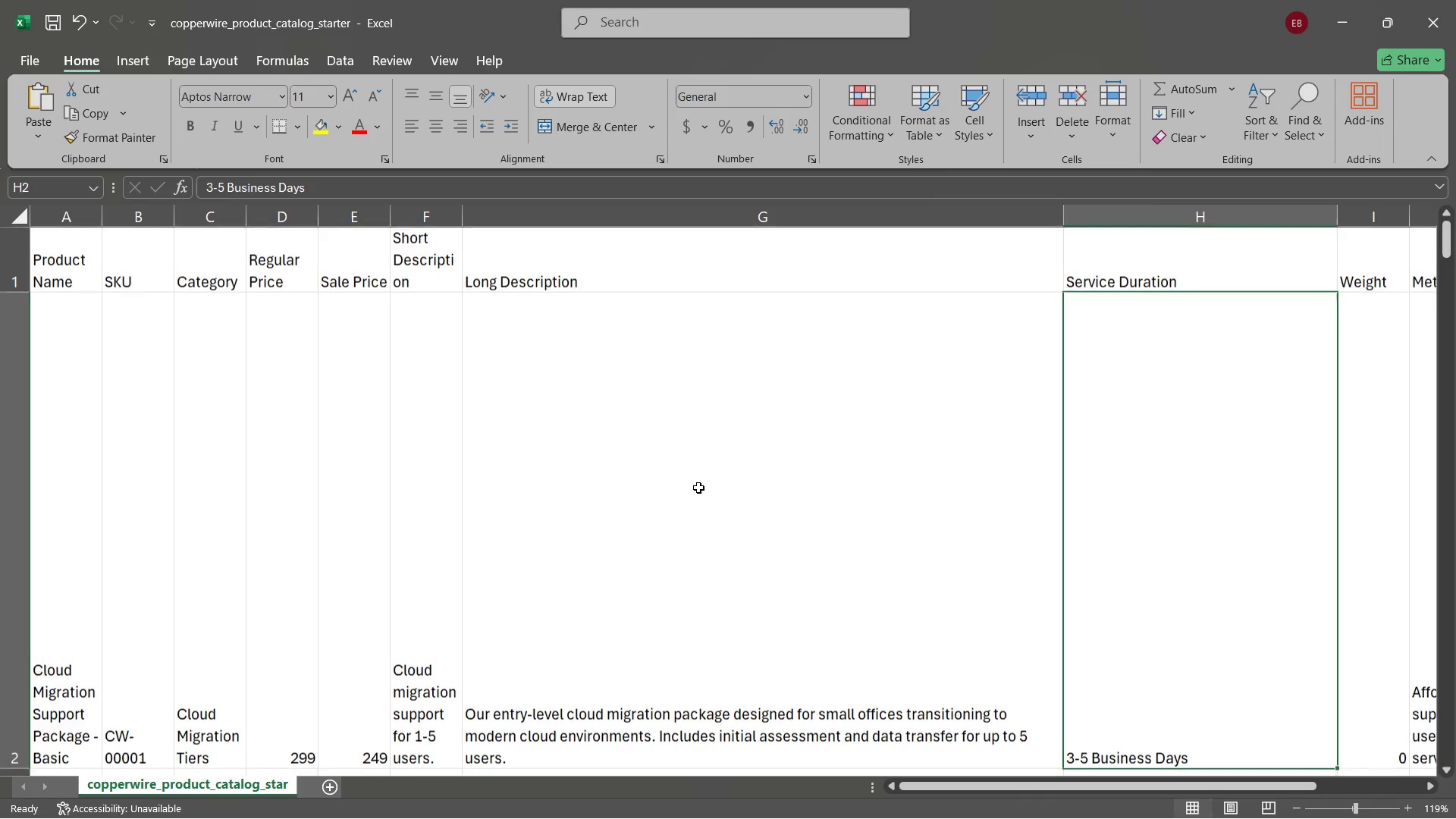 
key(Control+A)
 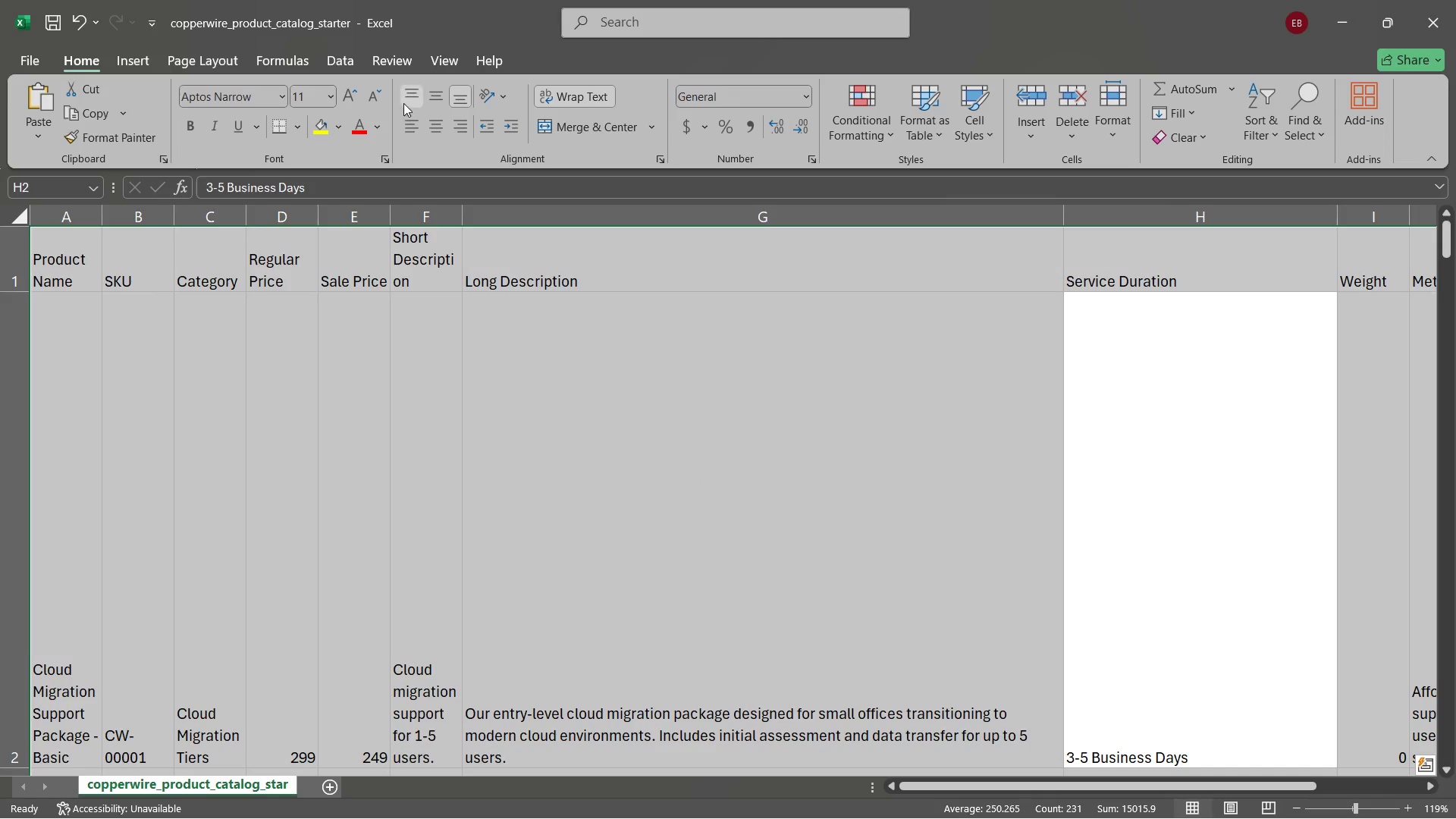 
left_click([403, 97])
 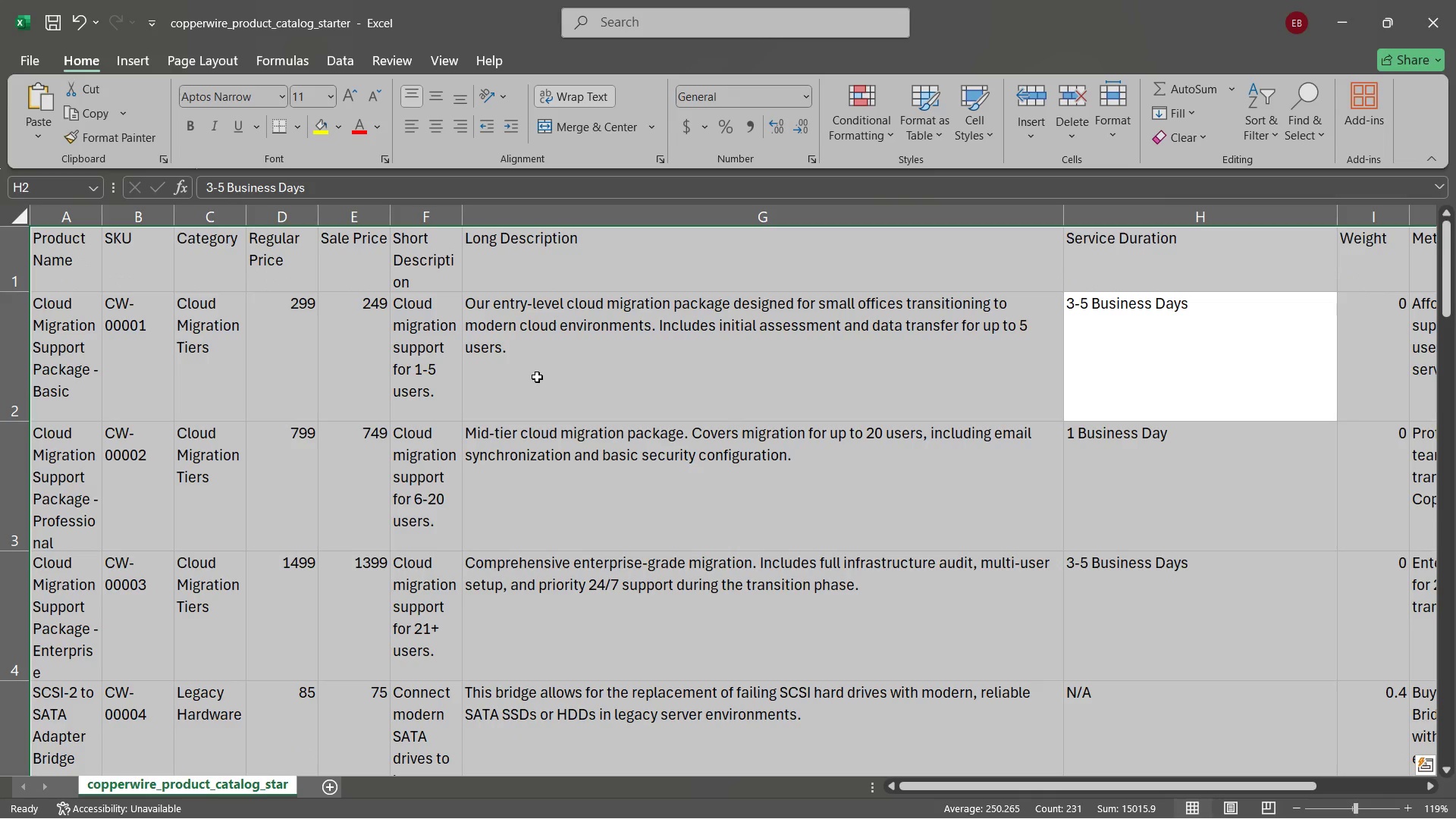 
left_click([537, 377])
 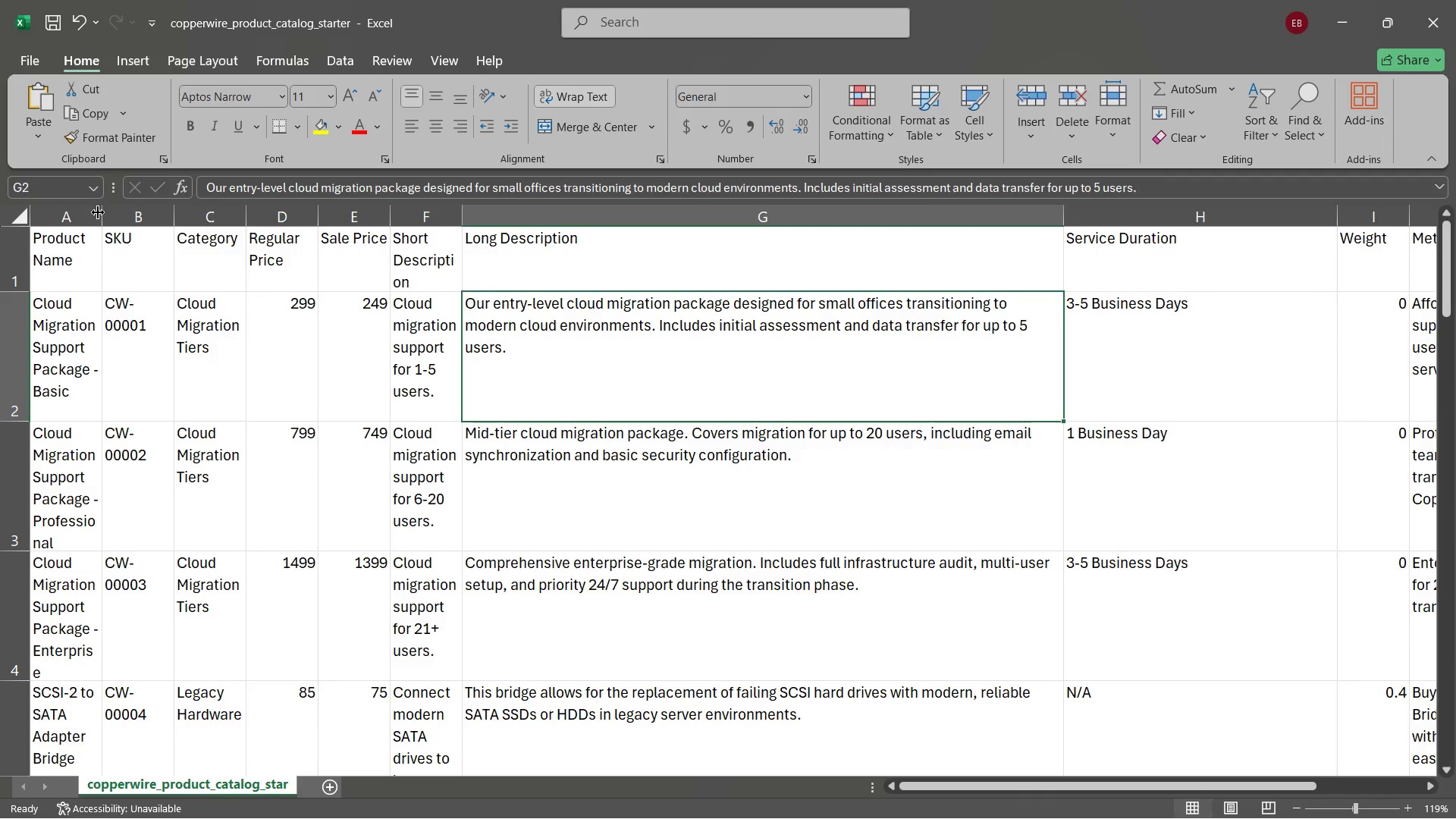 
left_click_drag(start_coordinate=[98, 212], to_coordinate=[374, 230])
 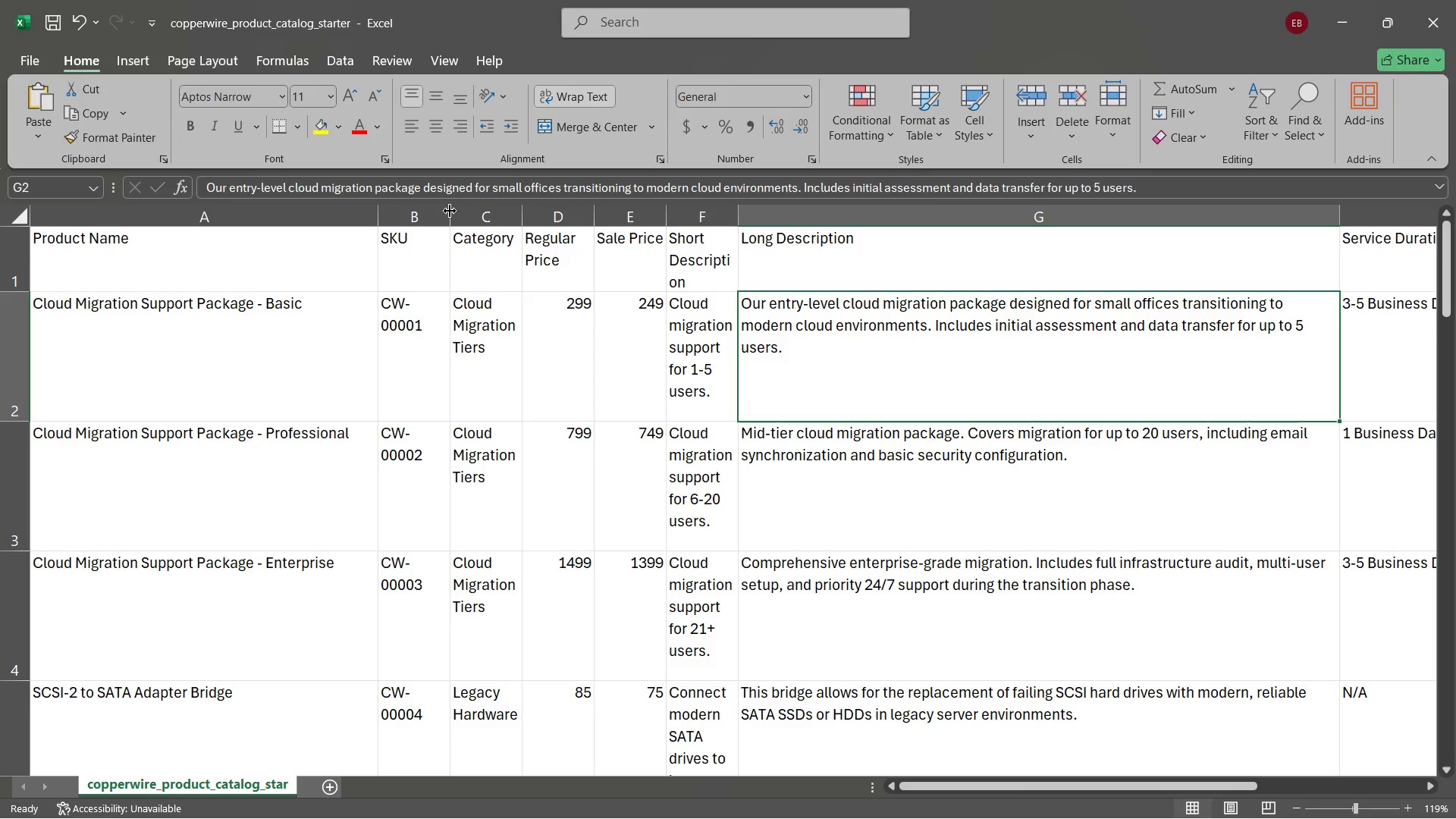 
left_click_drag(start_coordinate=[450, 211], to_coordinate=[566, 222])
 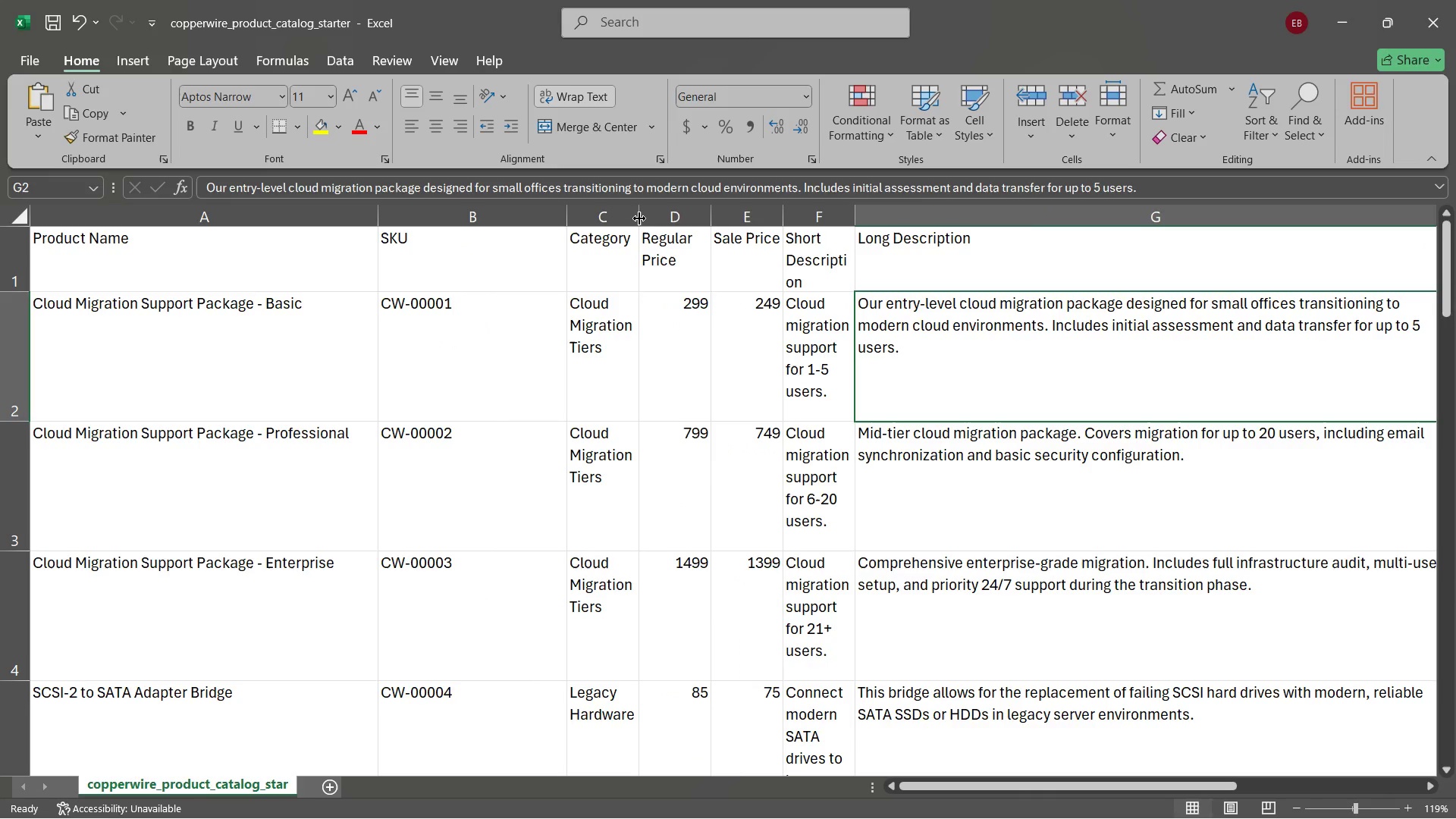 
left_click_drag(start_coordinate=[639, 218], to_coordinate=[755, 217])
 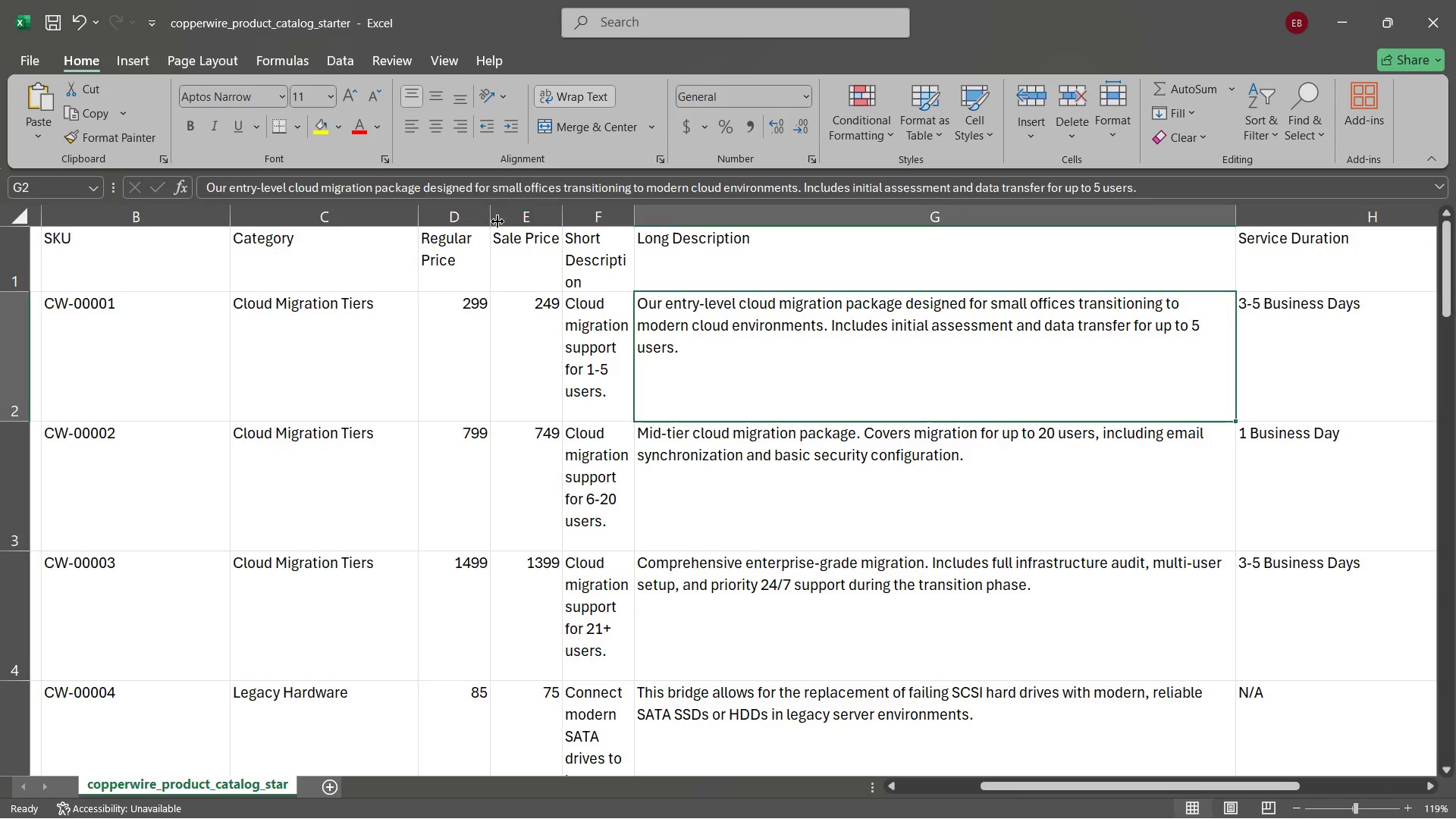 
left_click_drag(start_coordinate=[487, 216], to_coordinate=[510, 217])
 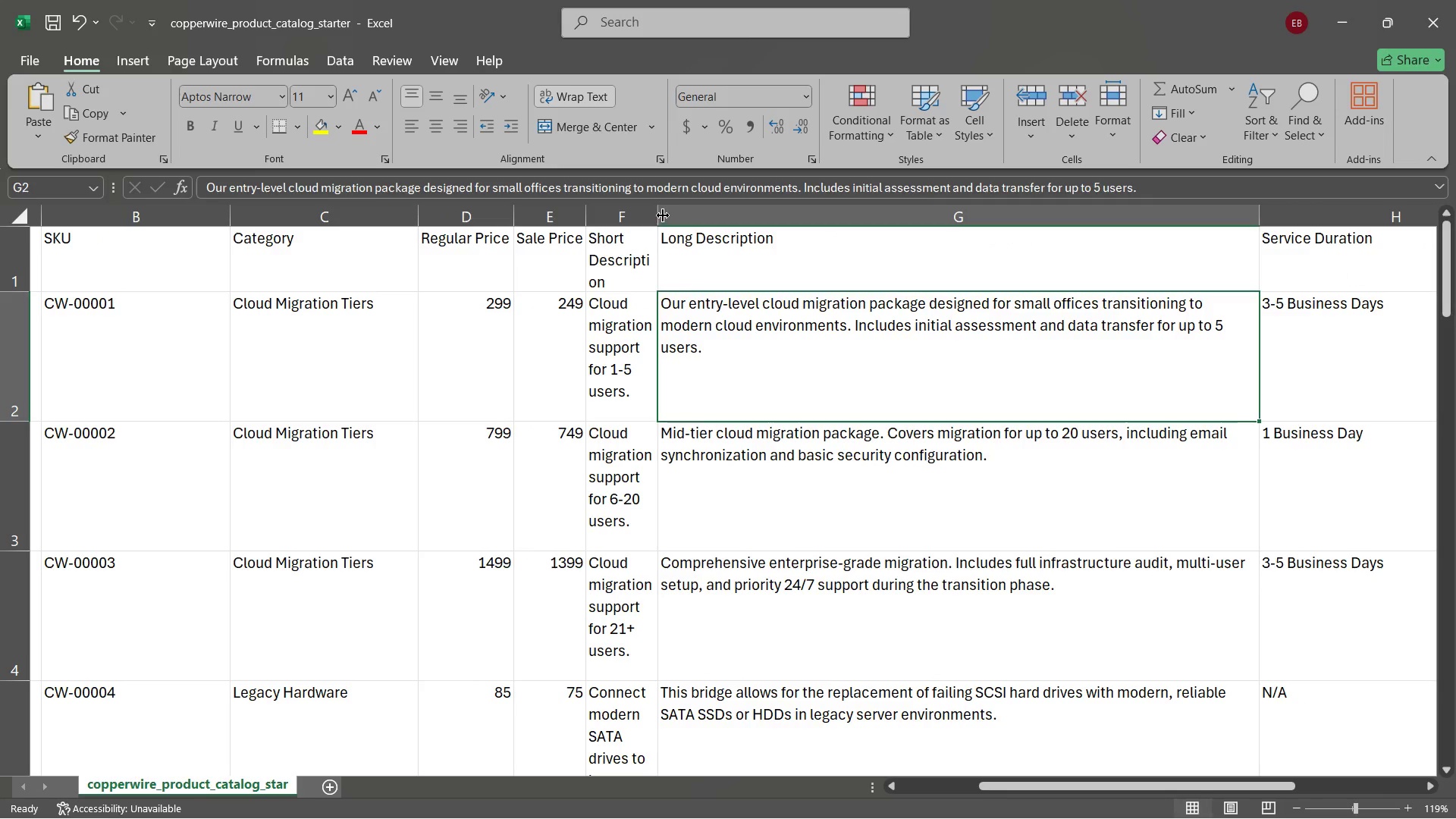 
left_click_drag(start_coordinate=[658, 212], to_coordinate=[820, 209])
 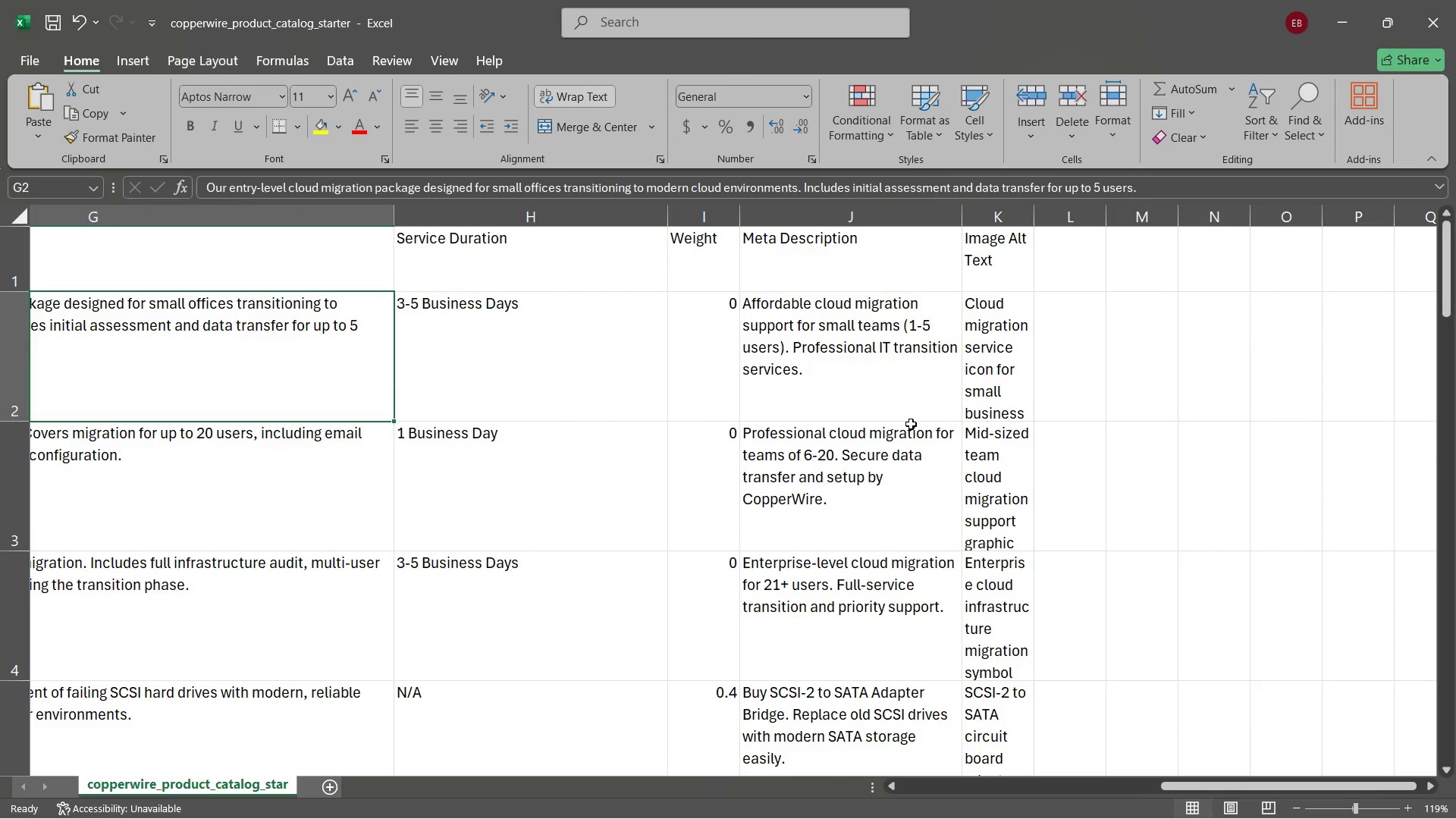 
wait(16.39)
 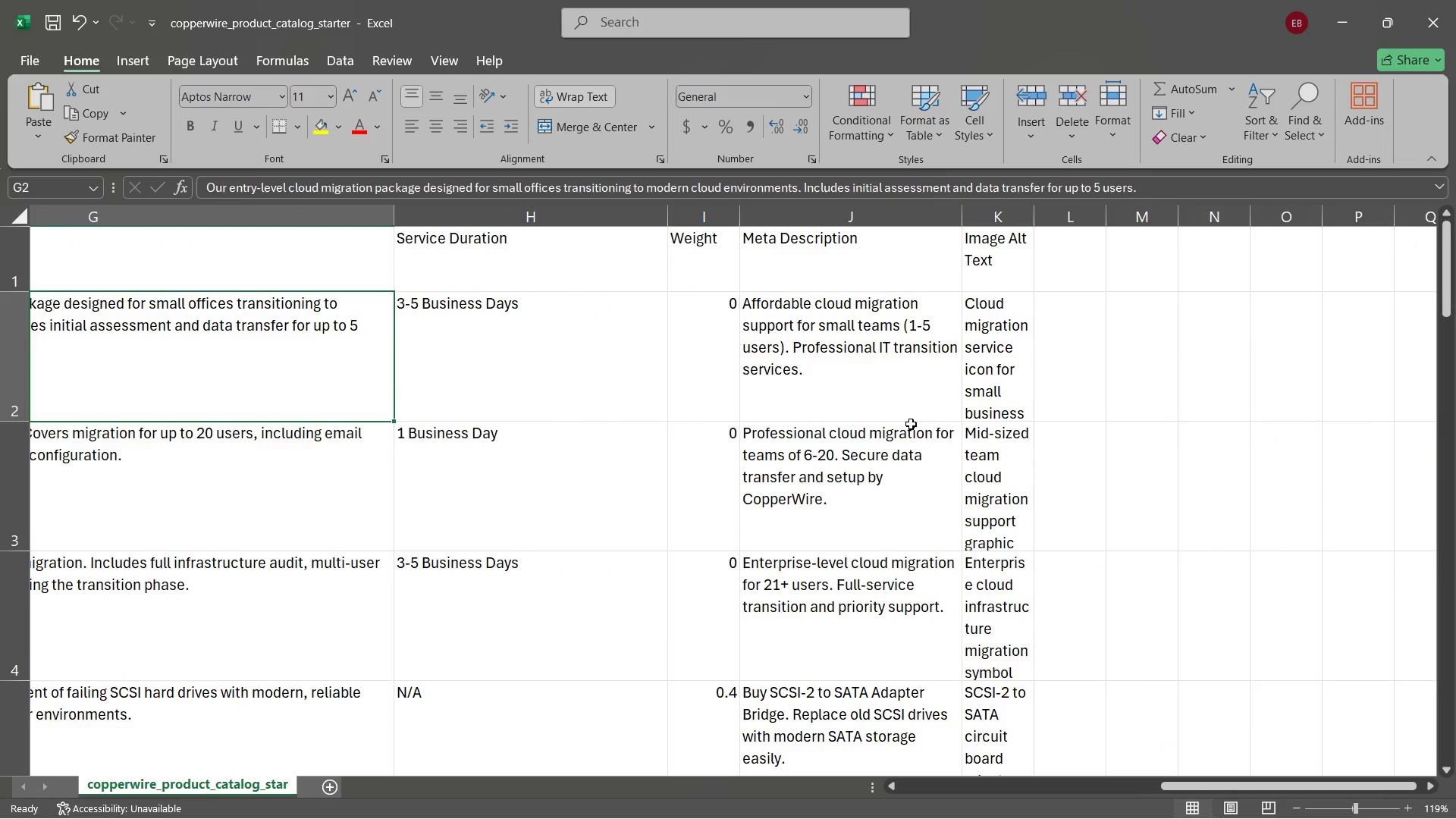 
left_click_drag(start_coordinate=[1035, 218], to_coordinate=[1218, 227])
 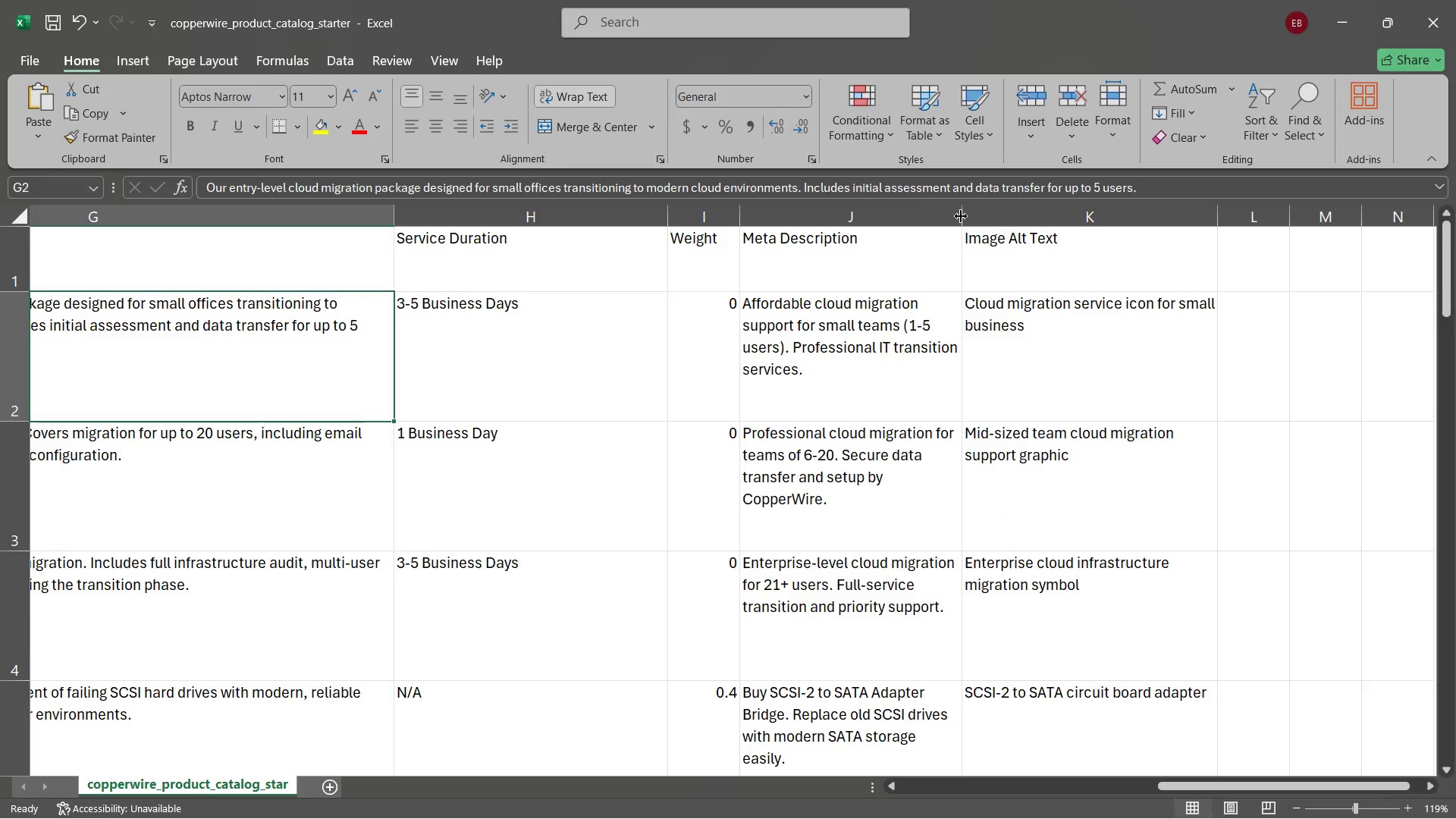 
left_click_drag(start_coordinate=[962, 216], to_coordinate=[1047, 215])
 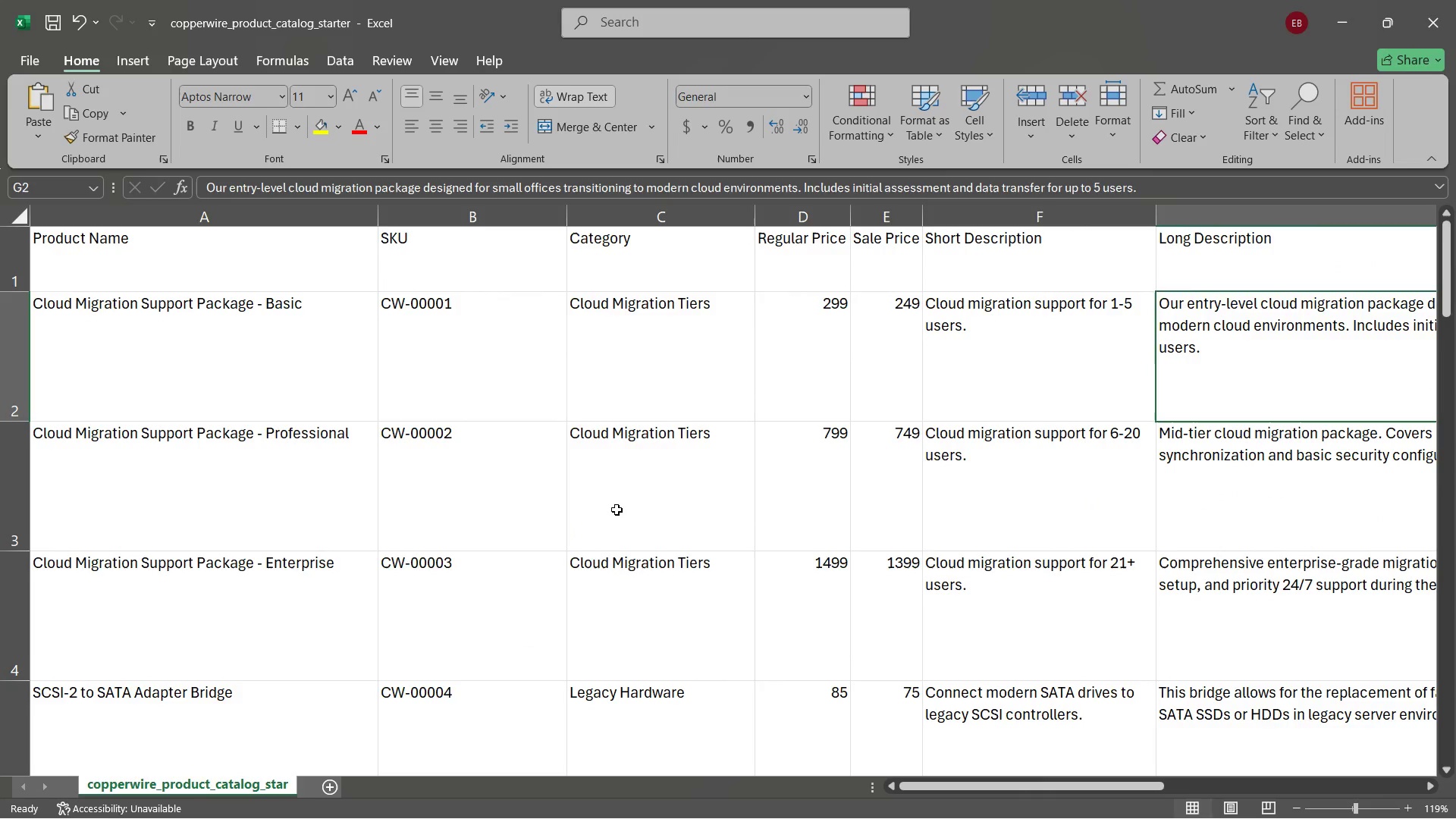 
wait(31.3)
 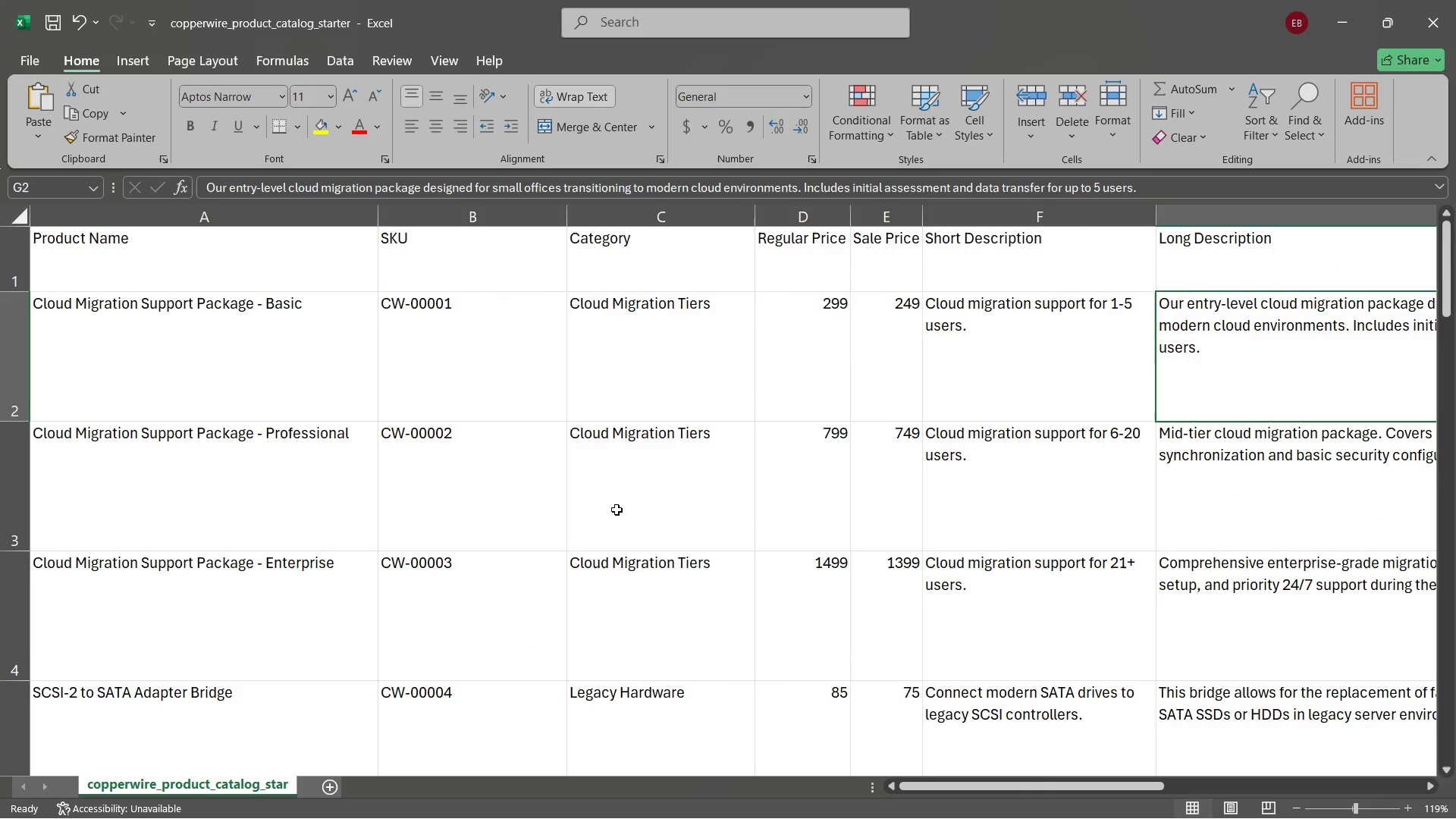 
left_click([753, 802])
 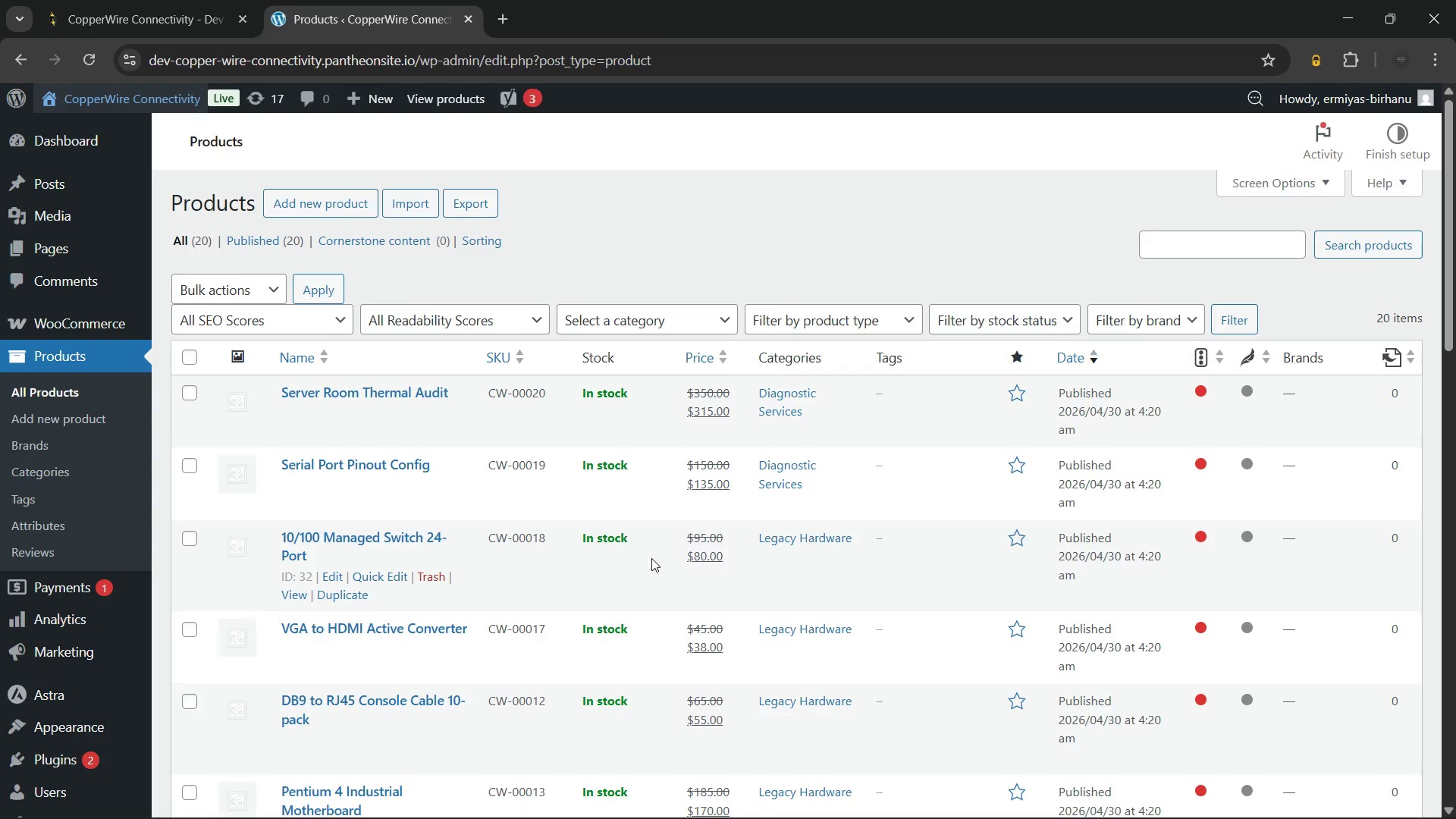 
wait(68.27)
 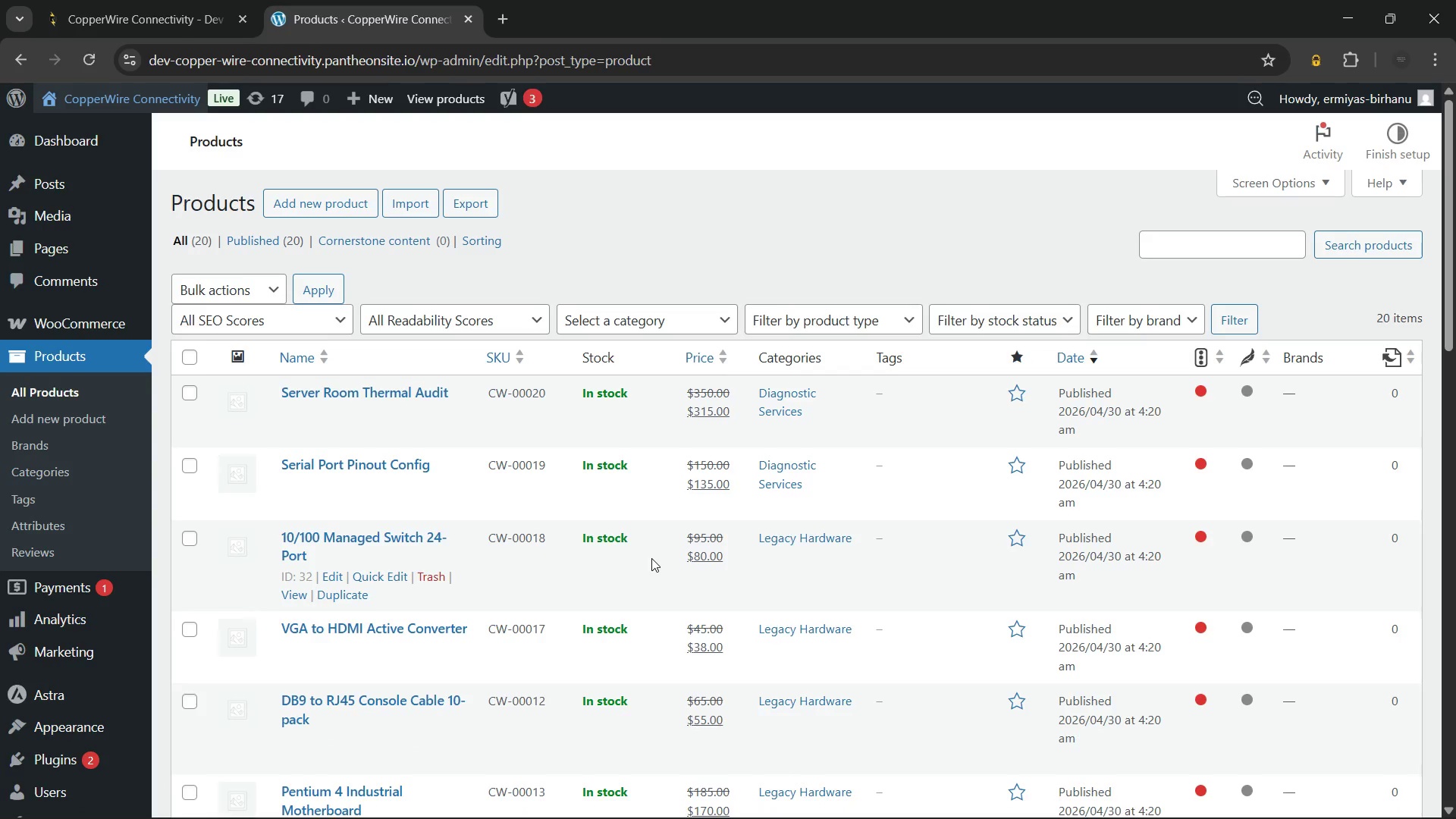 
left_click([318, 599])
 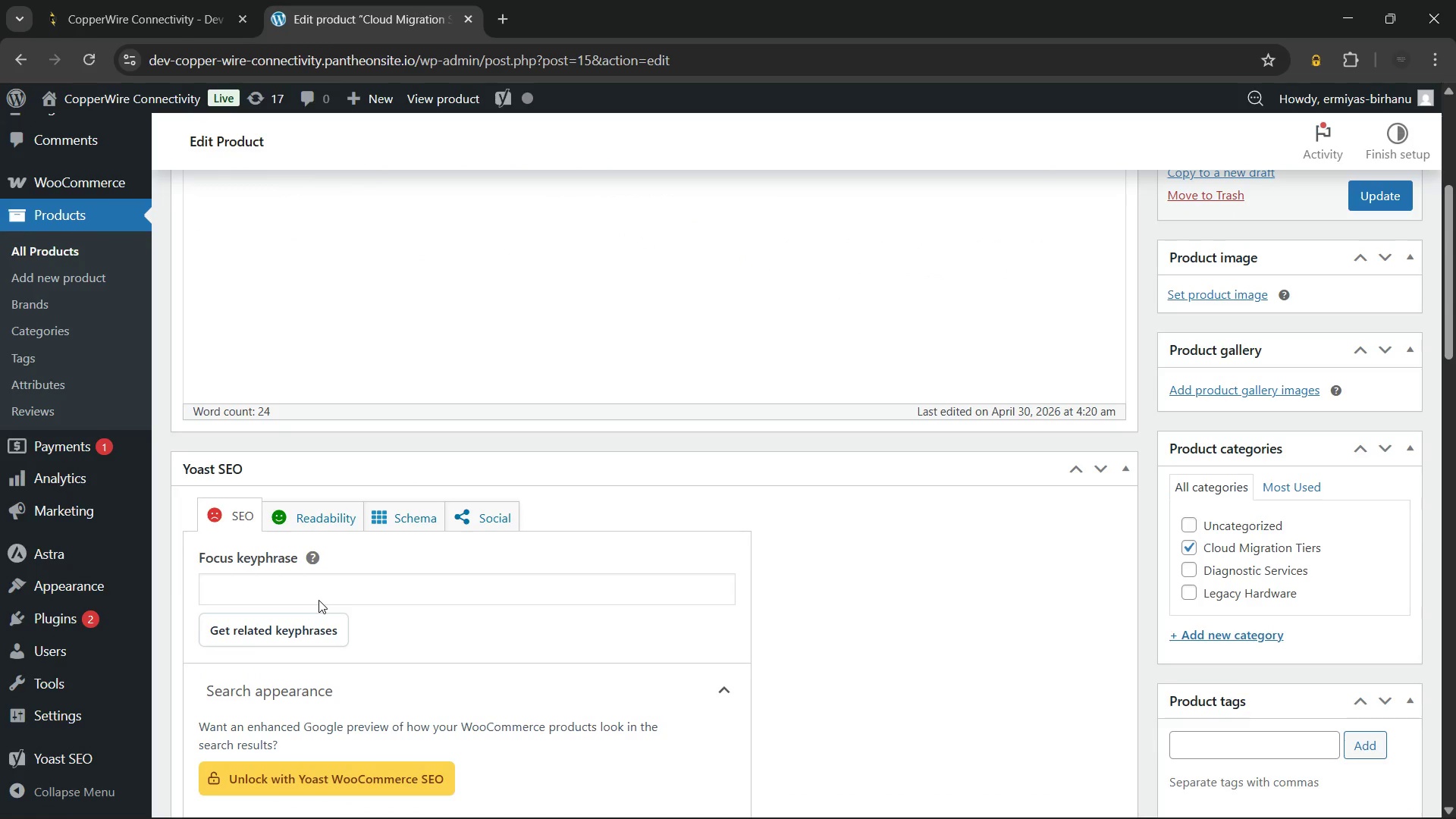 
wait(122.41)
 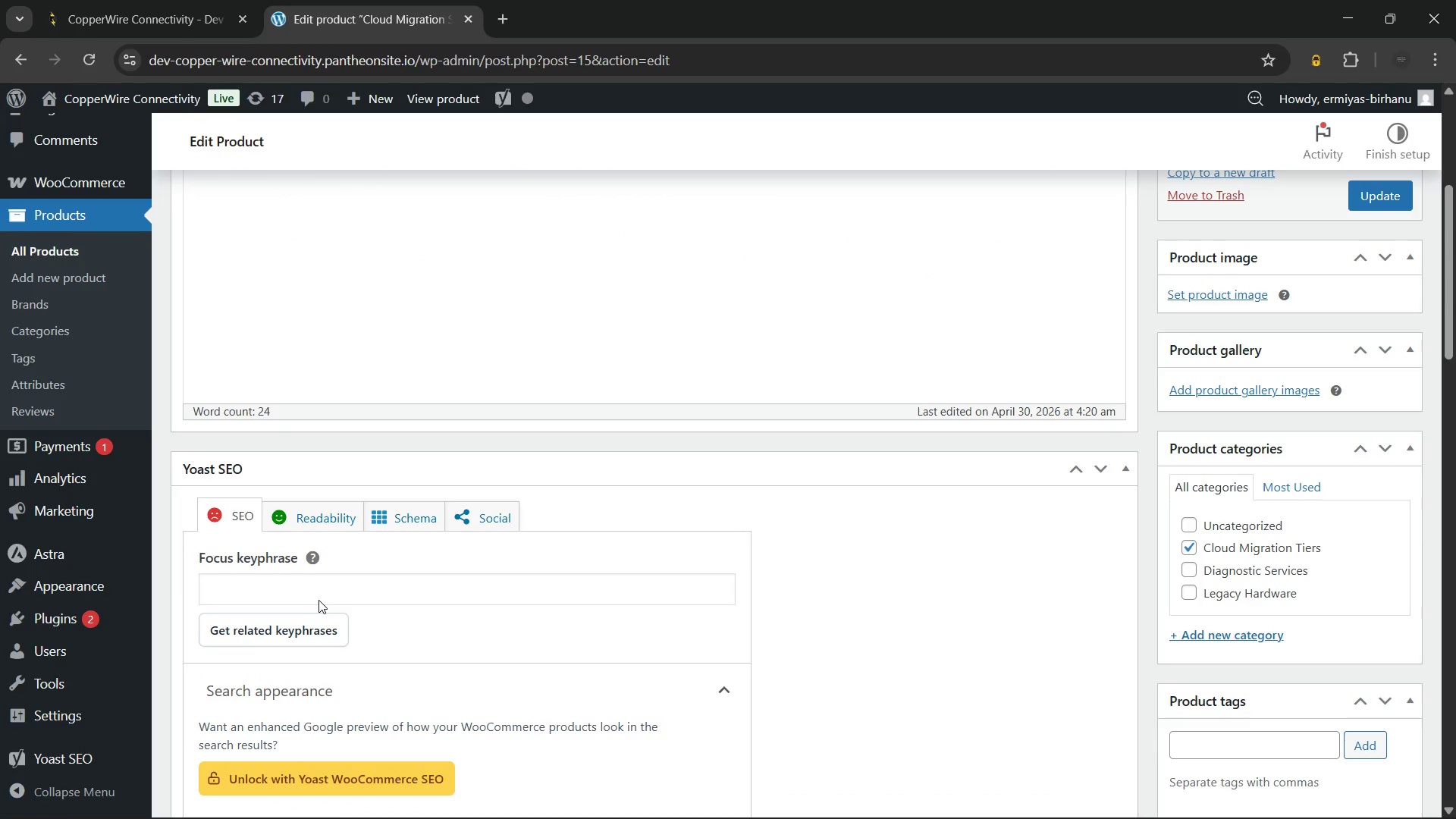 
left_click([318, 600])
 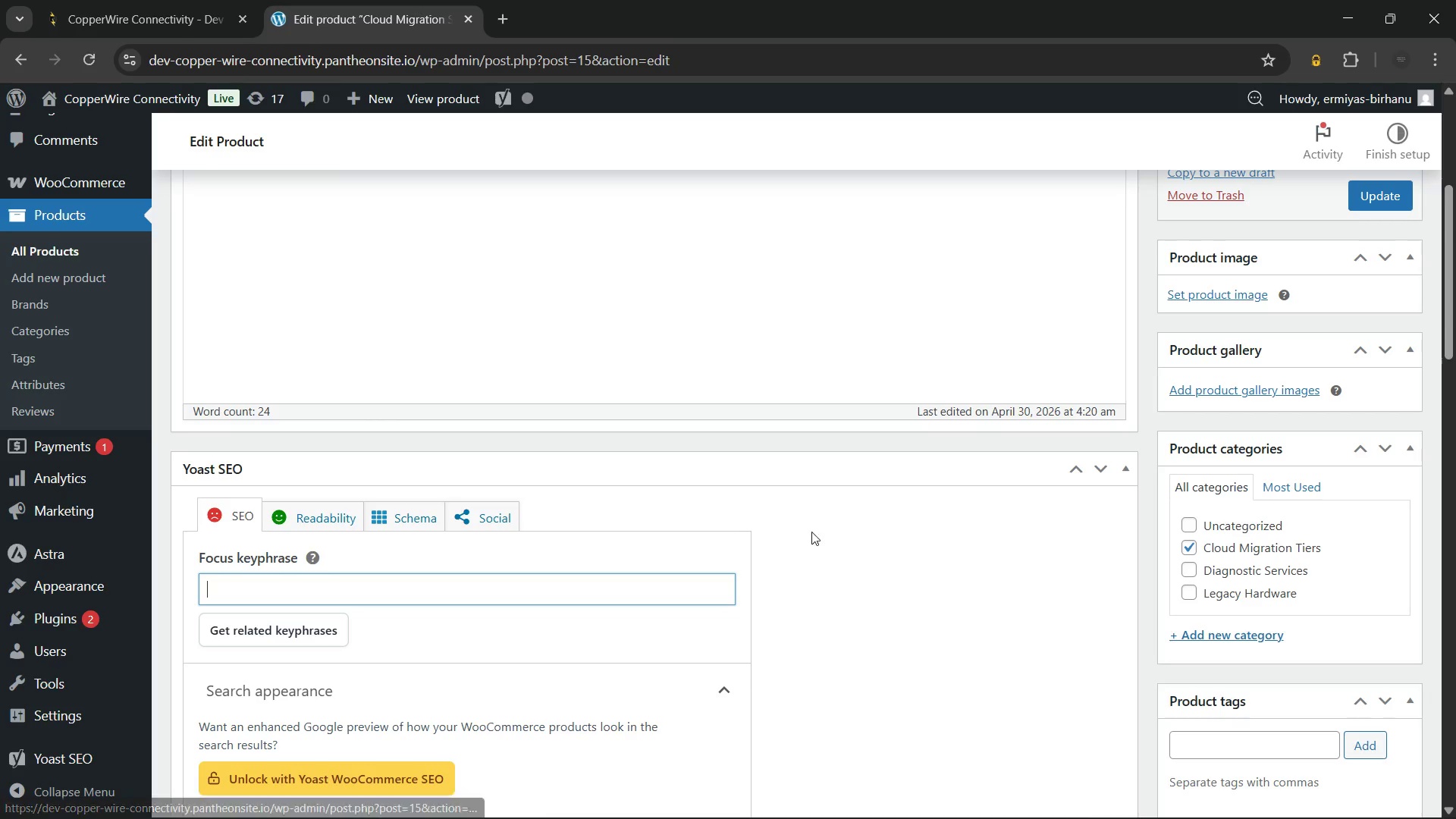 
left_click([839, 551])
 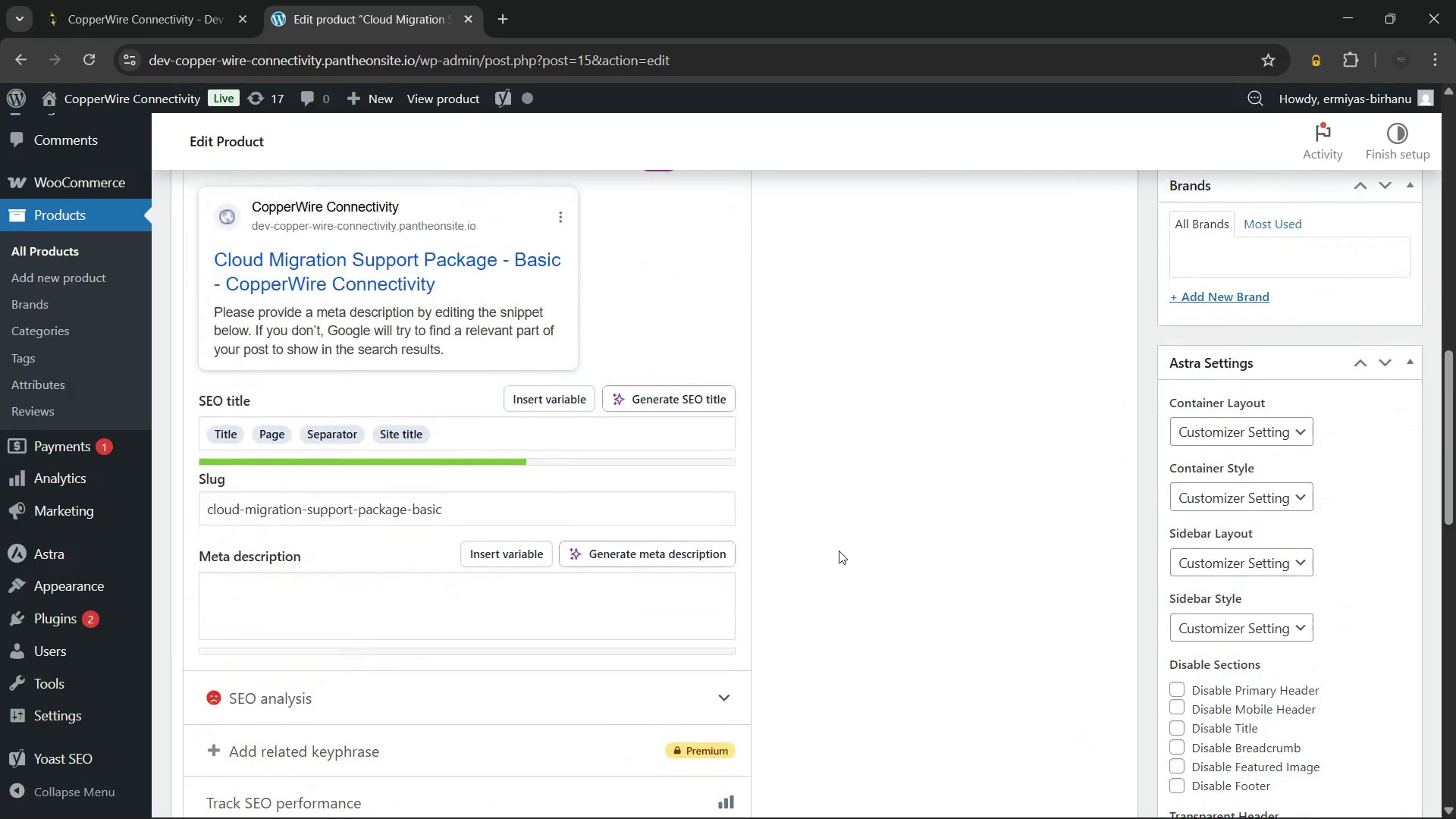 
wait(31.97)
 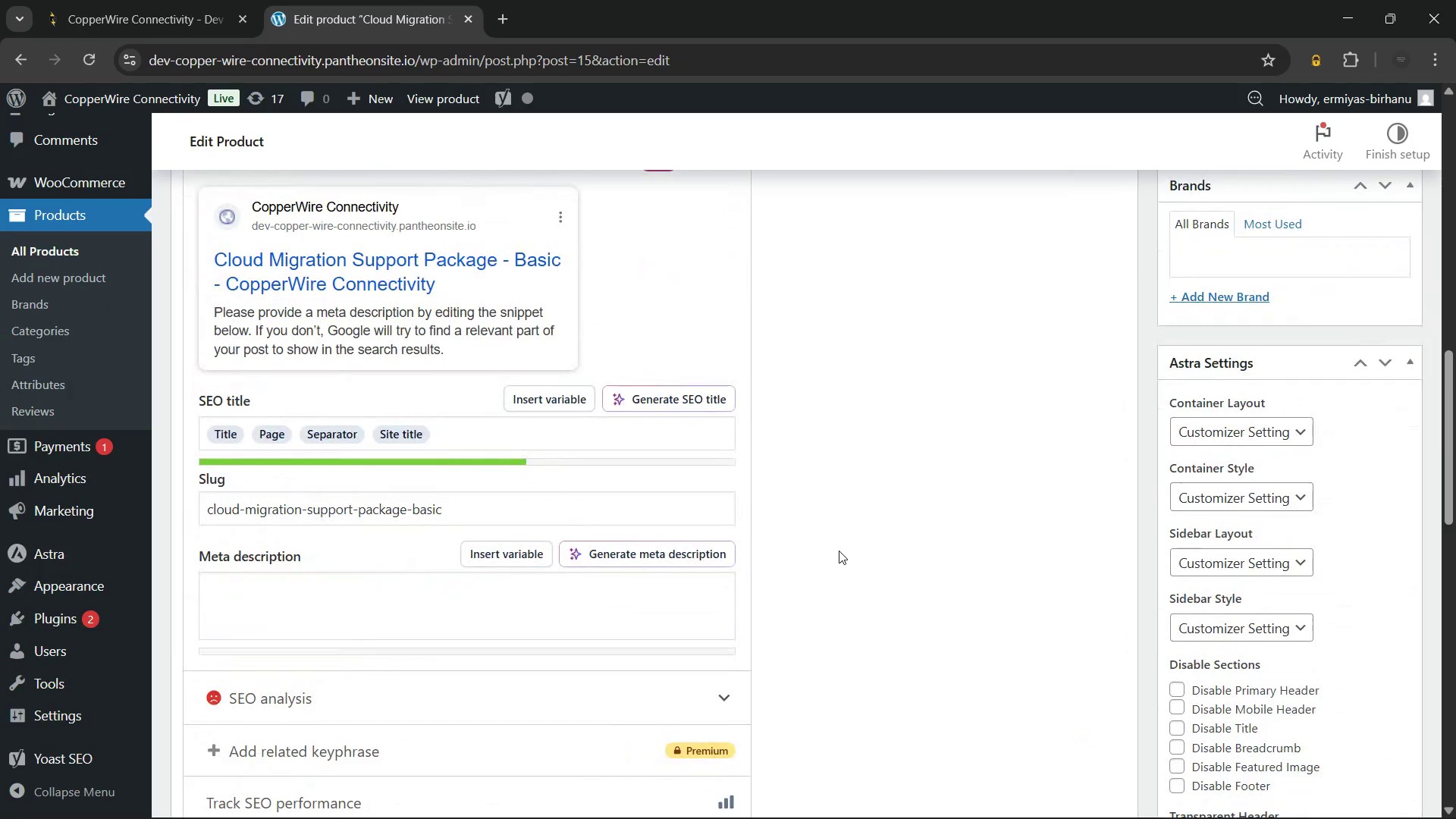 
left_click([10, 61])
 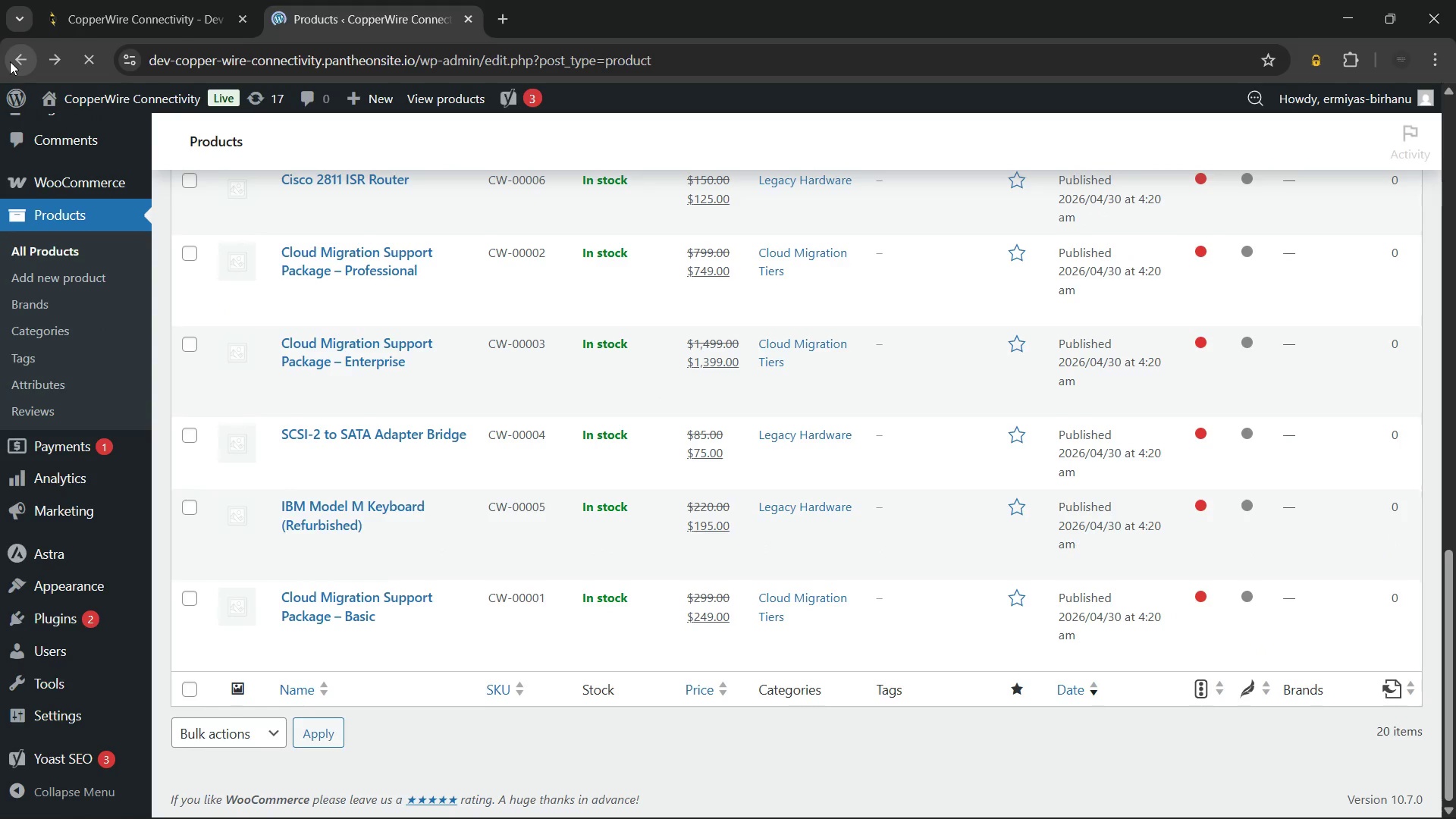 
wait(8.52)
 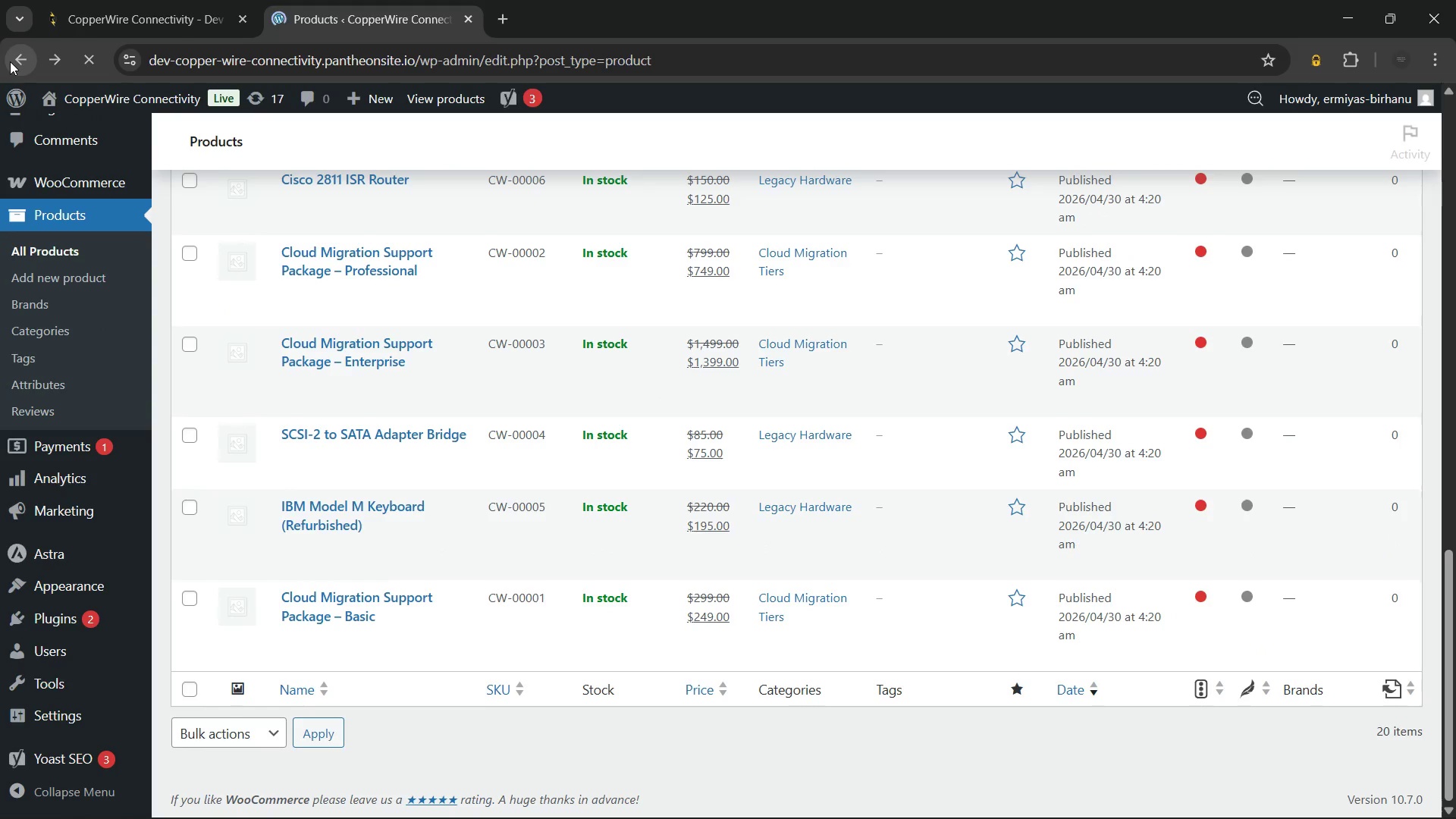 
mouse_move([151, 174])
 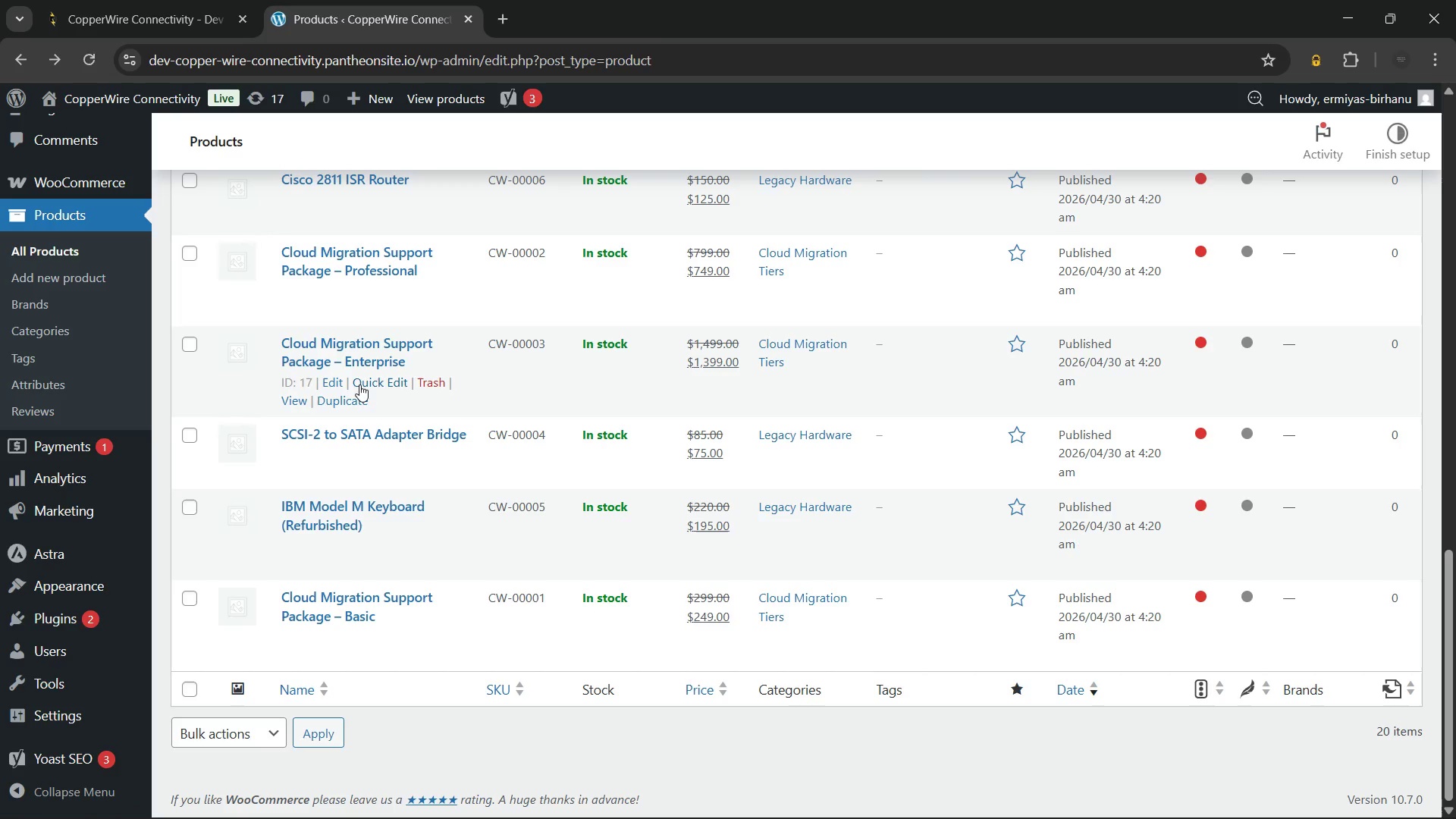 
mouse_move([373, 426])
 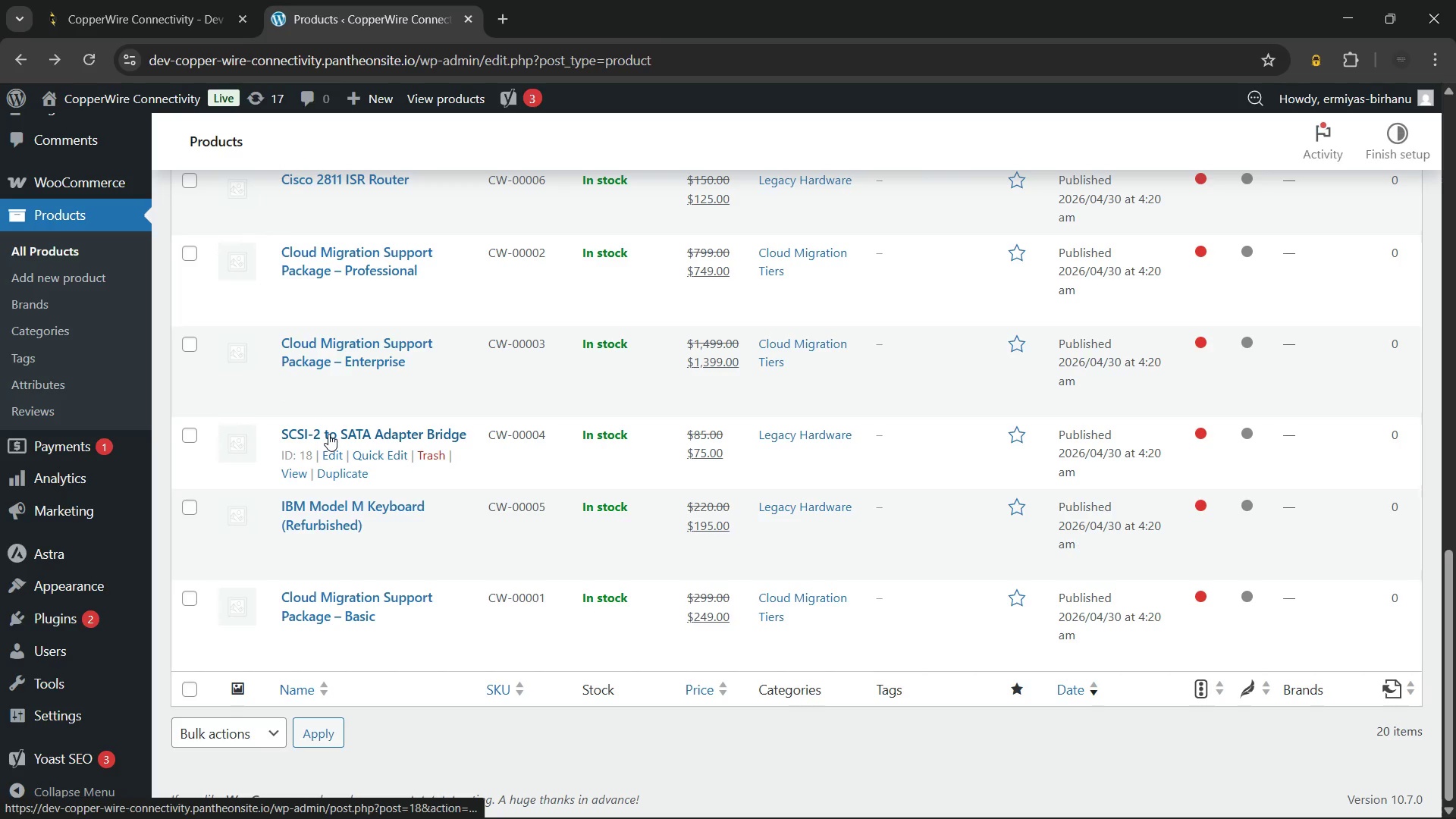 
left_click([328, 434])
 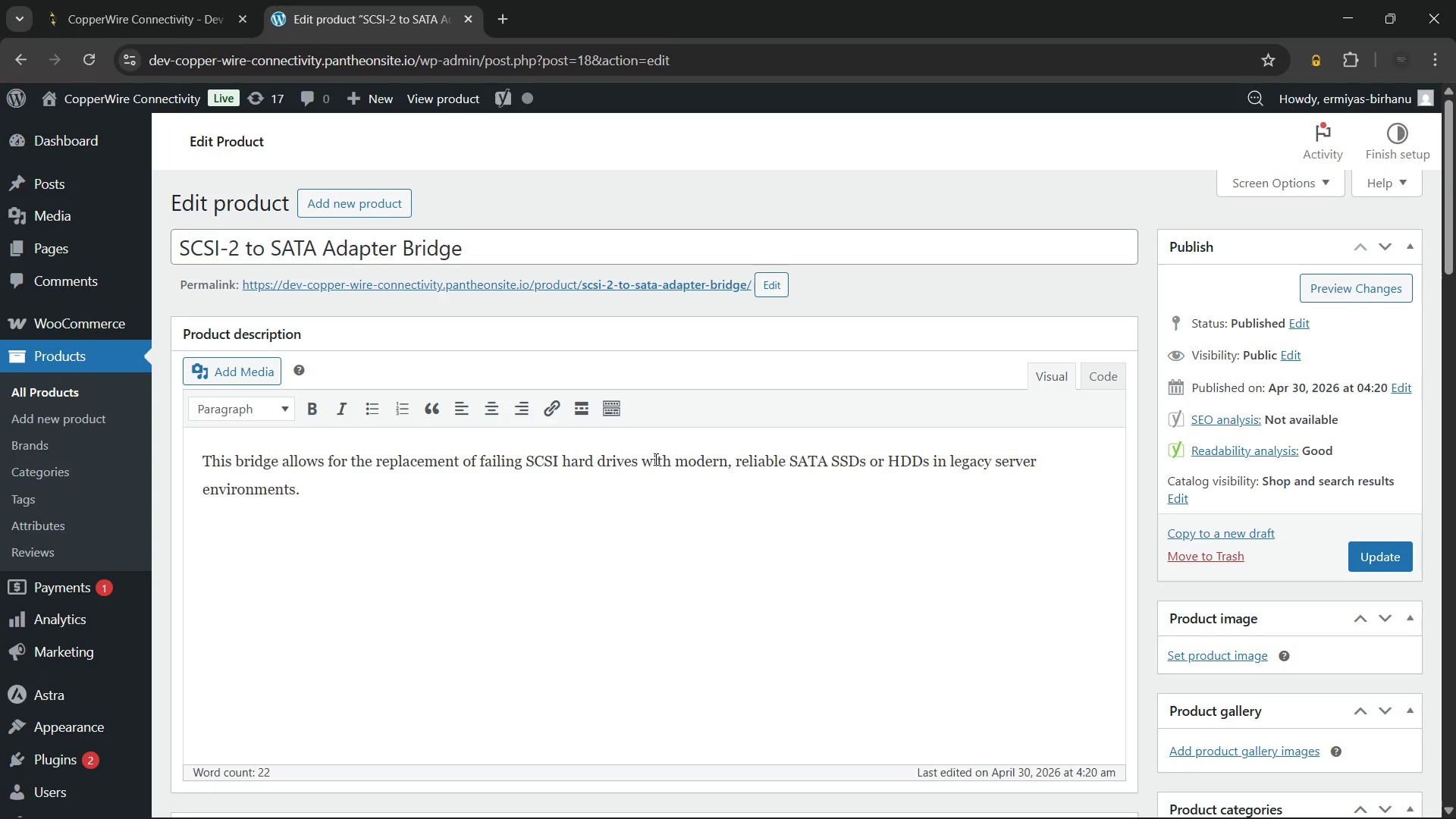 
wait(38.94)
 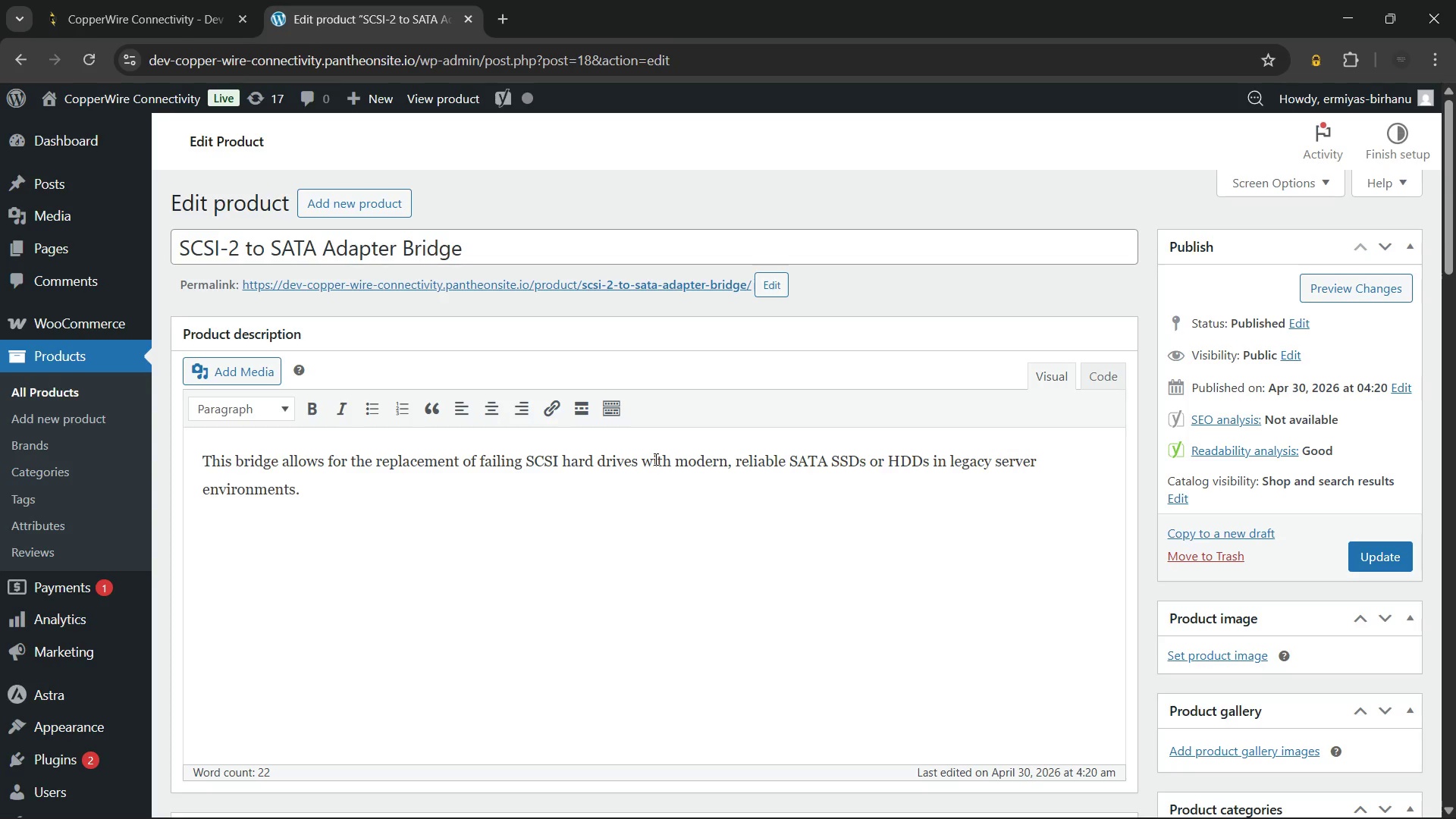 
left_click([375, 495])
 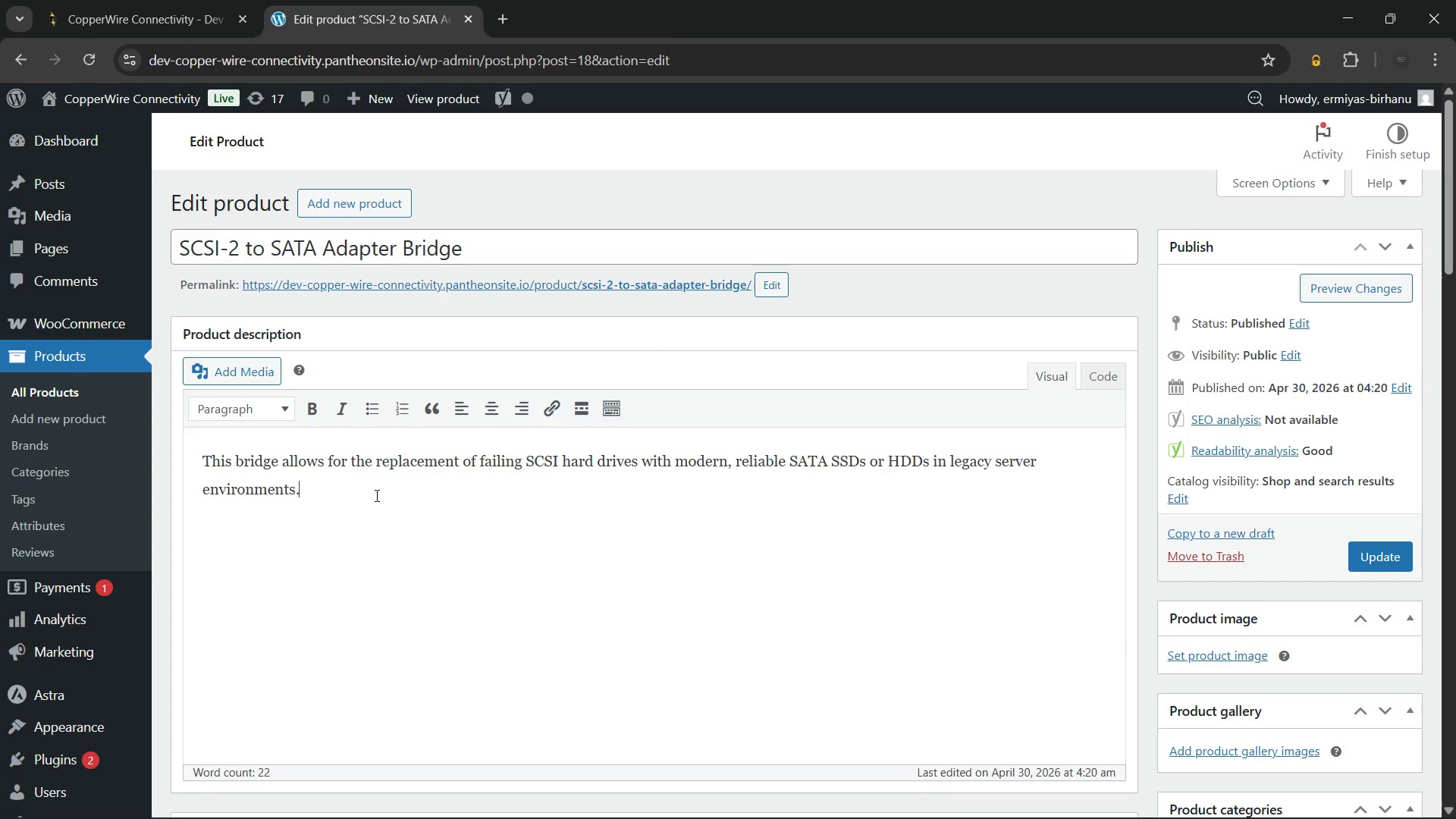 
key(Control+A)
 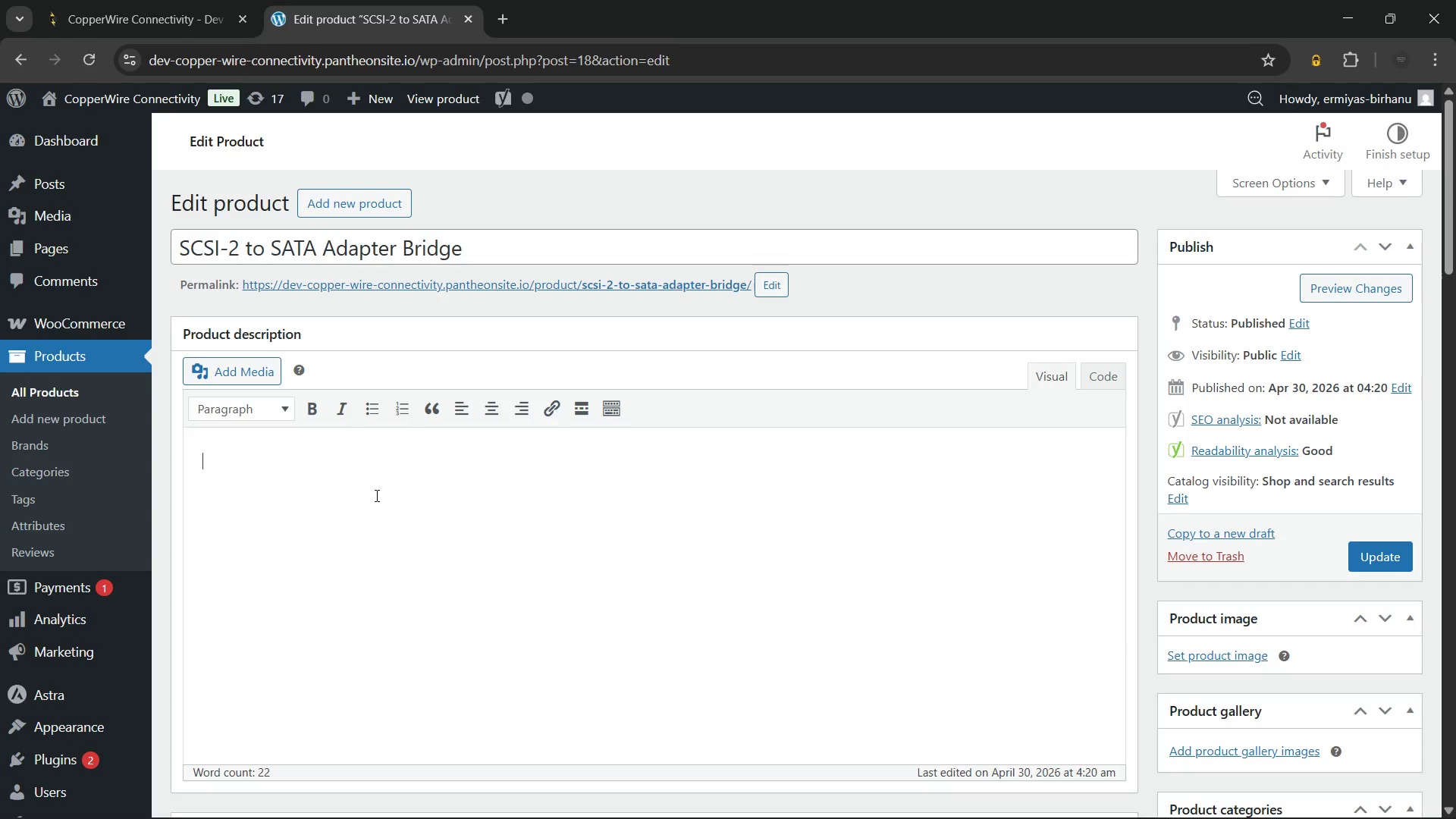 
key(Backspace)
 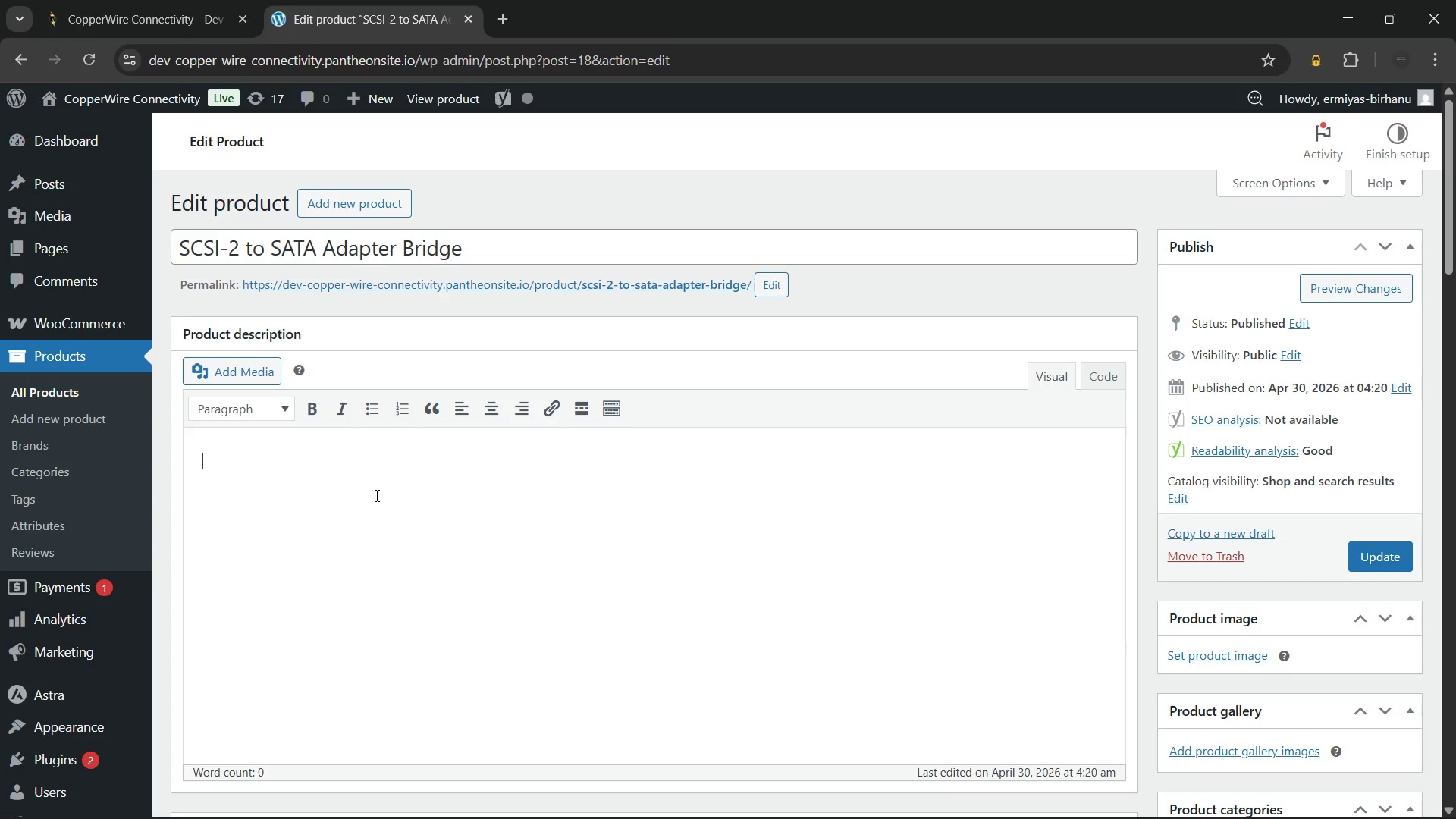 
type(The SCSI-2 to SATA adapter solves one of the most common challenges in legacy server maintenance)
 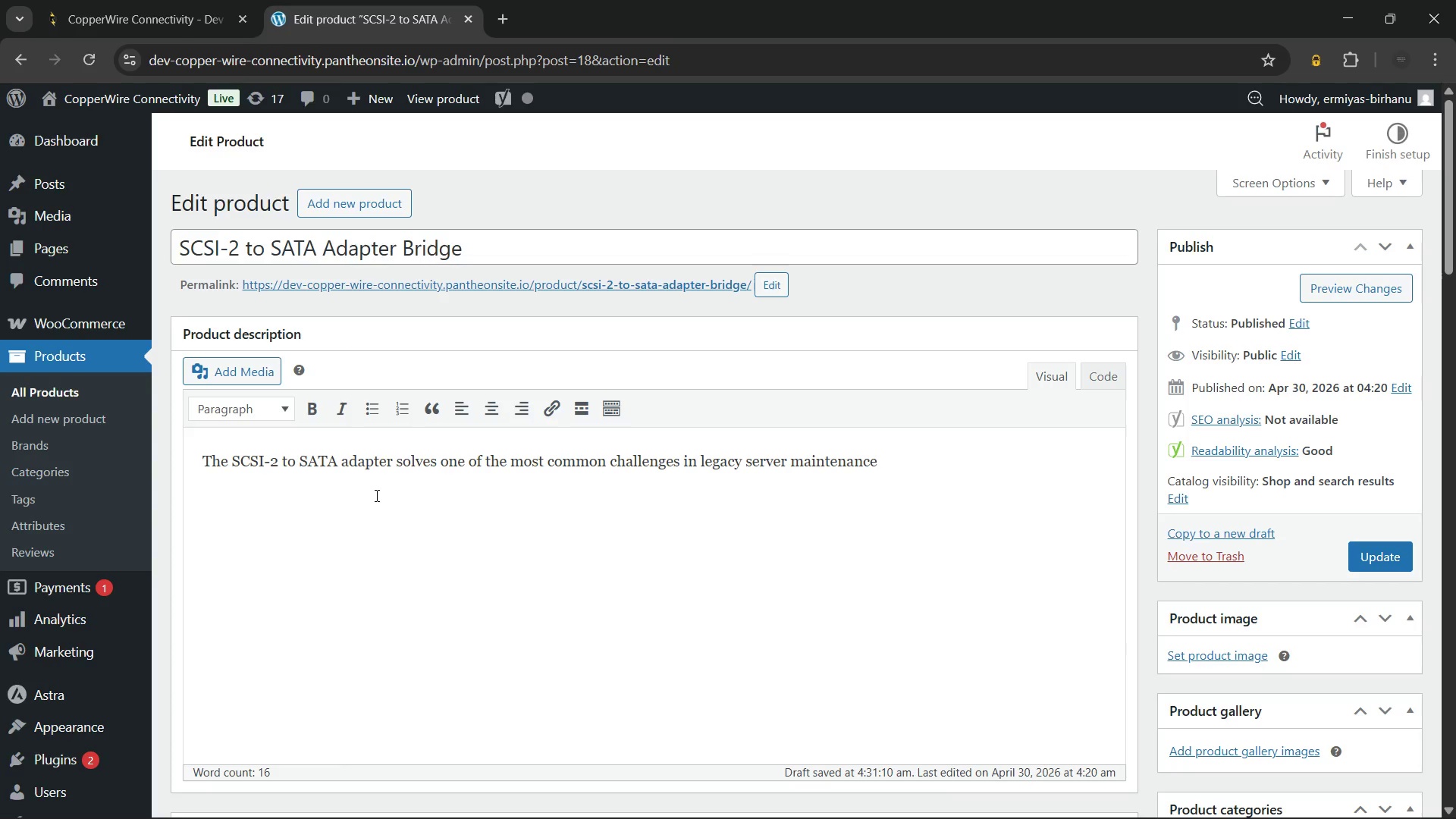 
wait(6.47)
 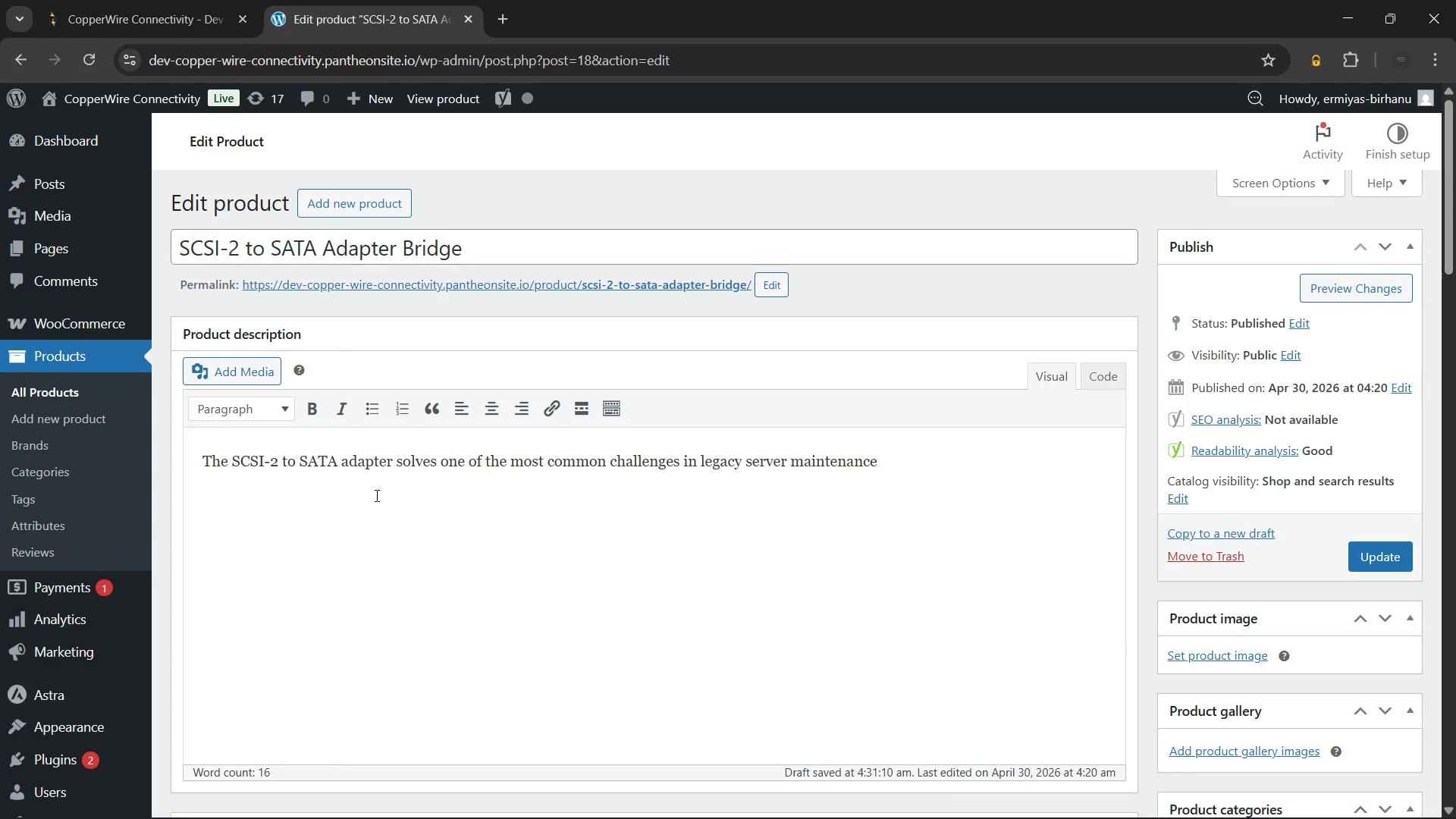 
type(; sourcing compatible storage replacements. )
 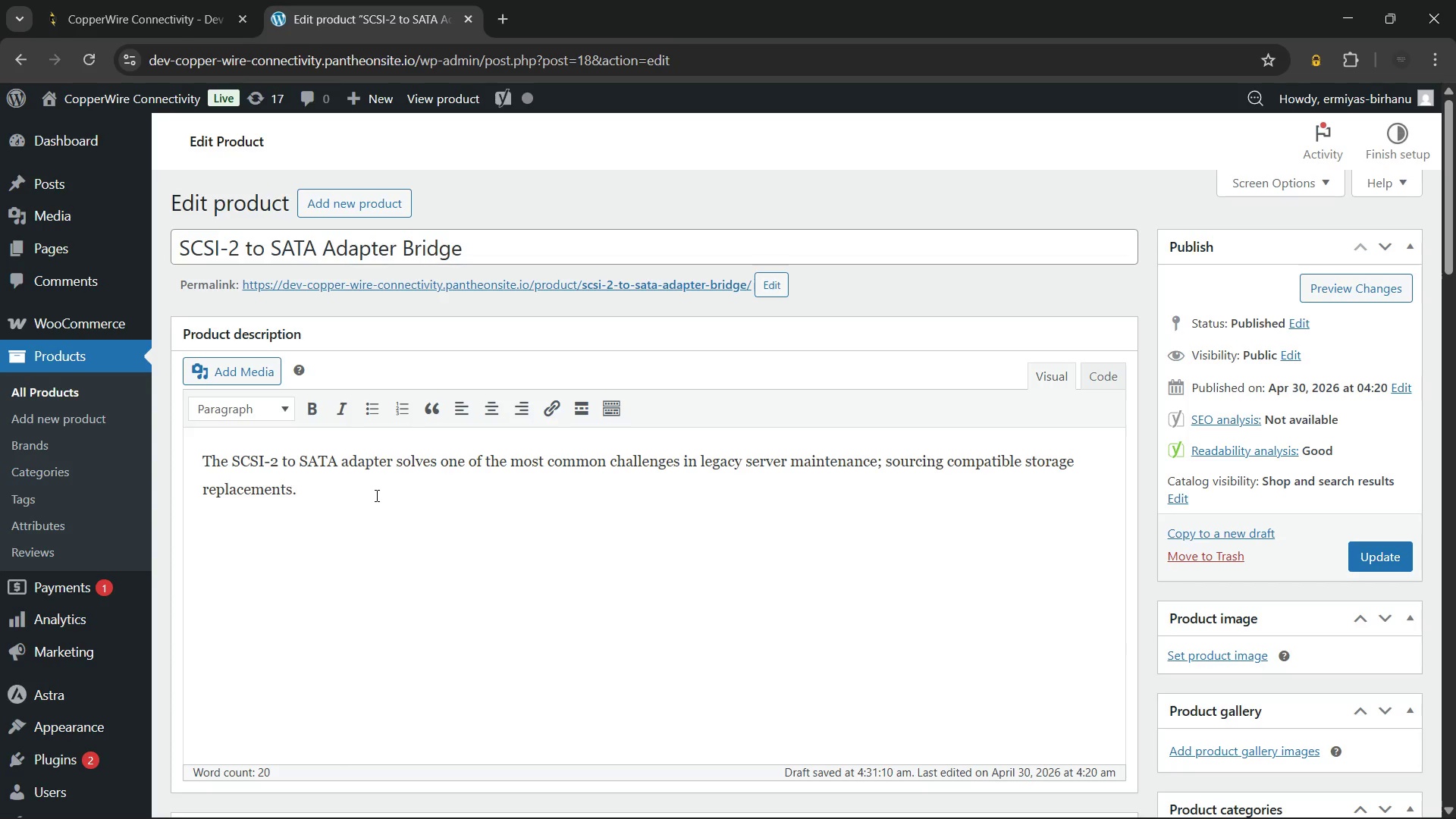 
wait(7.08)
 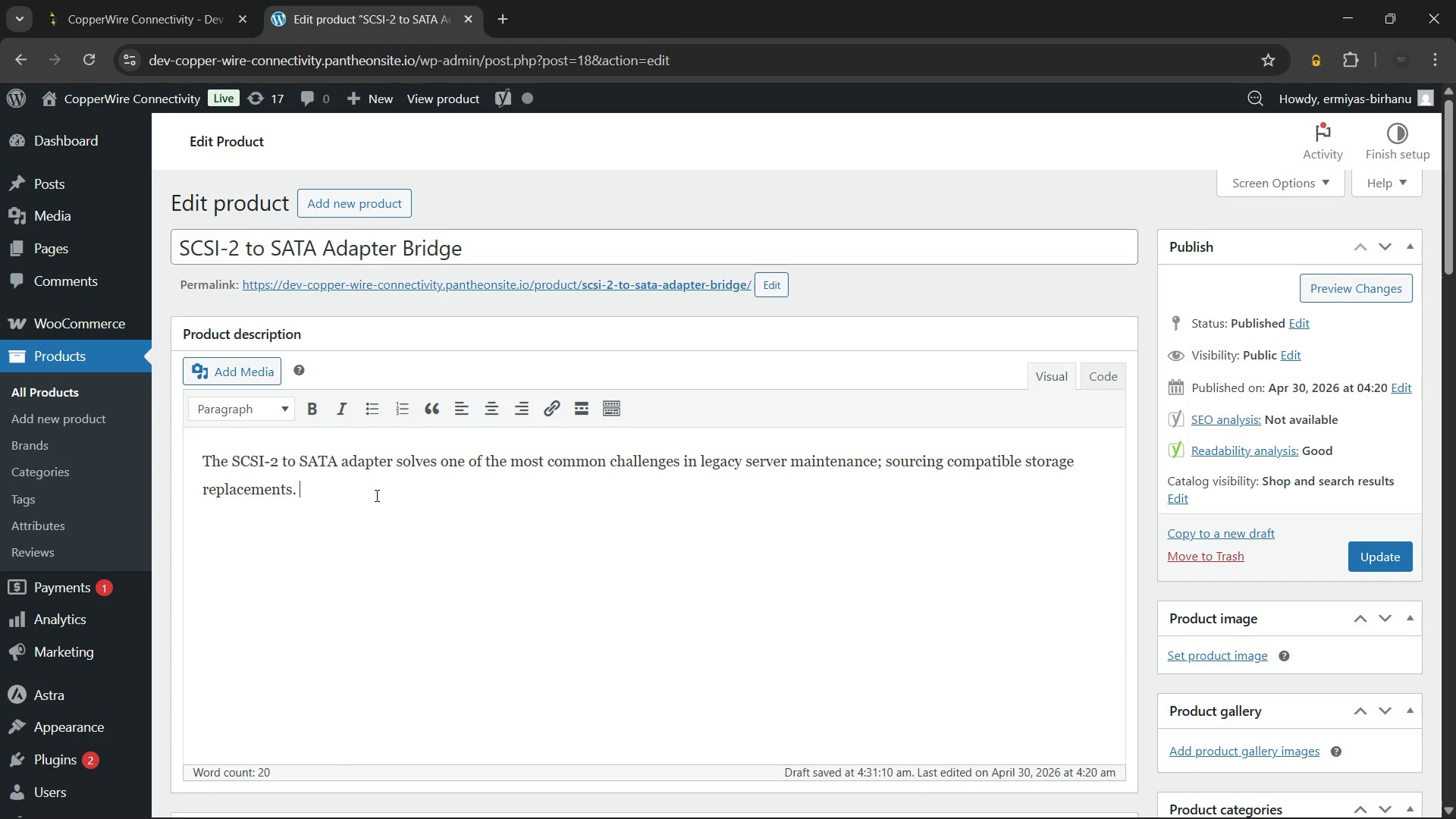 
type(This bridge connects modern, readiliy)
key(Backspace)
key(Backspace)
type(y)
 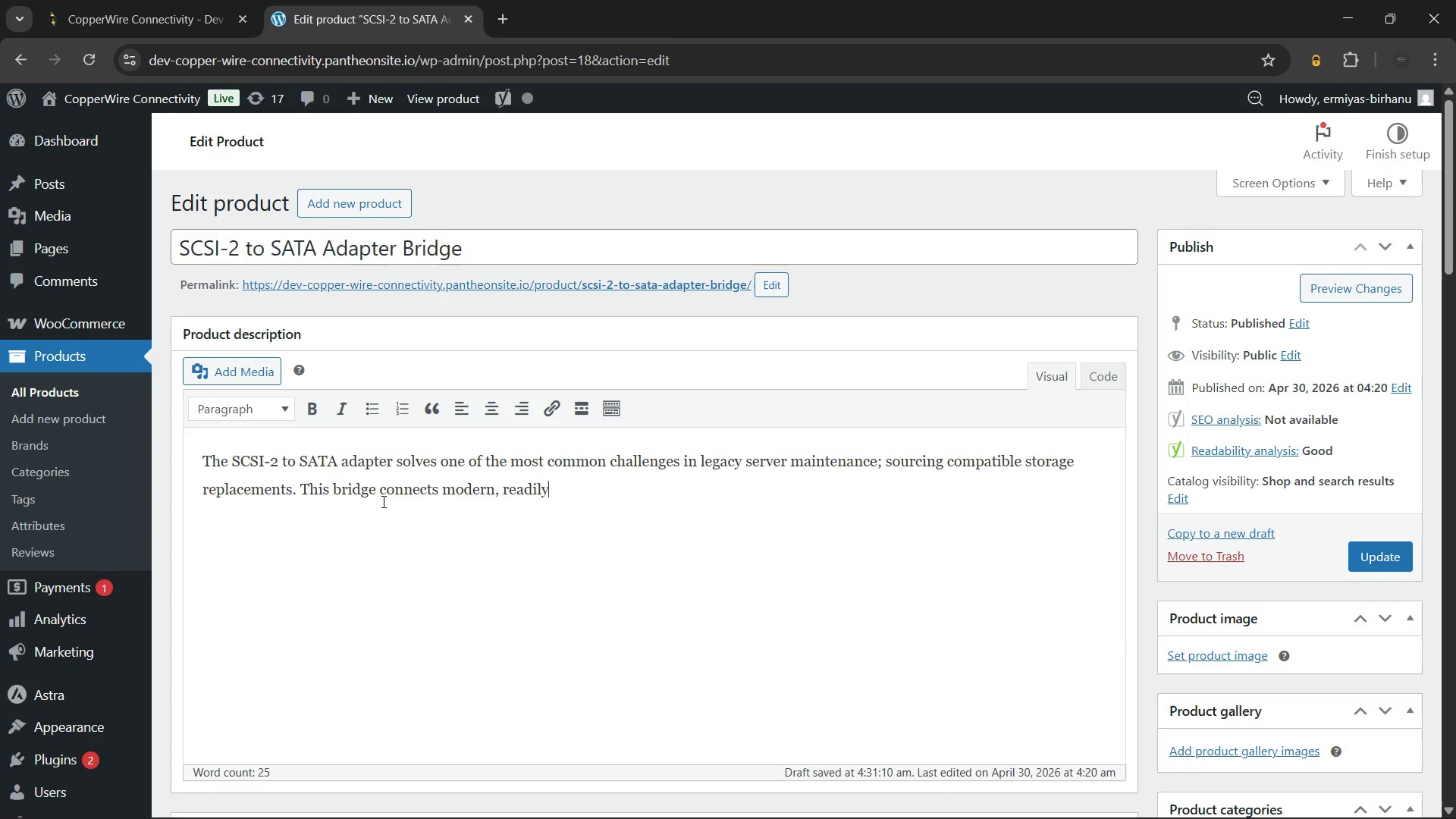 
type( available AA)
key(Backspace)
key(Backspace)
type(SATA drives to olden)
key(Backspace)
type(r SCSI-2 controller environments. Therefore, downtime is minimised during hardware refreshes. )
 